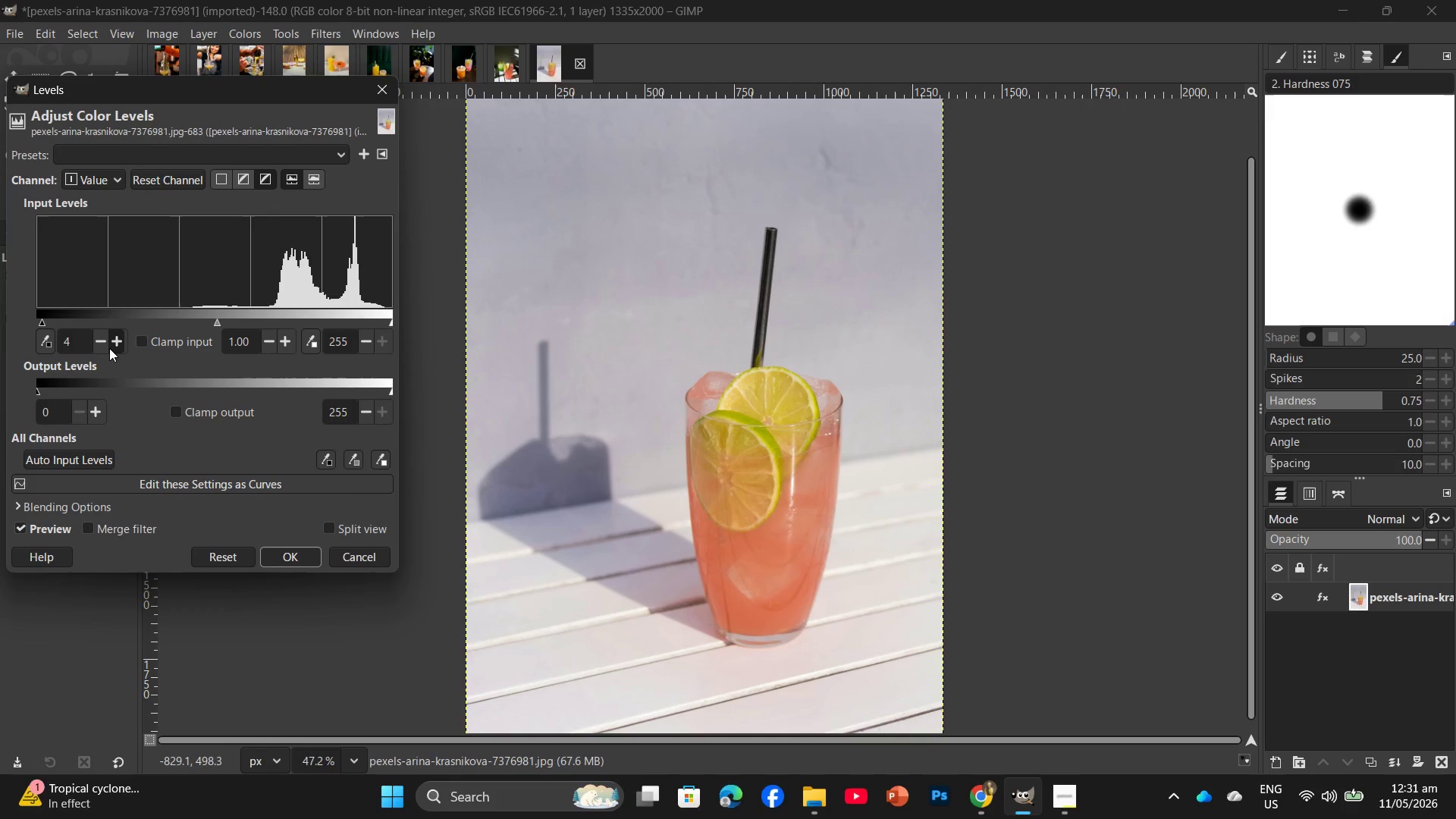 
triple_click([109, 348])
 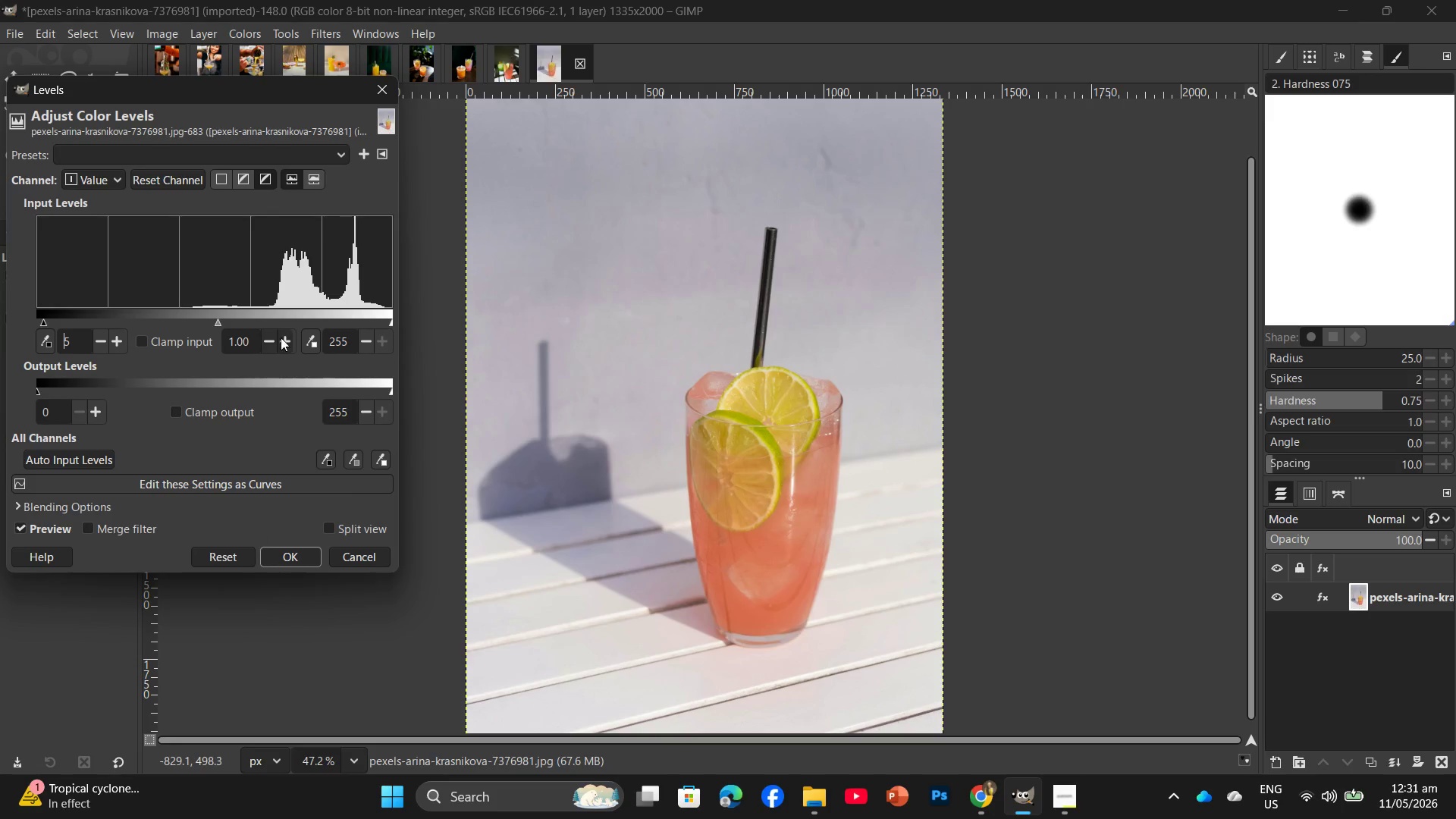 
double_click([282, 337])
 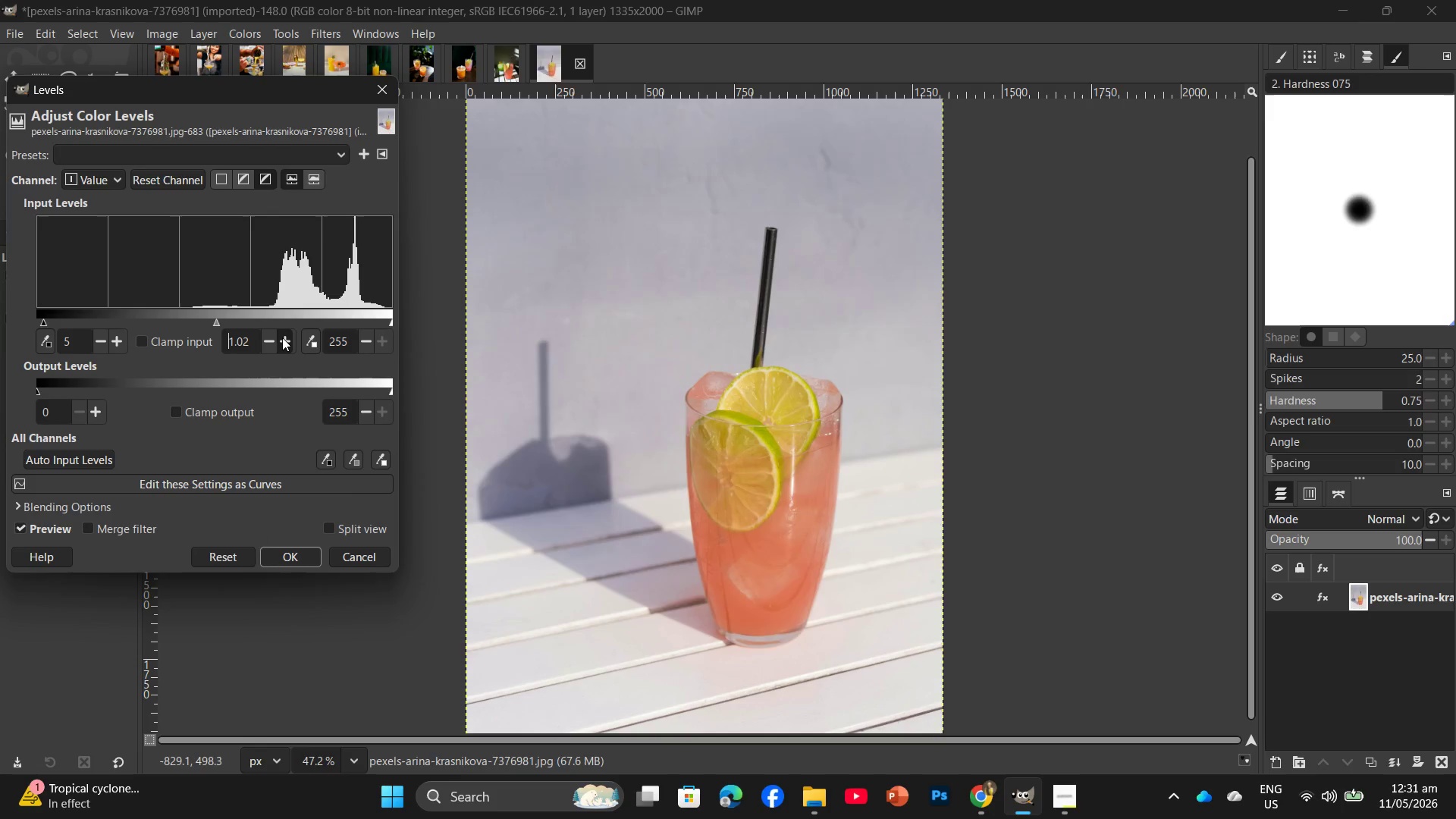 
triple_click([282, 337])
 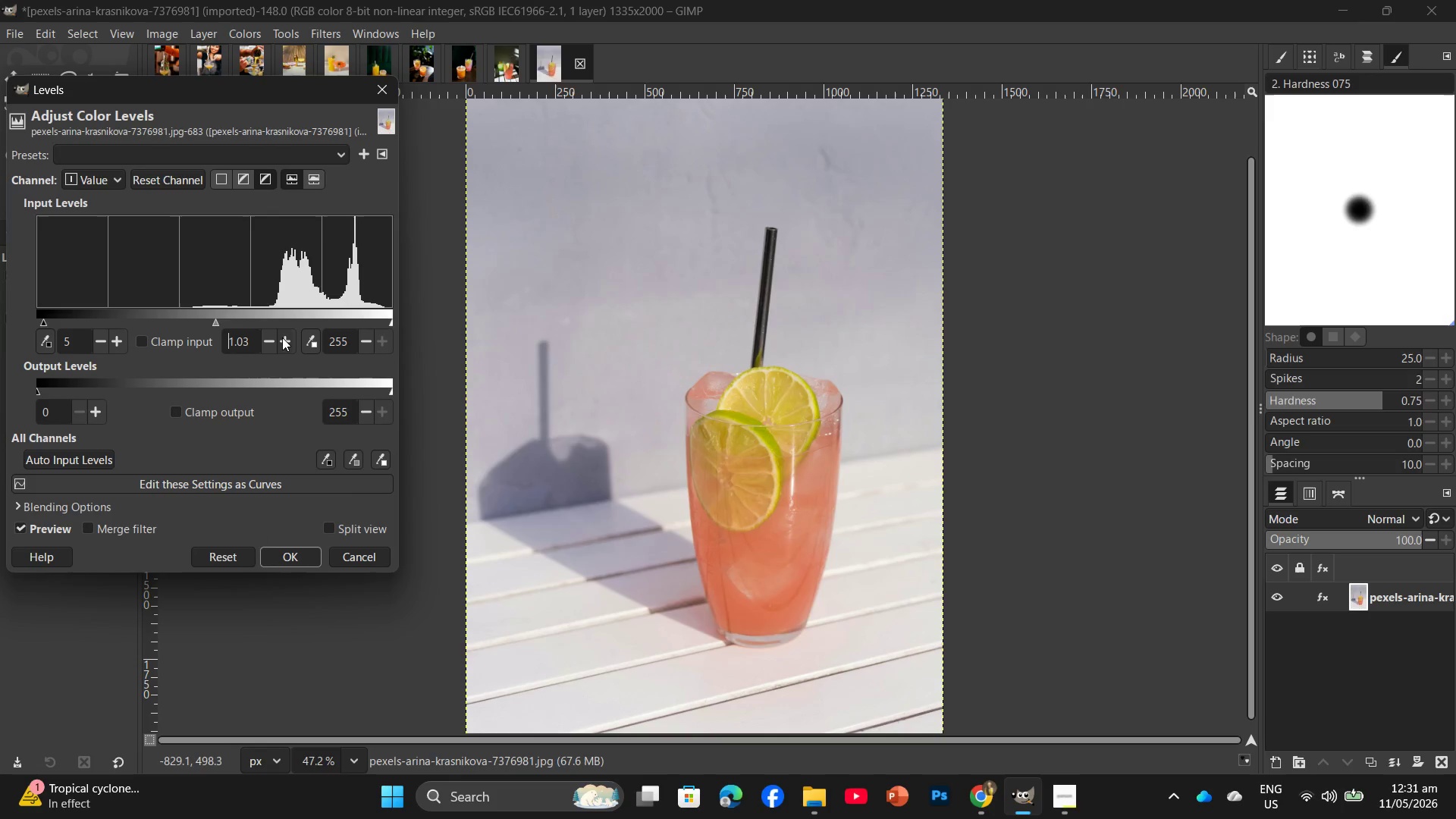 
triple_click([282, 337])
 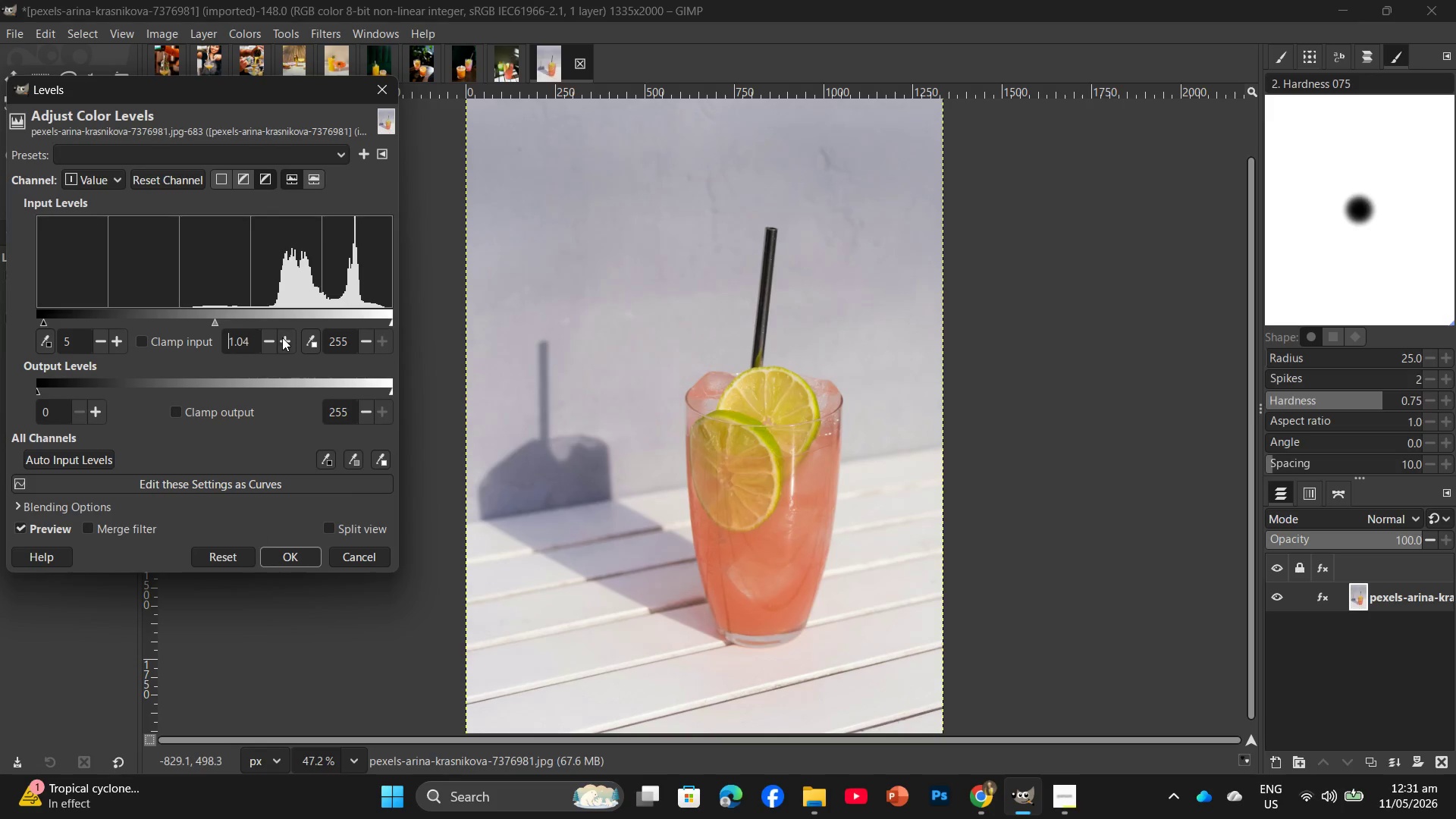 
triple_click([282, 337])
 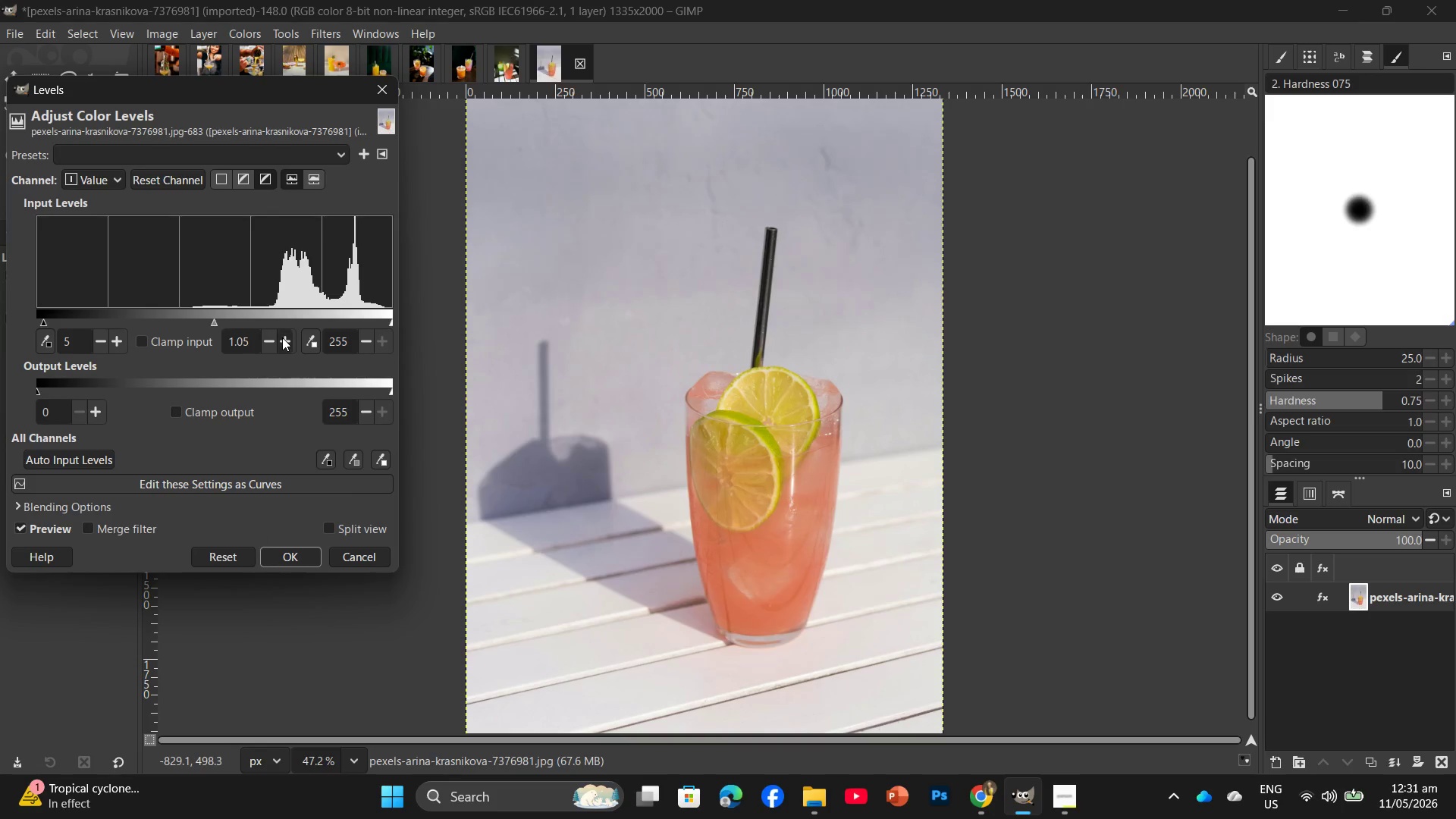 
triple_click([282, 337])
 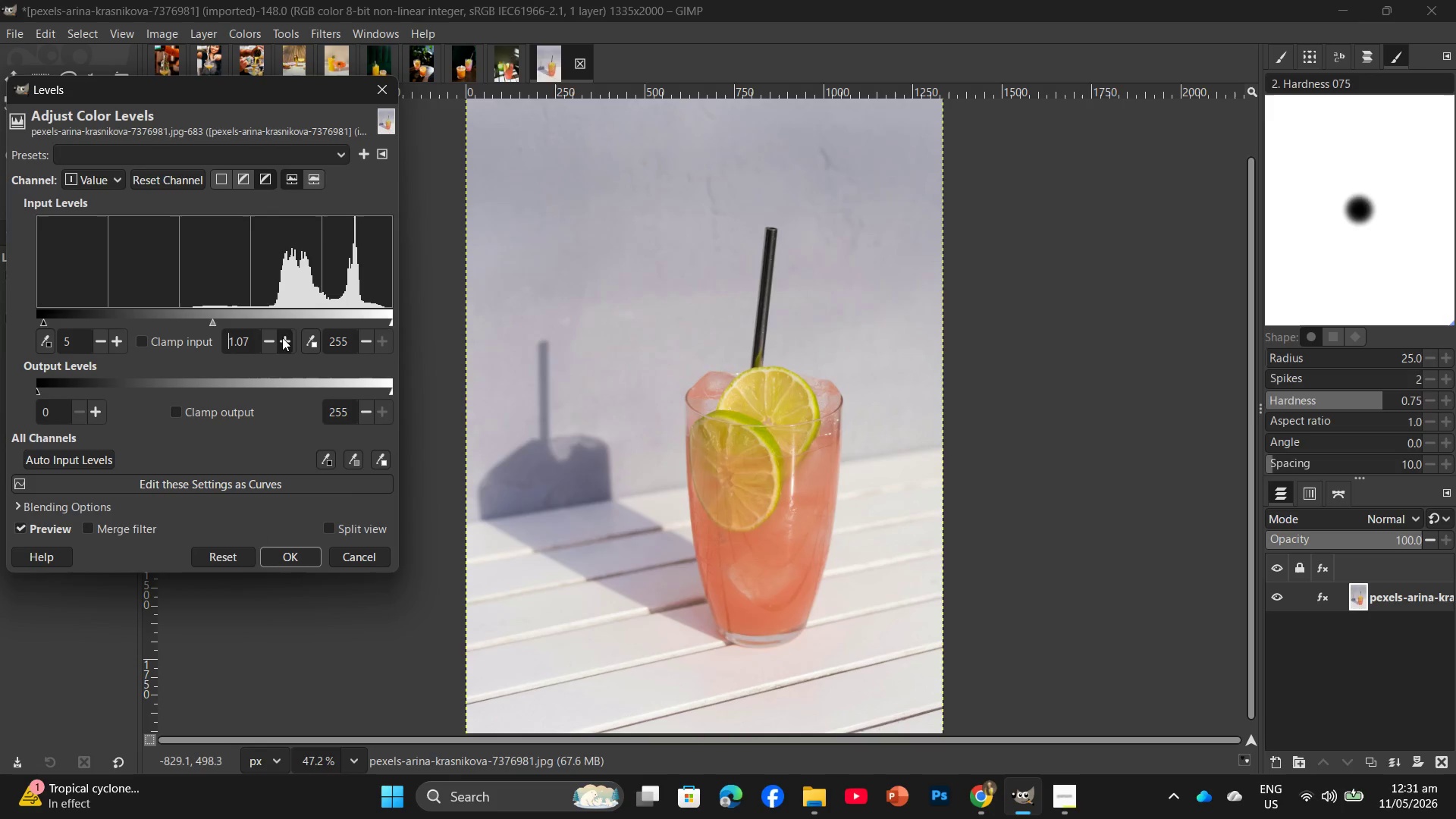 
double_click([282, 337])
 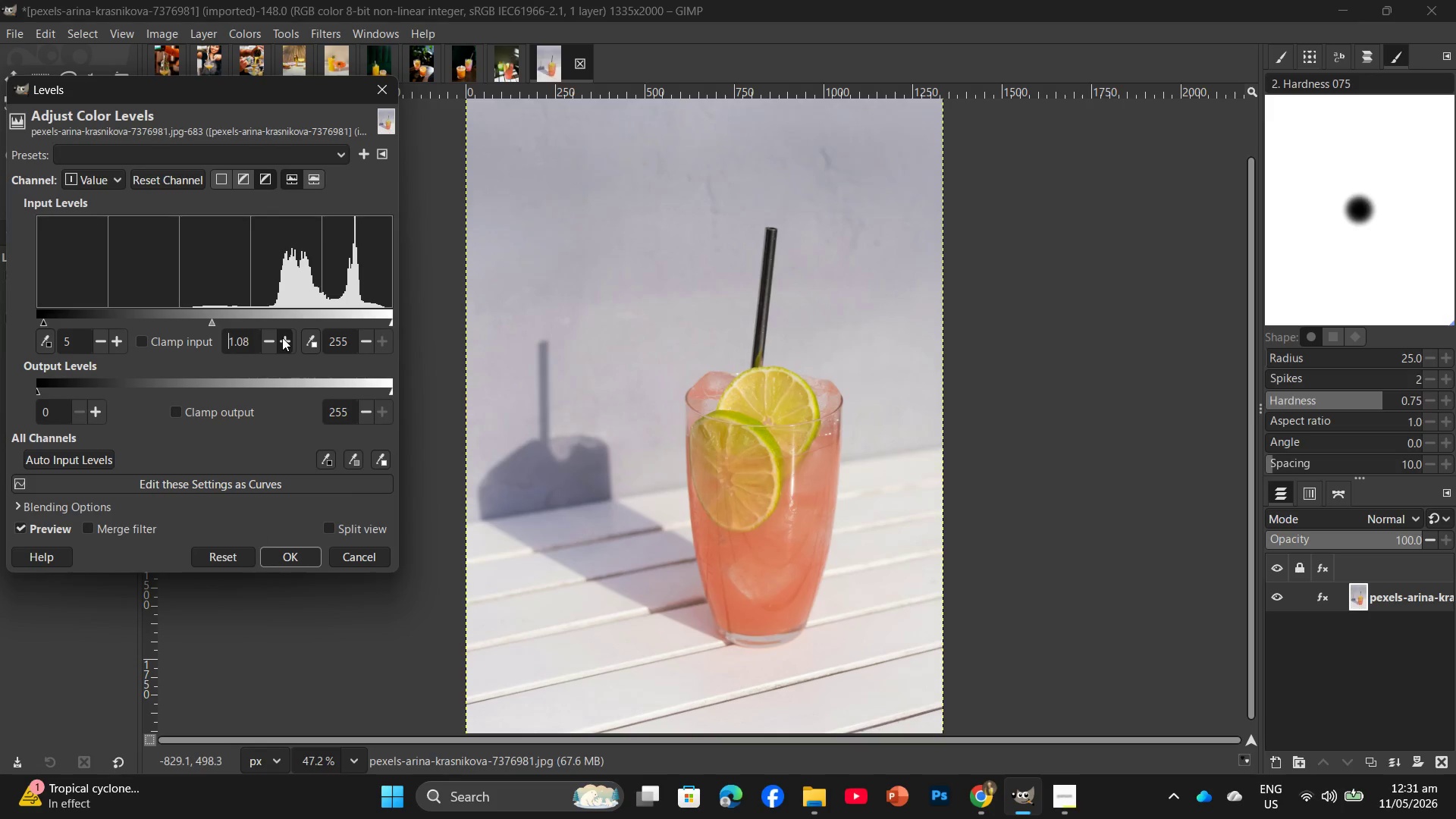 
triple_click([282, 337])
 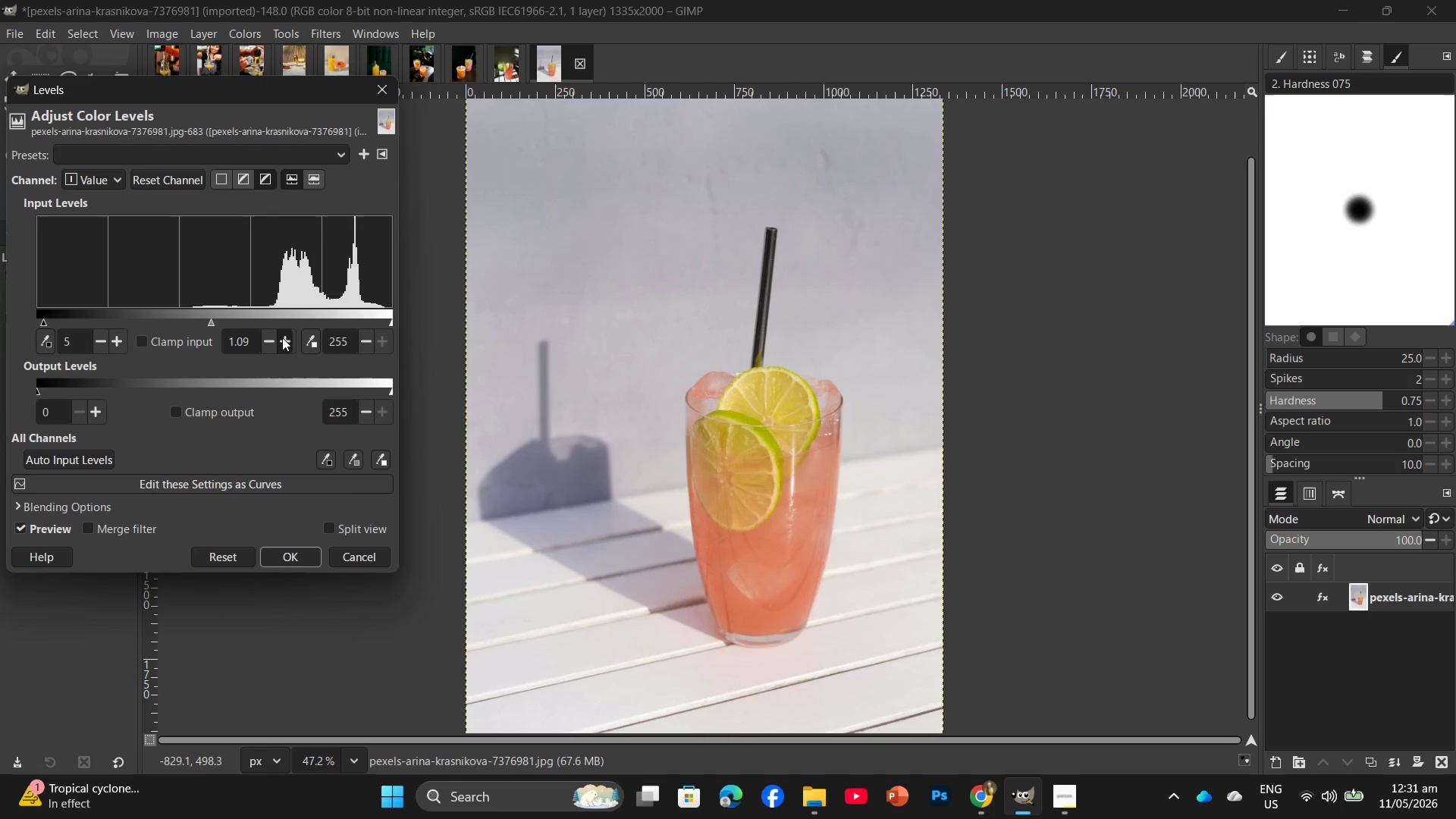 
left_click([282, 337])
 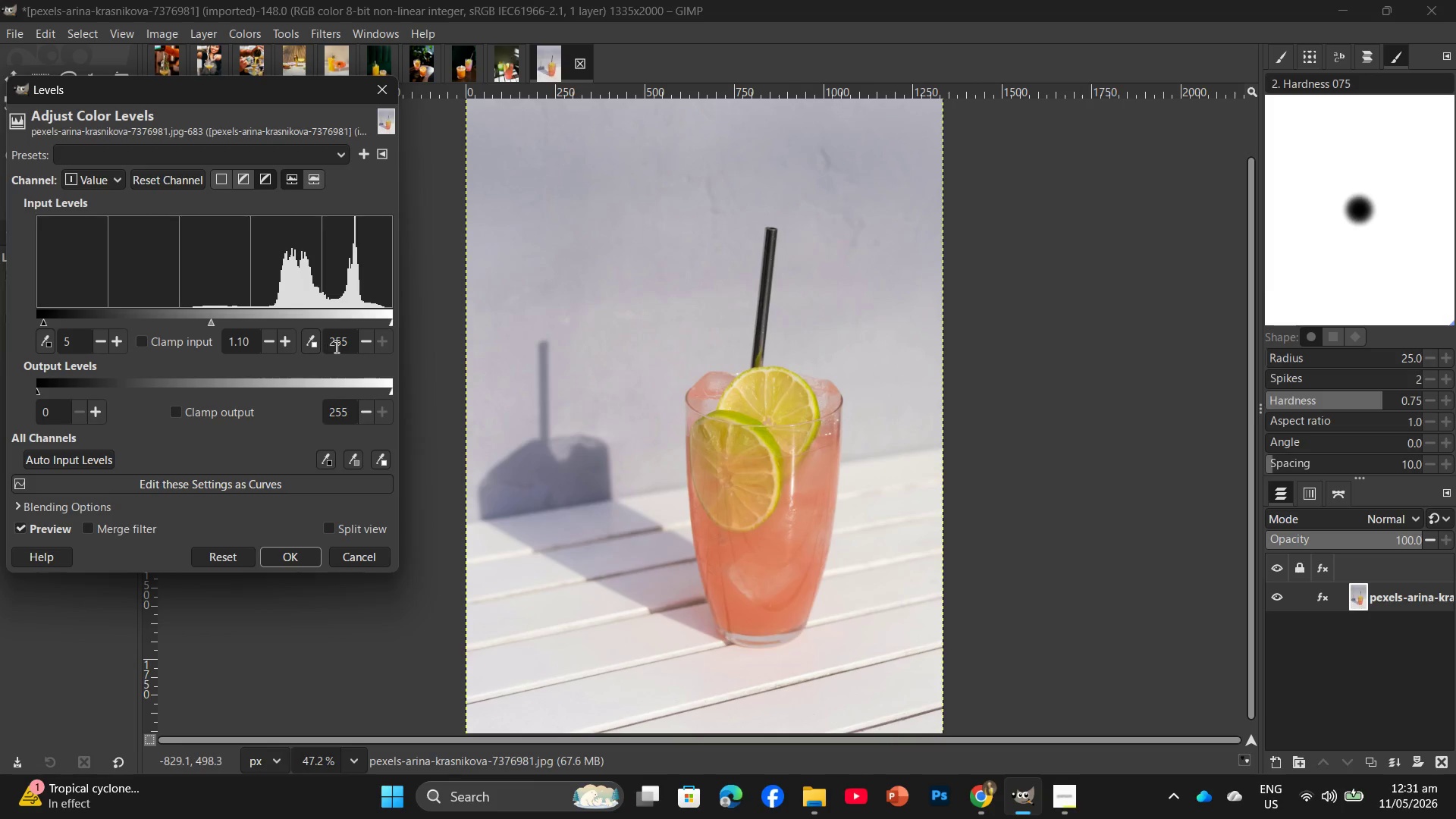 
left_click([356, 342])
 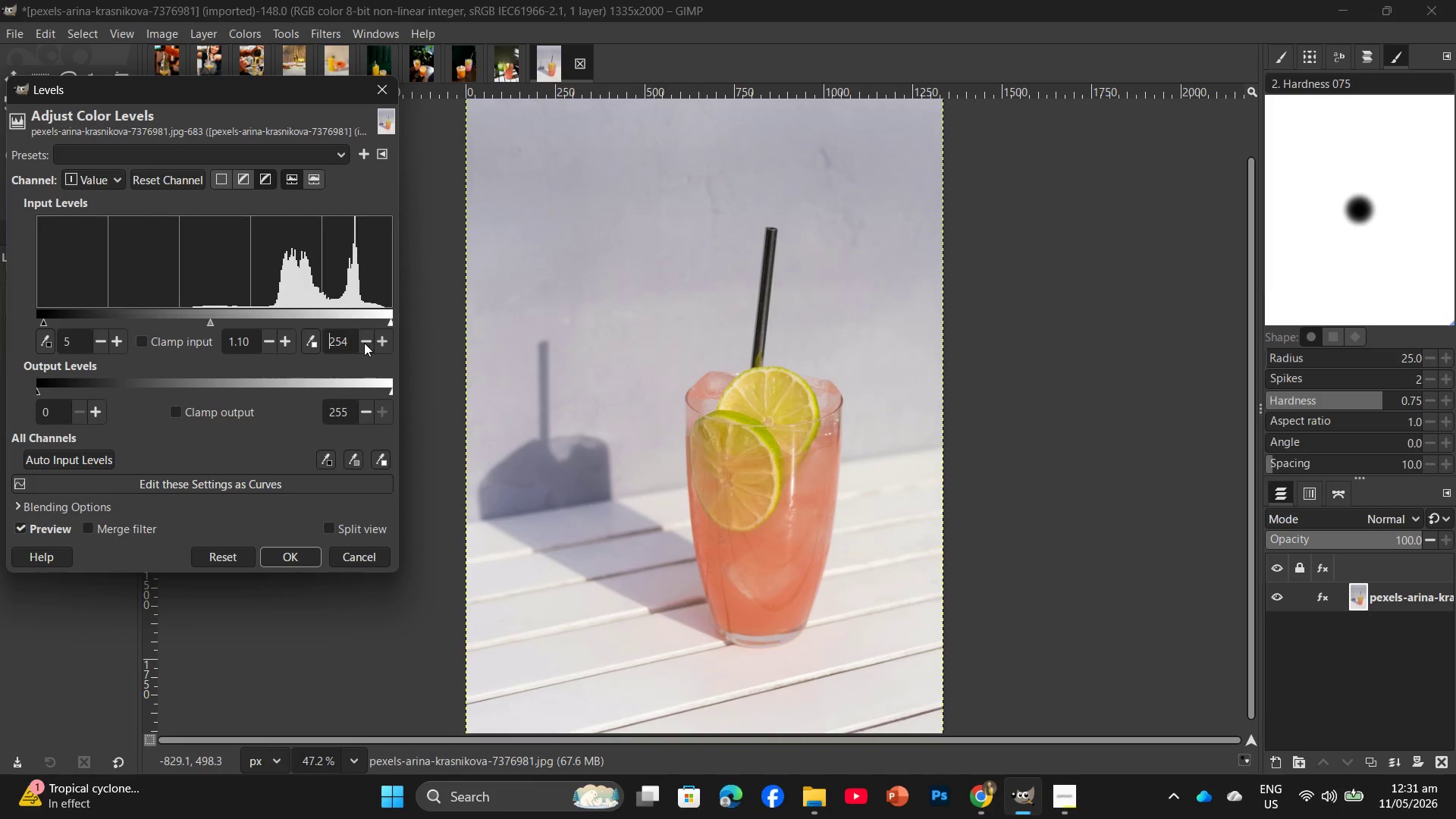 
triple_click([364, 343])
 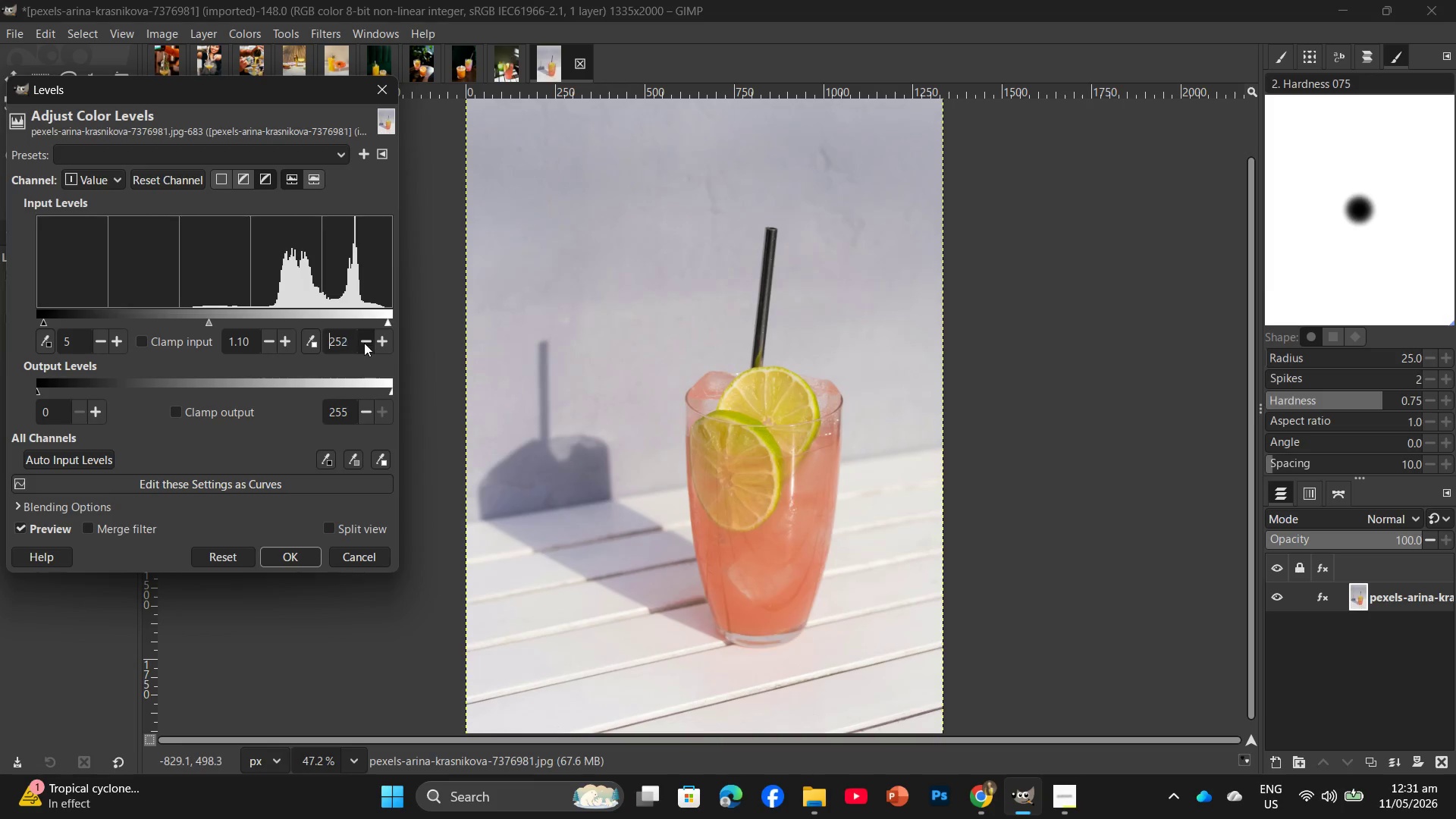 
triple_click([364, 343])
 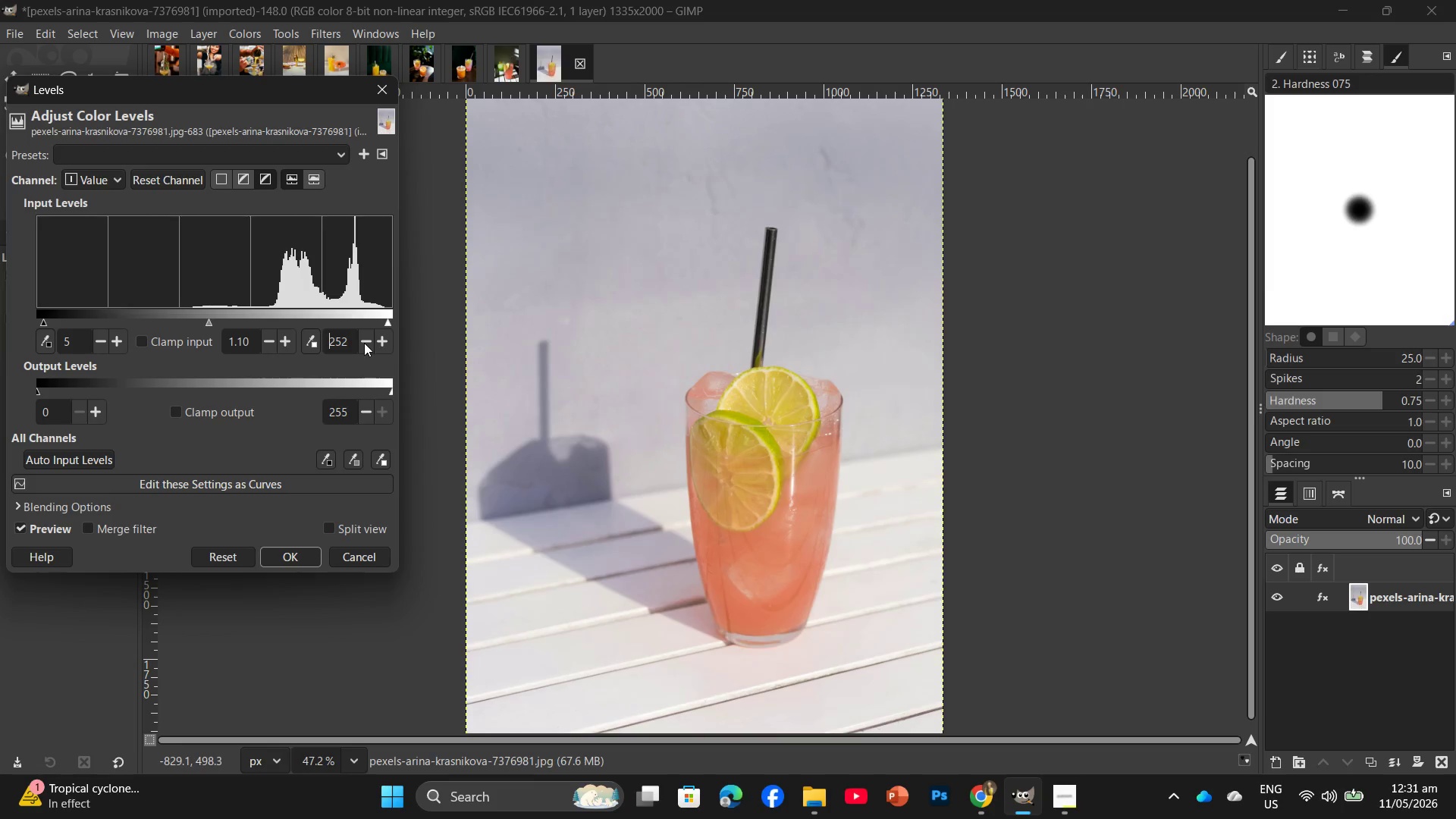 
triple_click([364, 343])
 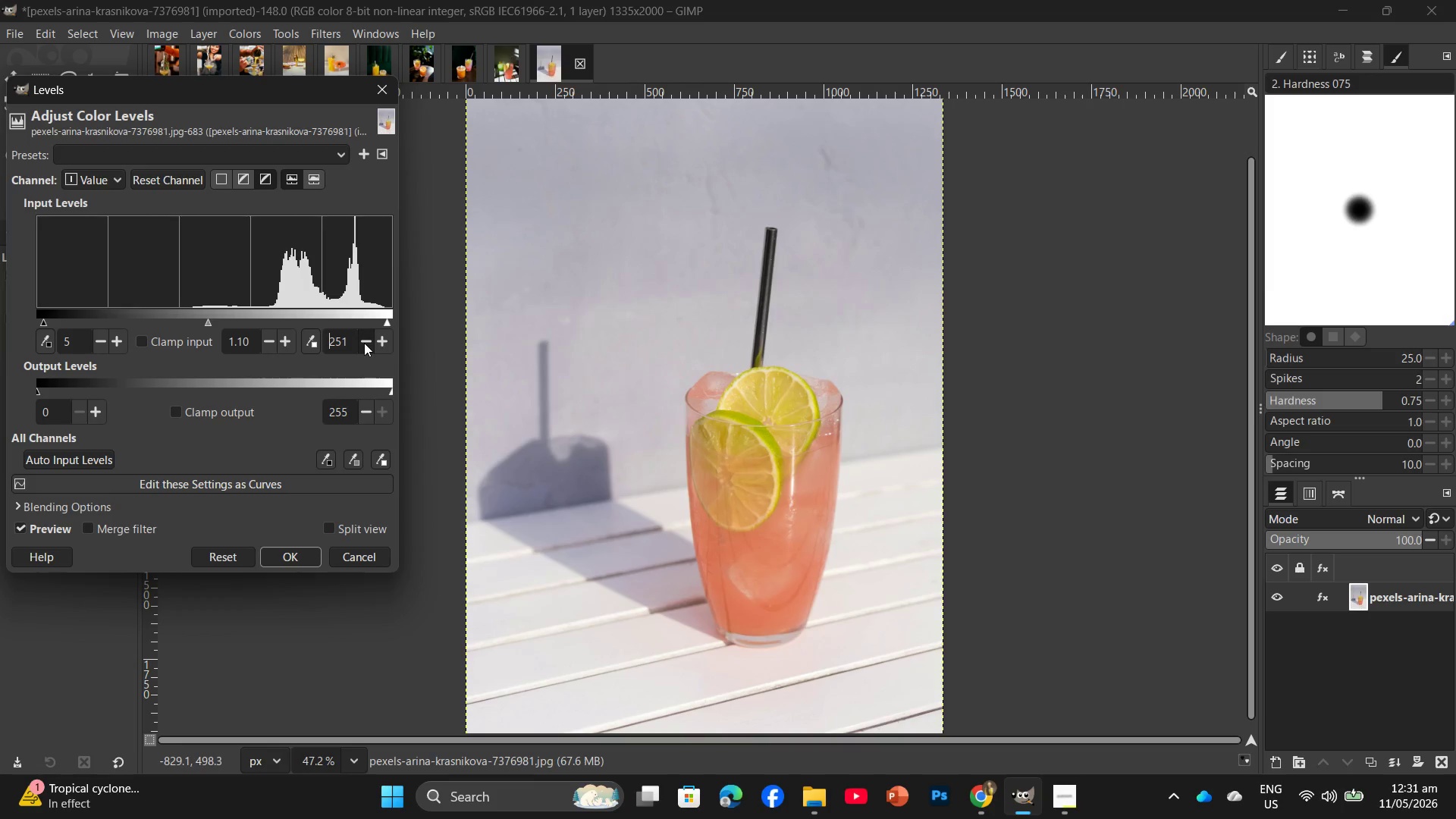 
triple_click([364, 343])
 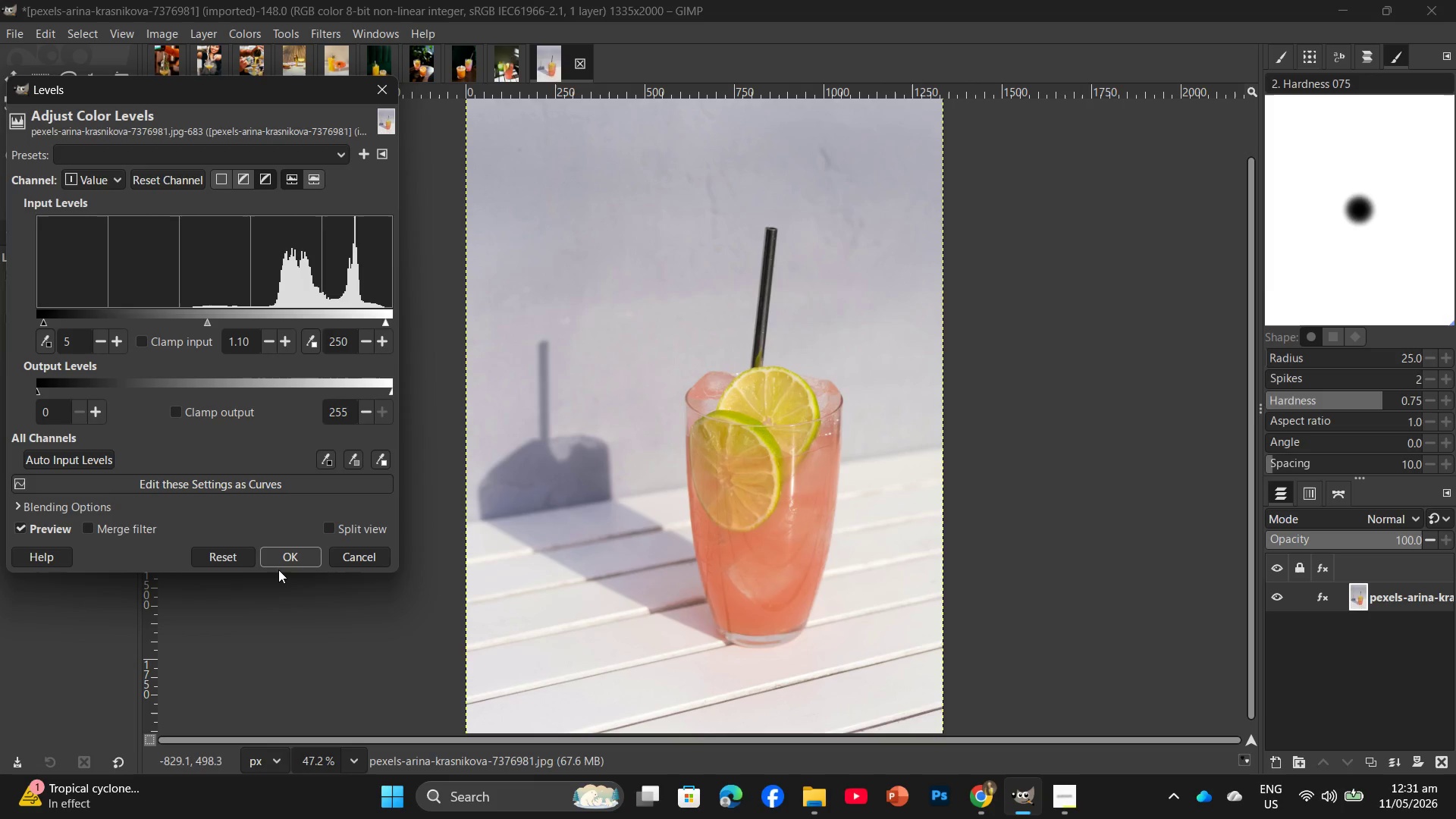 
left_click([295, 555])
 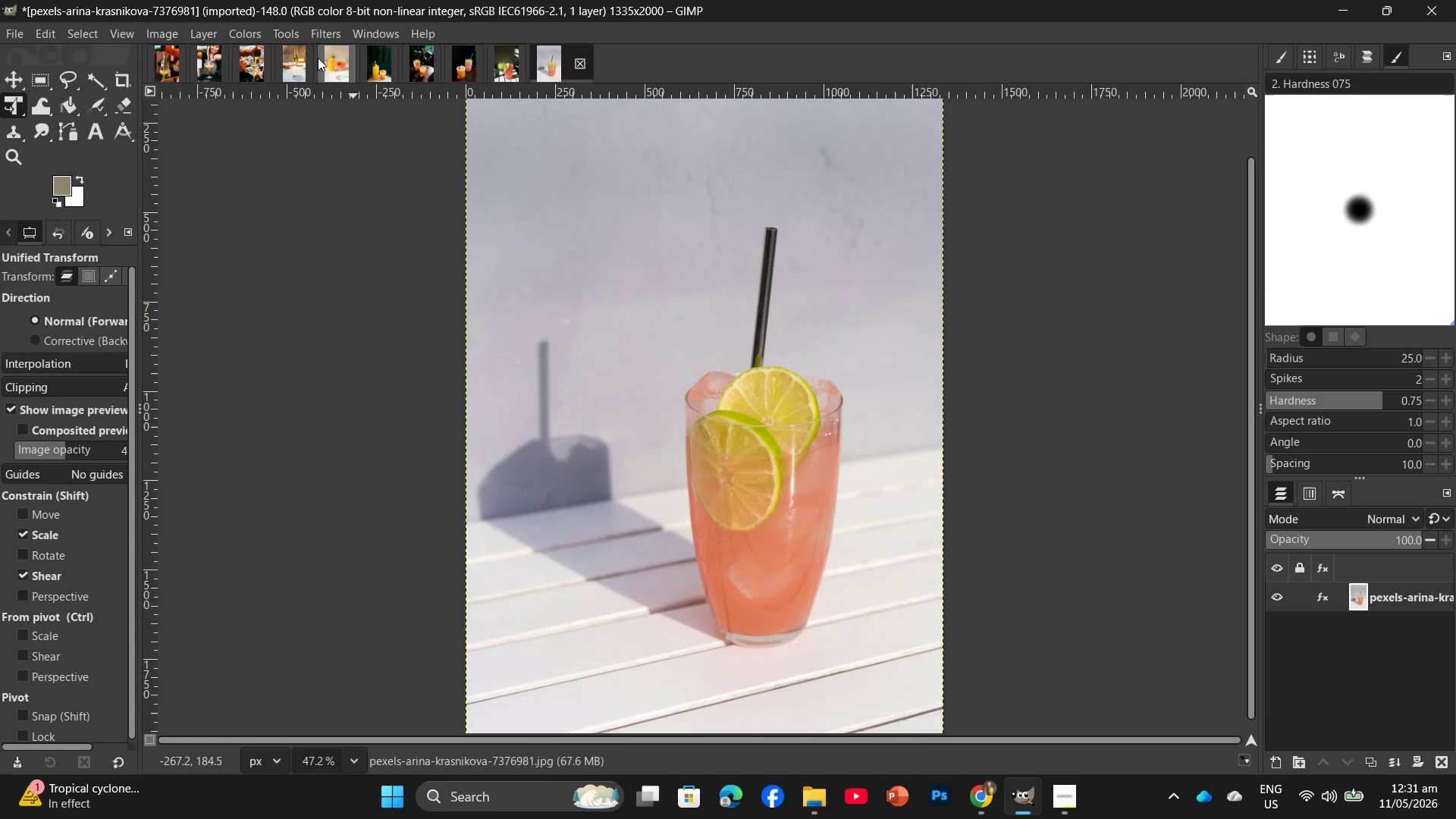 
left_click([241, 27])
 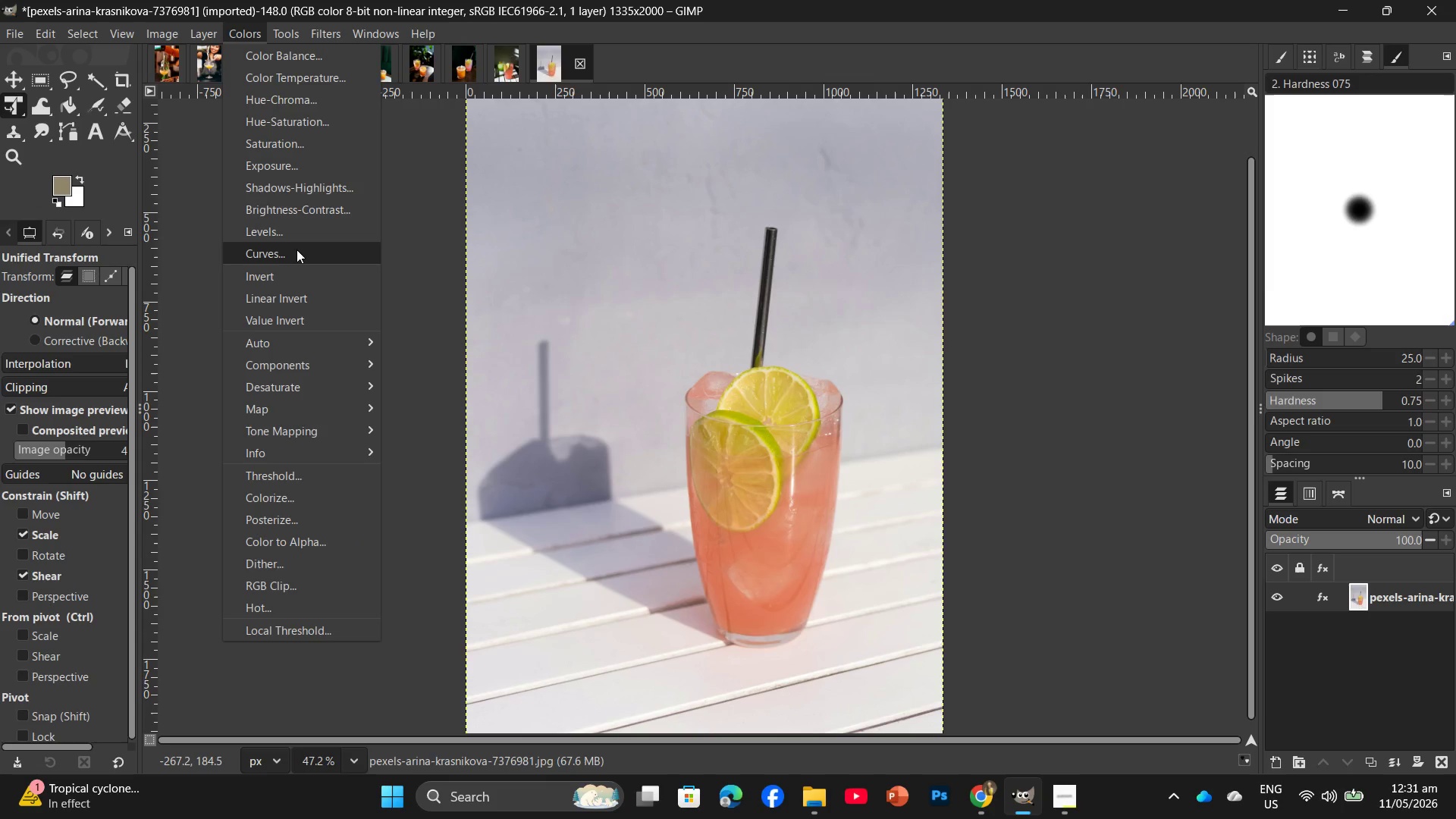 
left_click([297, 249])
 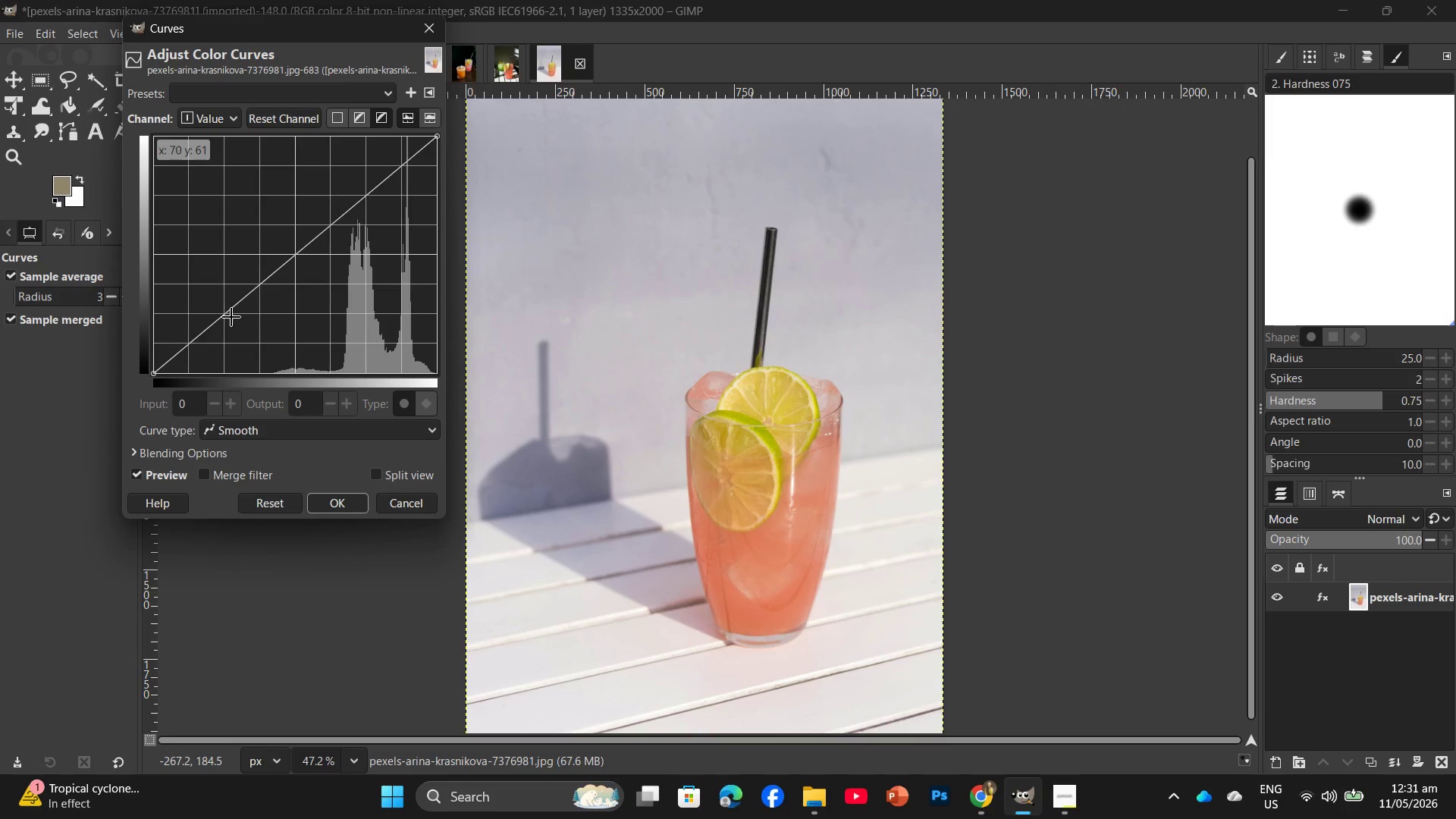 
left_click([228, 321])
 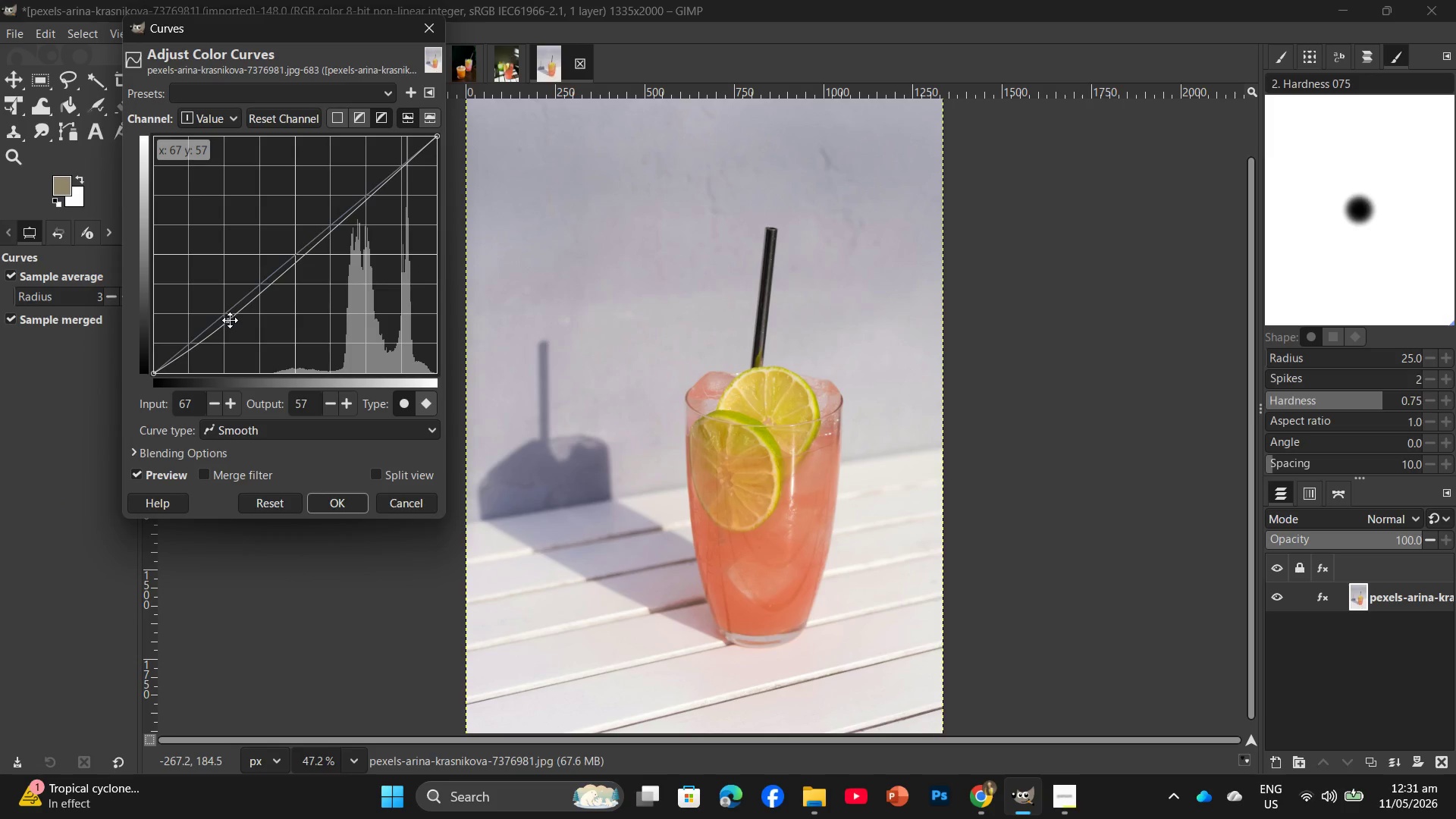 
left_click_drag(start_coordinate=[227, 320], to_coordinate=[232, 322])
 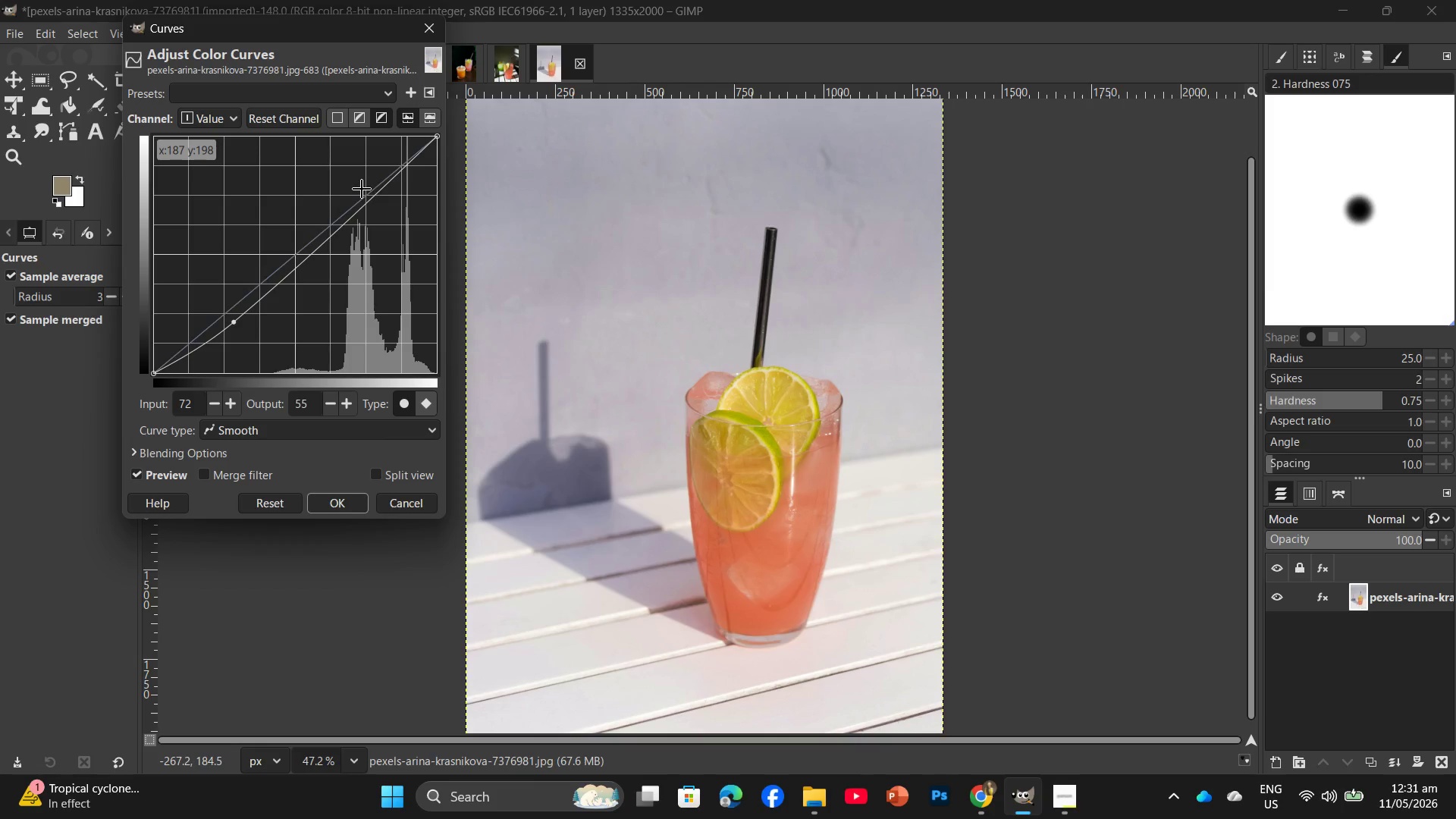 
left_click([362, 190])
 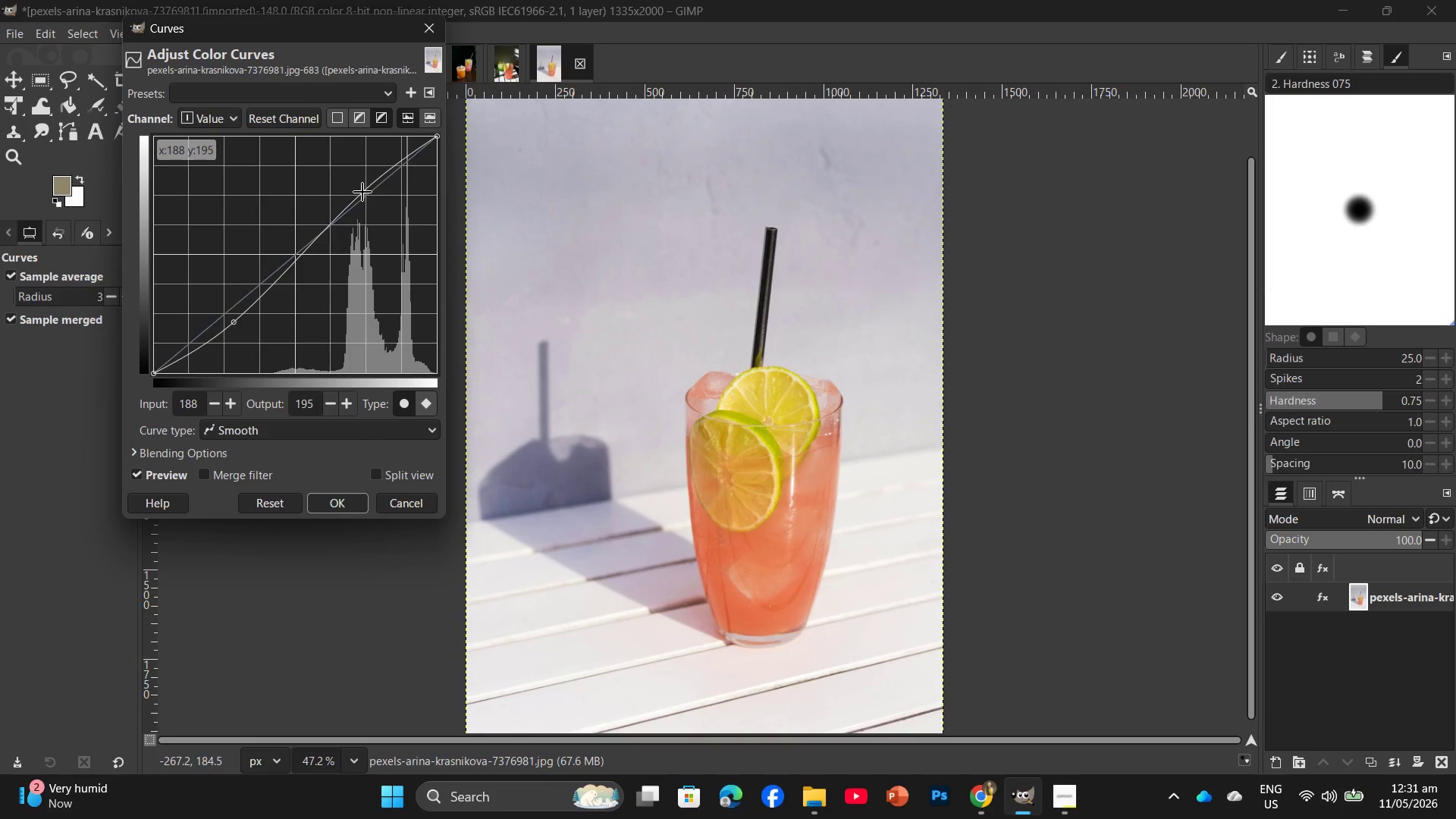 
wait(5.2)
 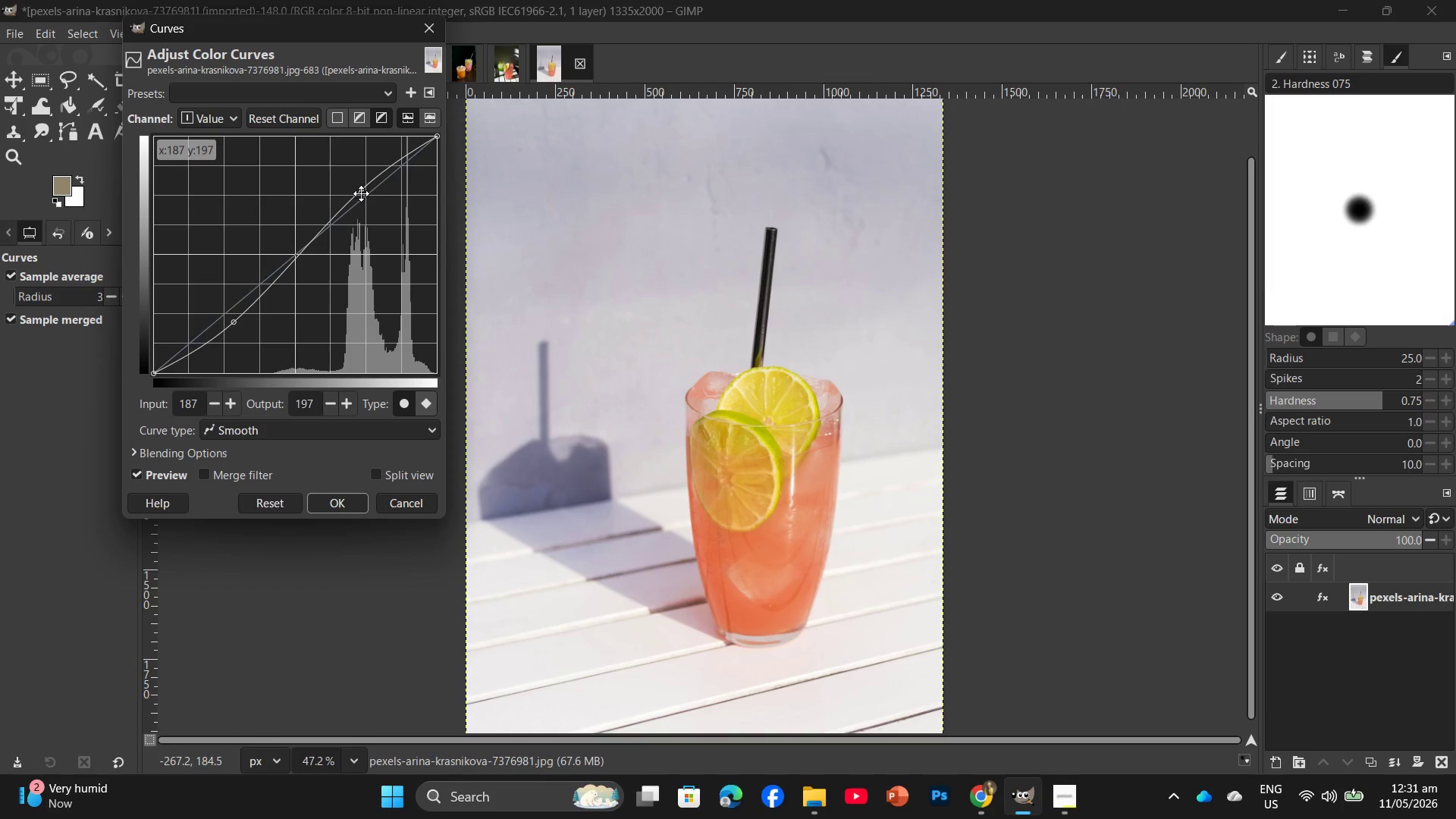 
left_click([353, 497])
 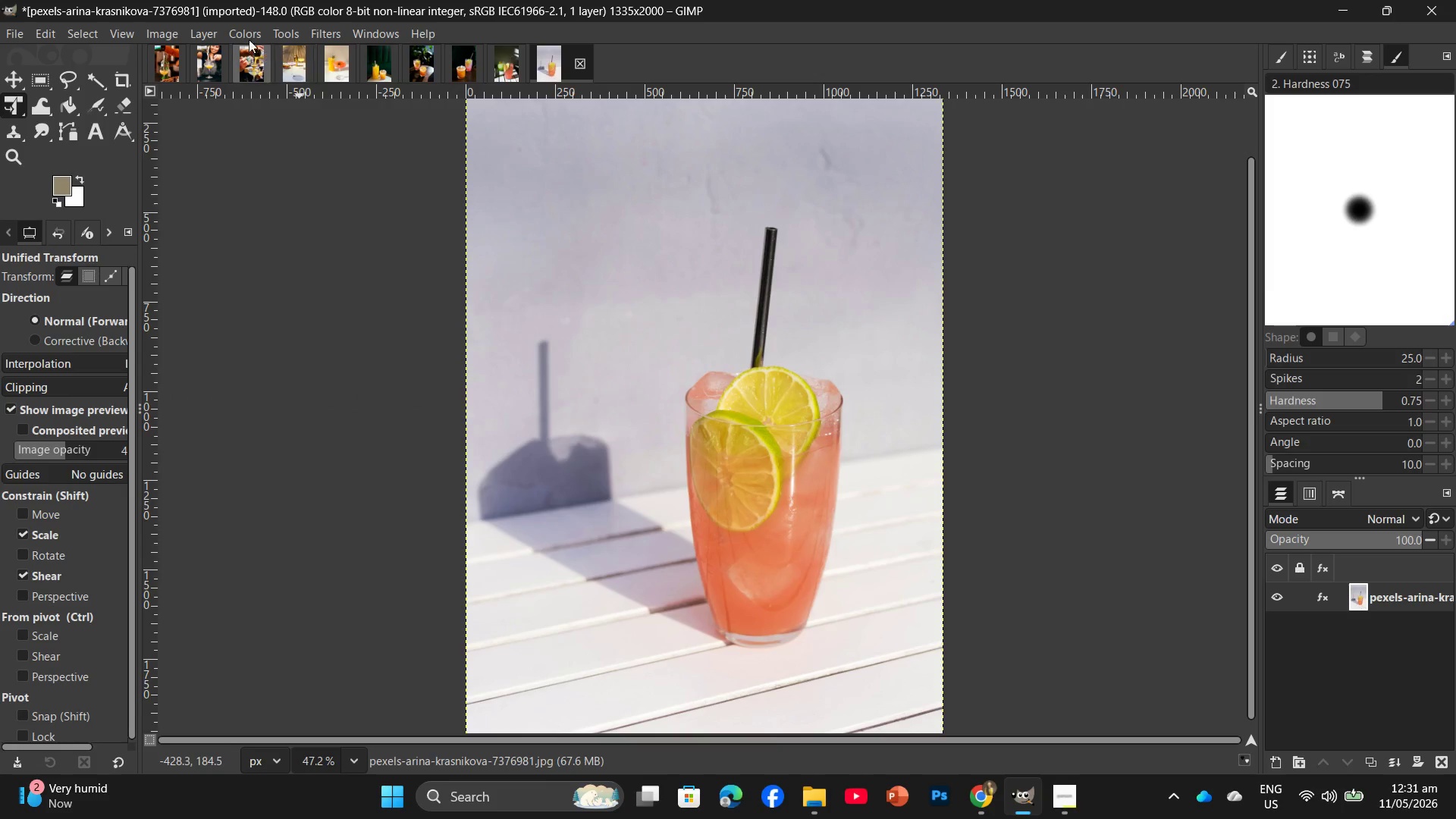 
left_click([240, 29])
 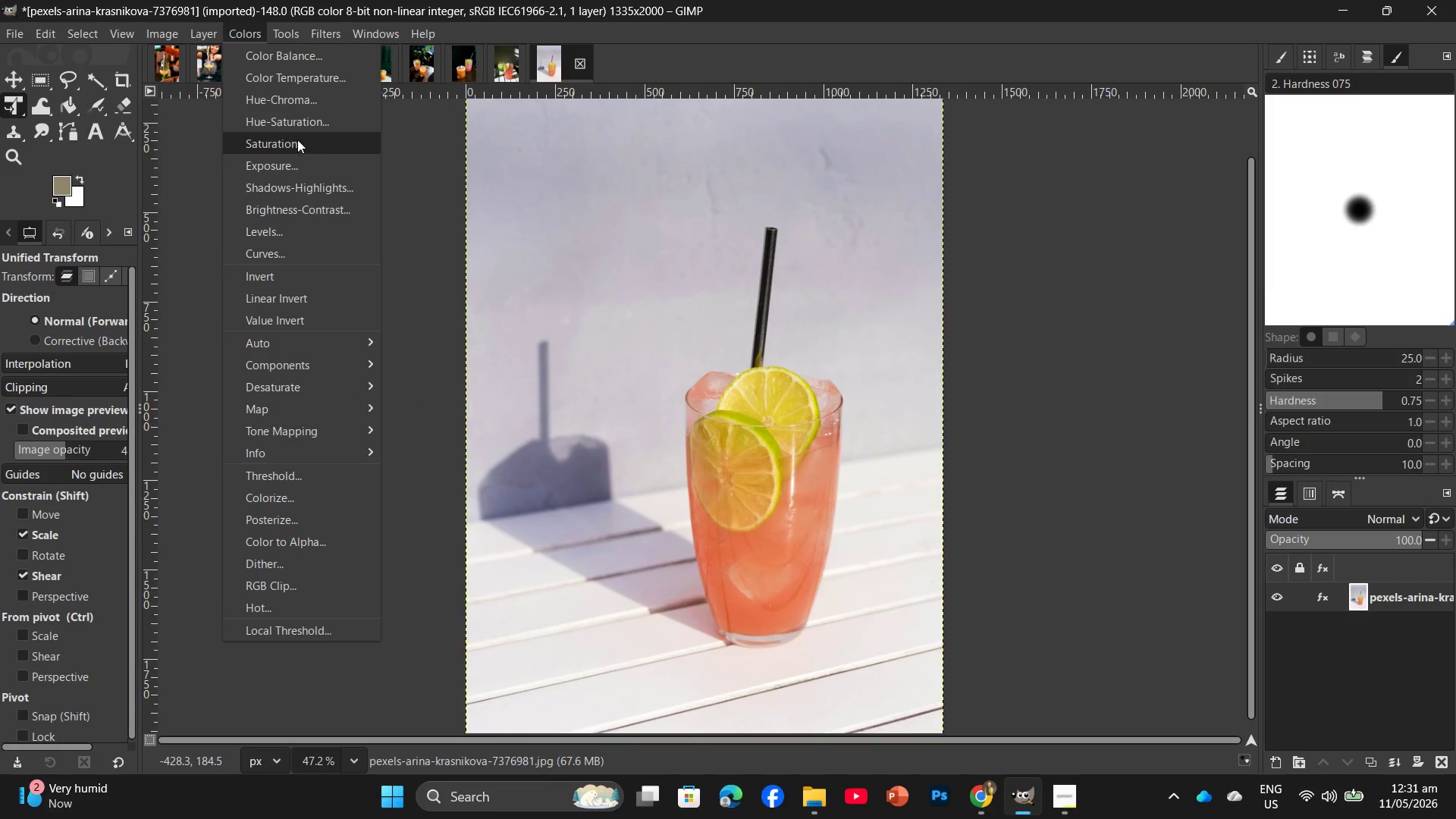 
left_click([300, 124])
 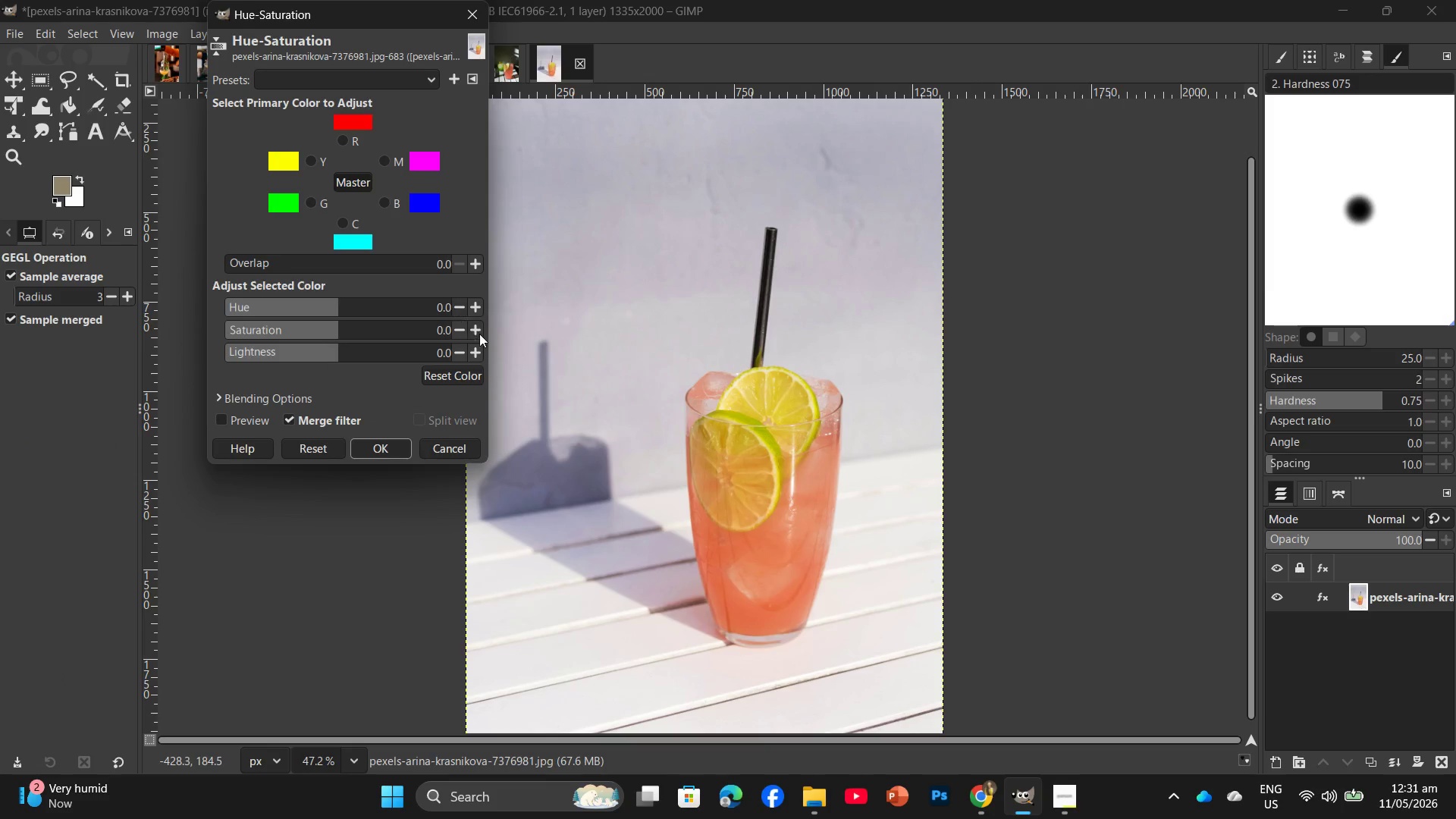 
double_click([477, 331])
 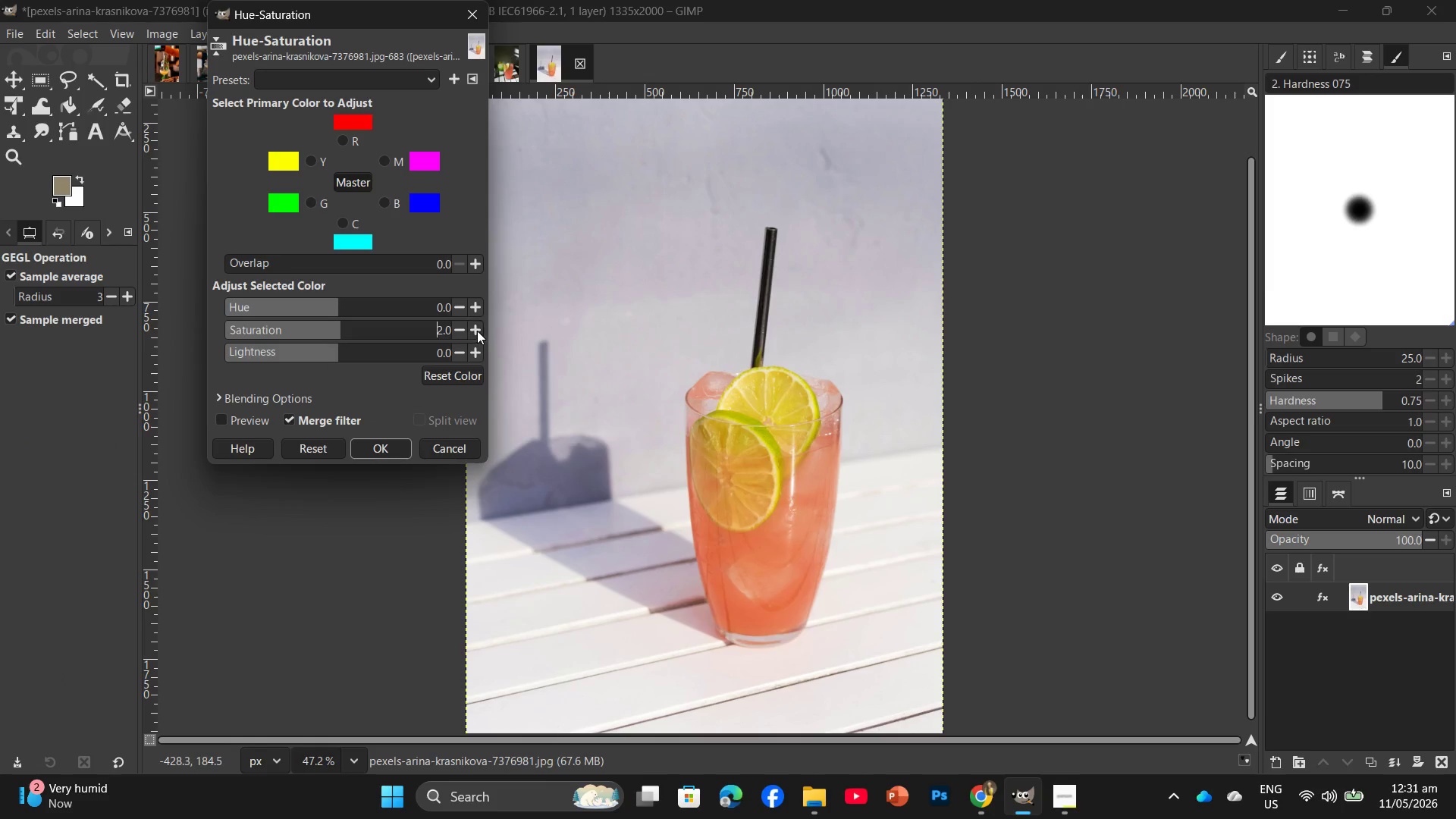 
triple_click([477, 331])
 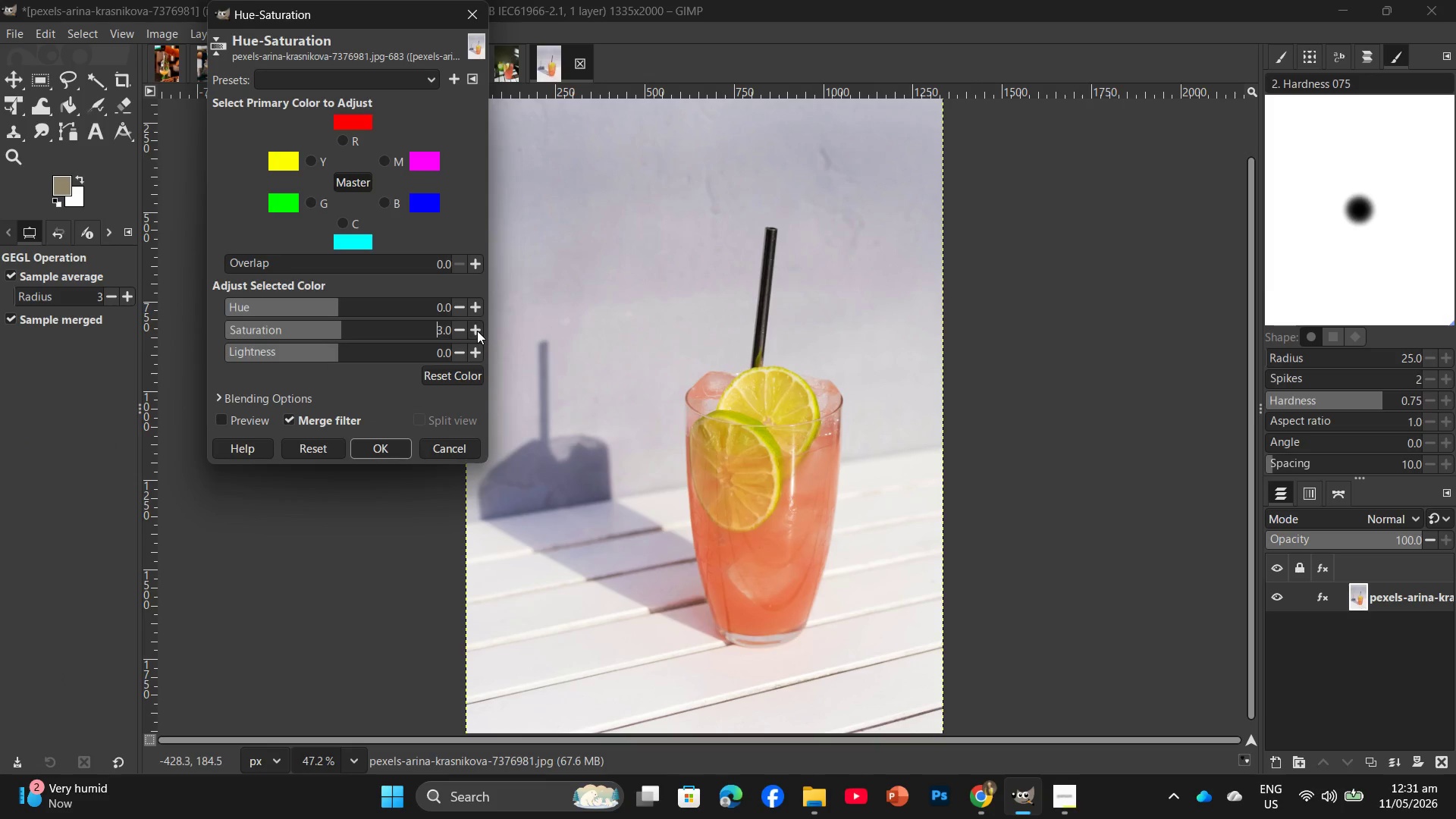 
triple_click([477, 331])
 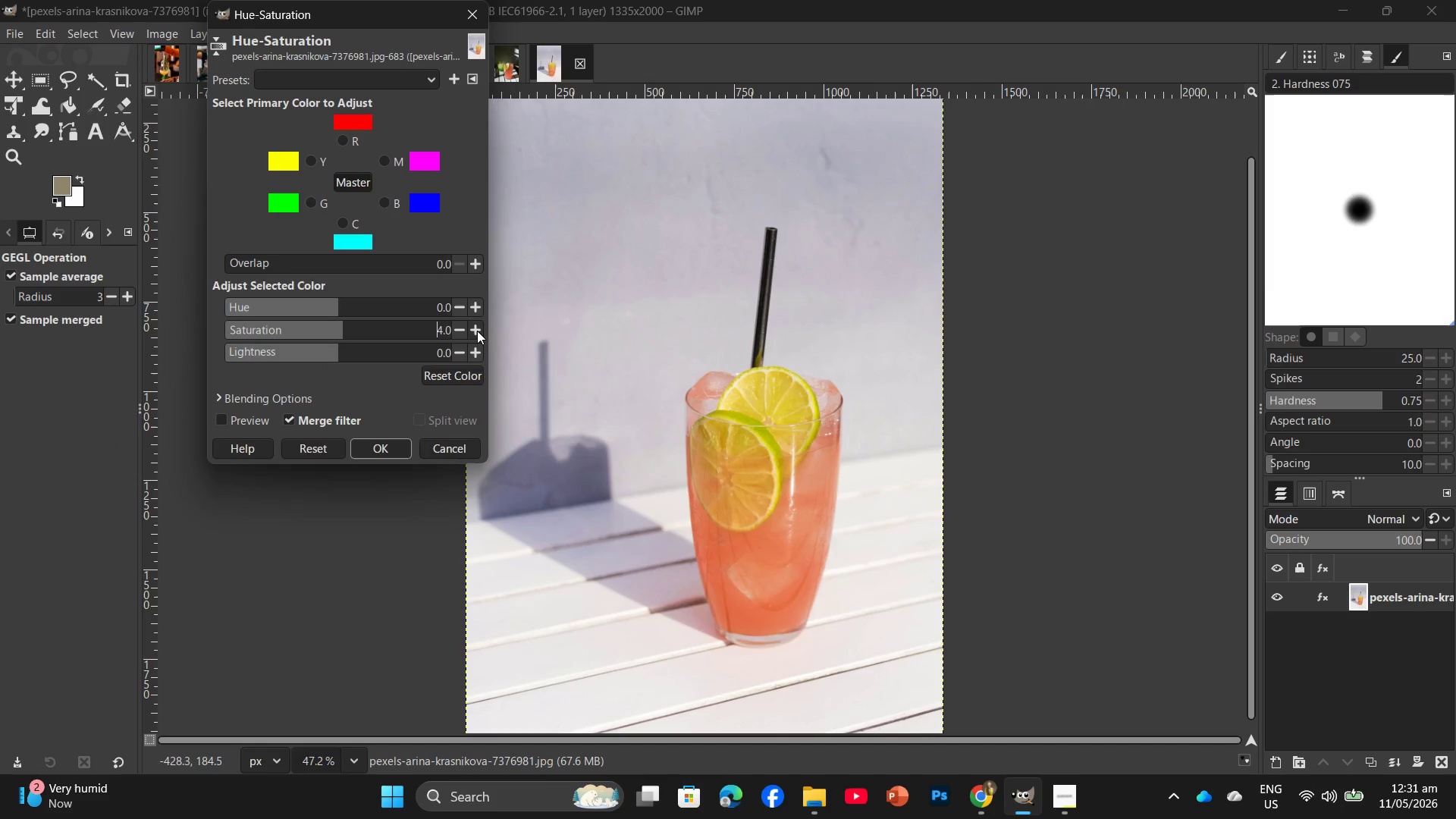 
triple_click([477, 331])
 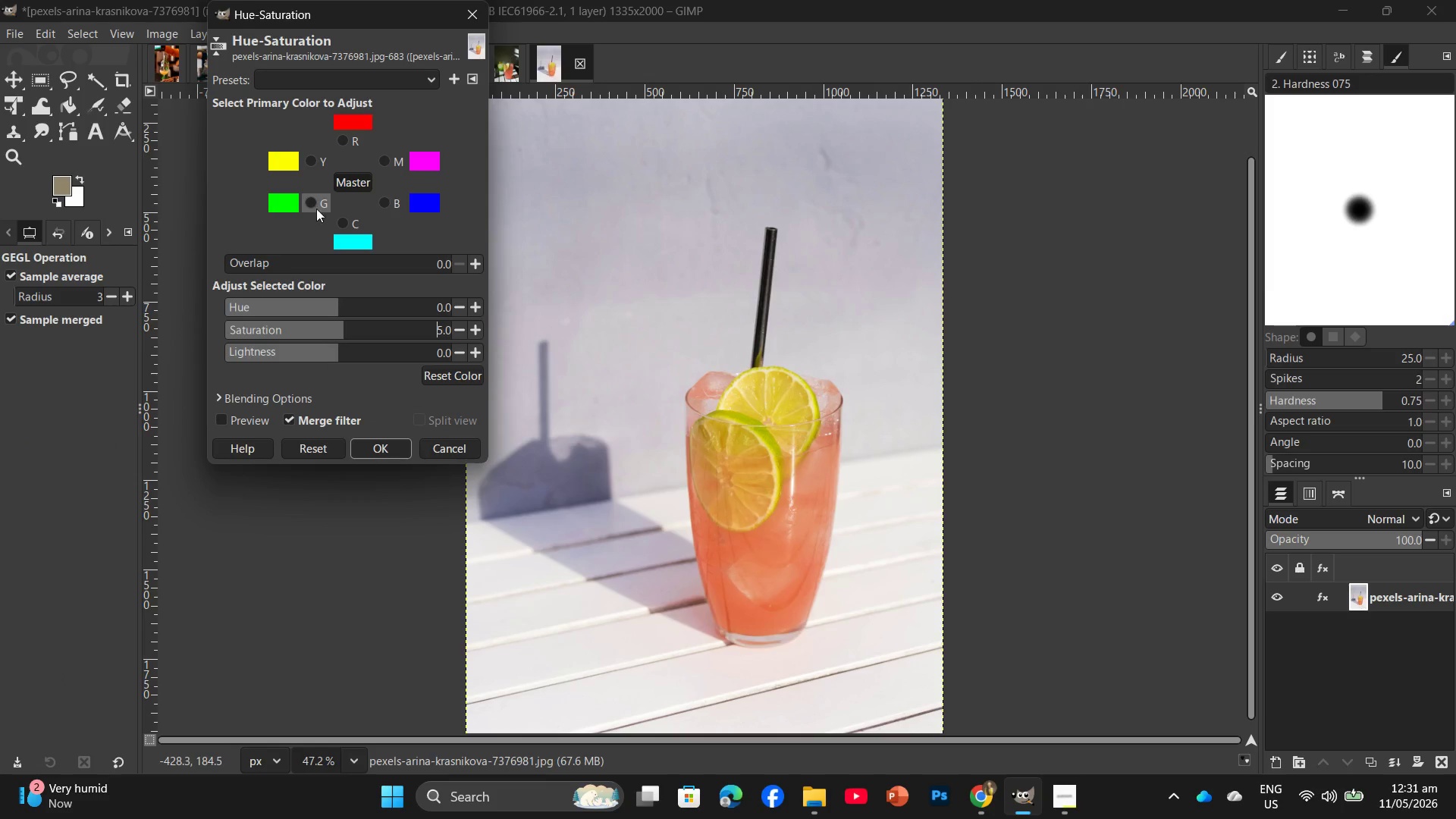 
left_click([321, 212])
 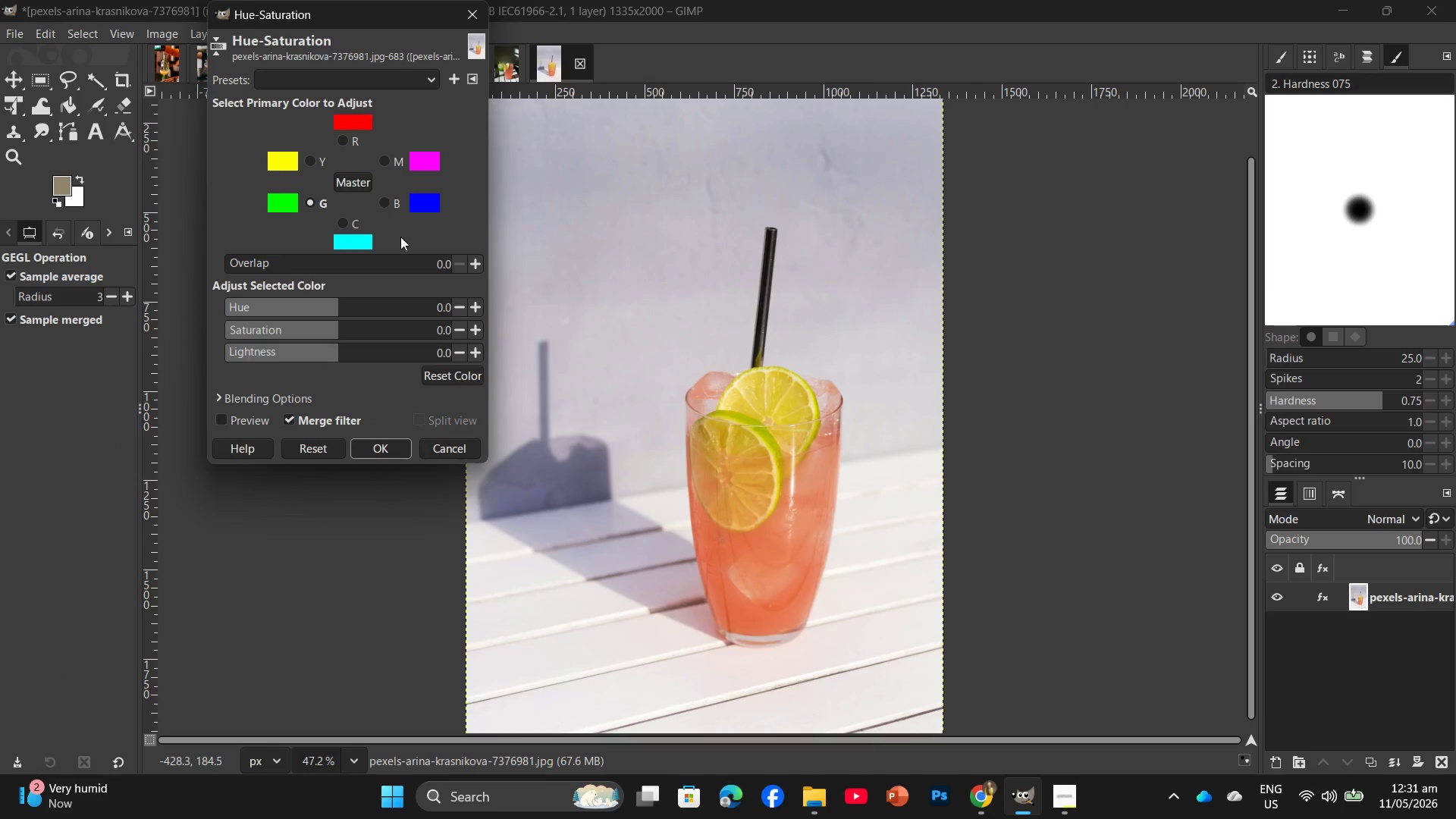 
mouse_move([466, 259])
 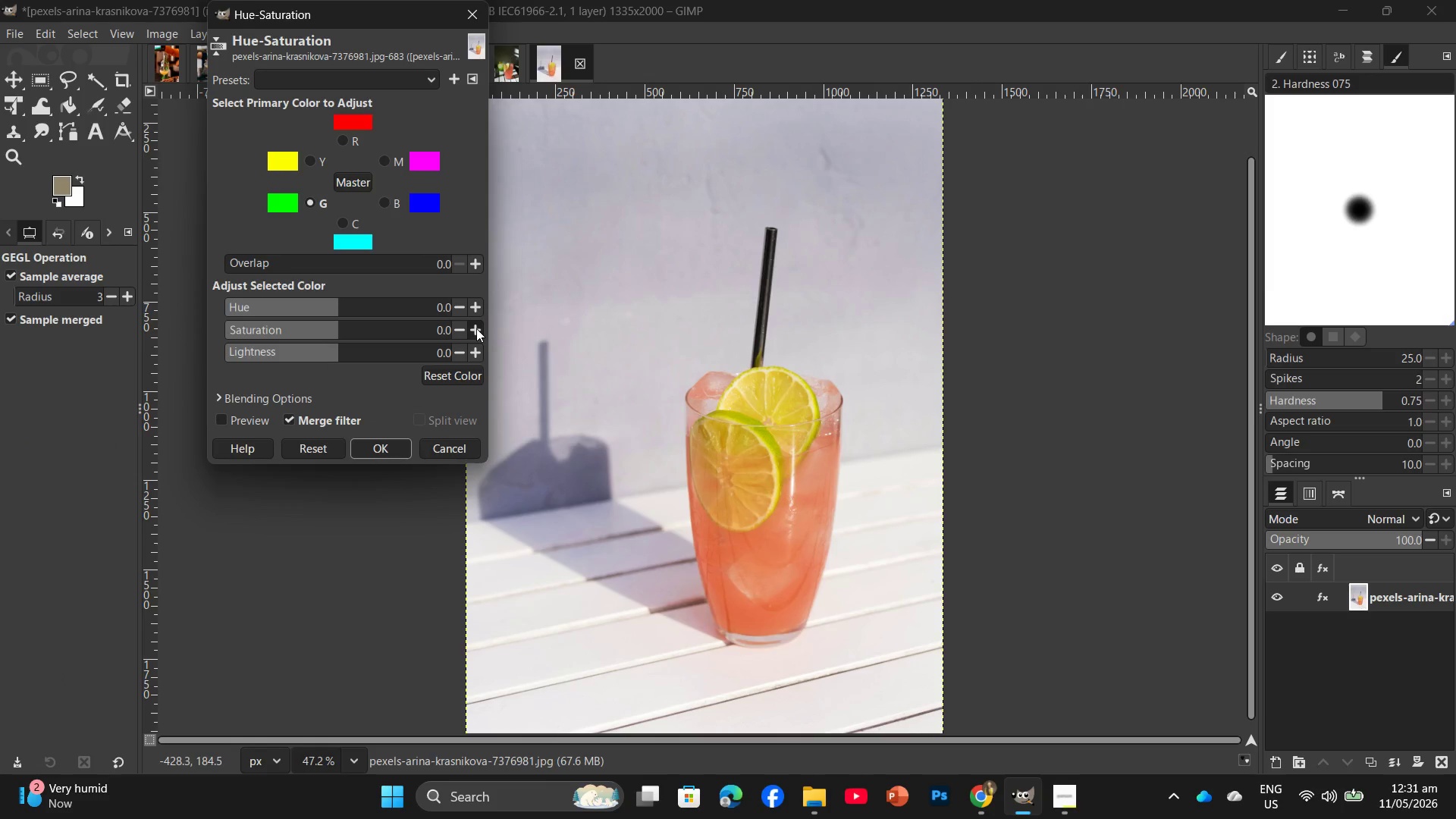 
double_click([476, 328])
 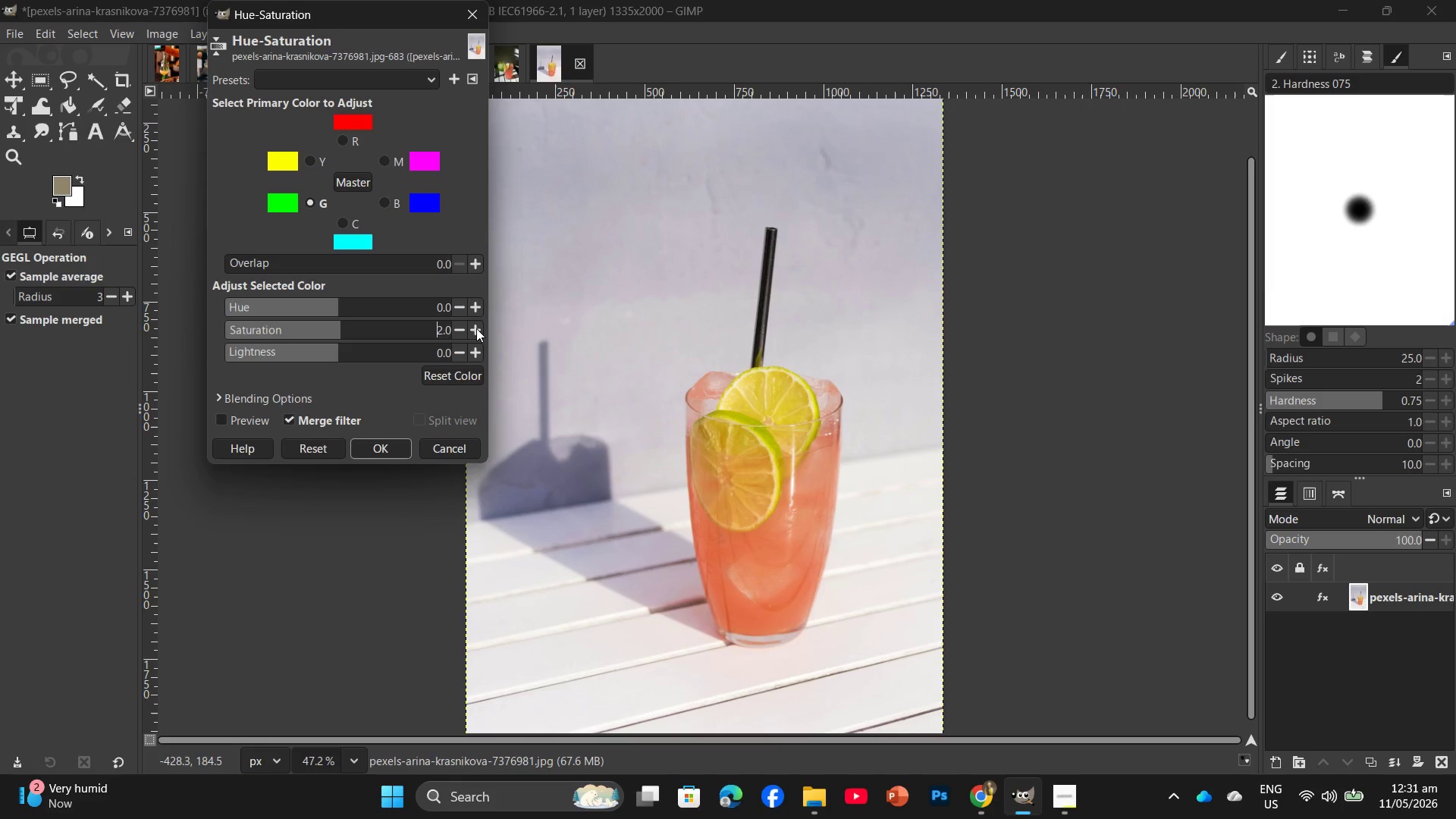 
triple_click([476, 328])
 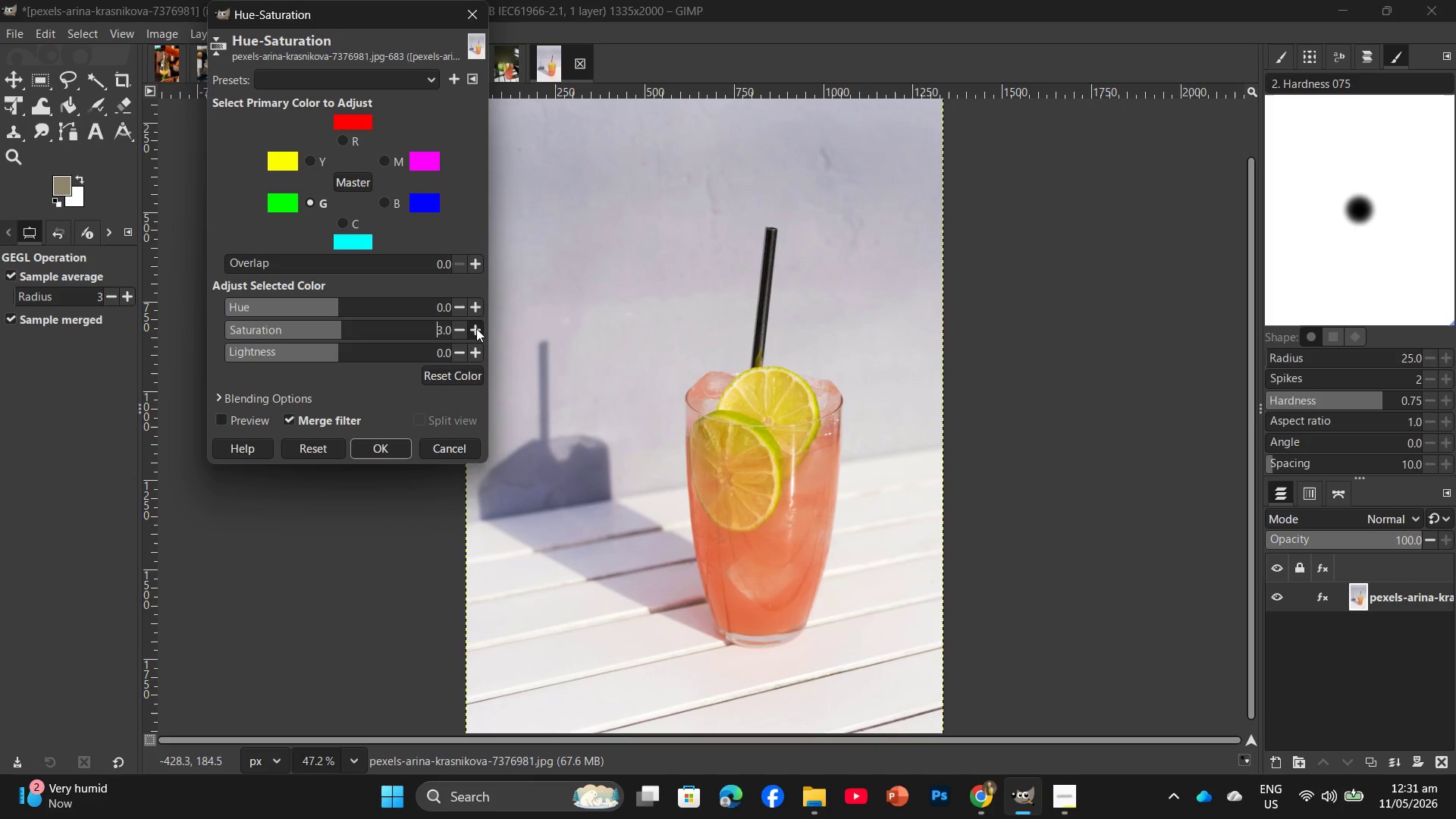 
triple_click([476, 328])
 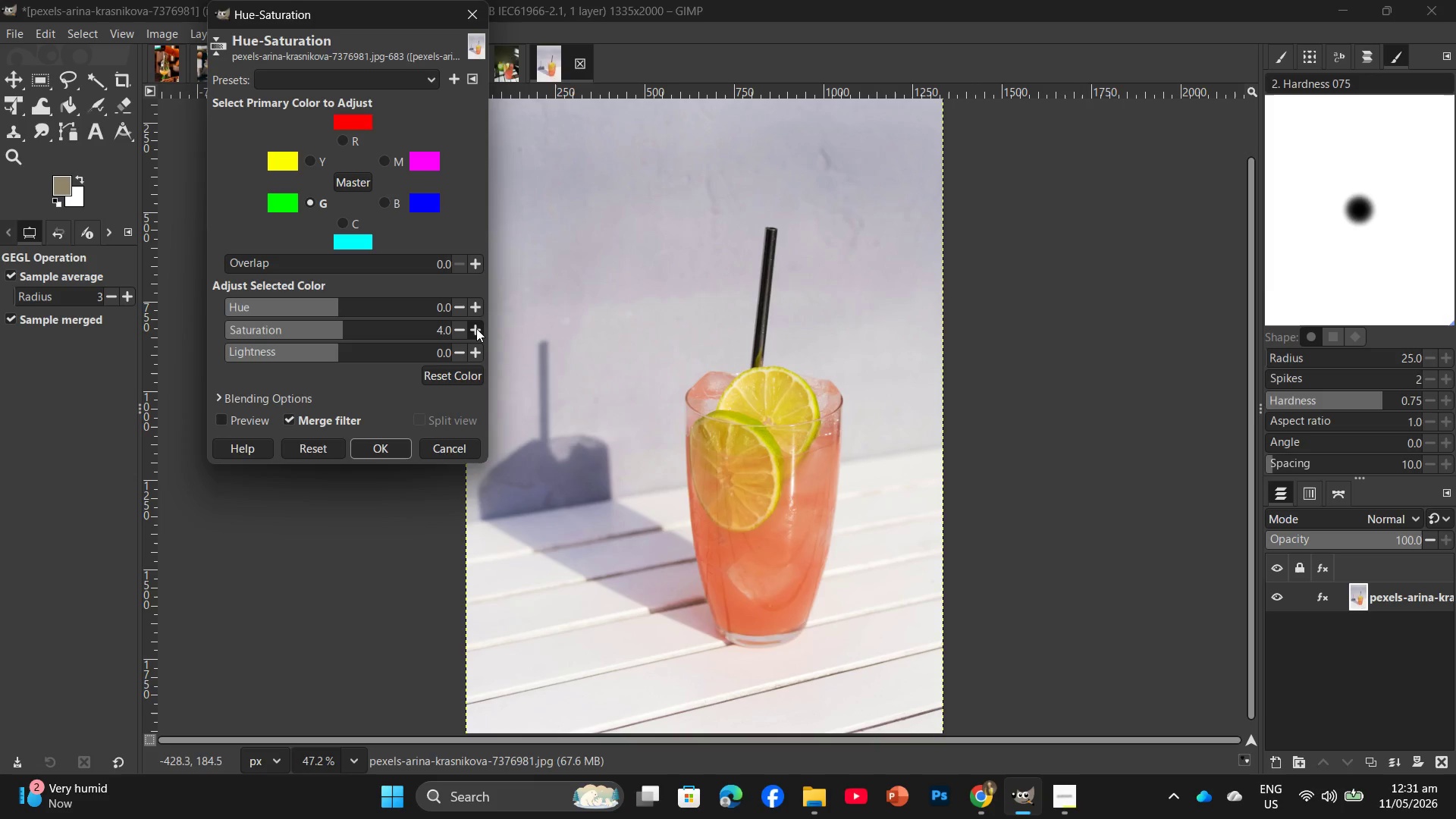 
triple_click([476, 328])
 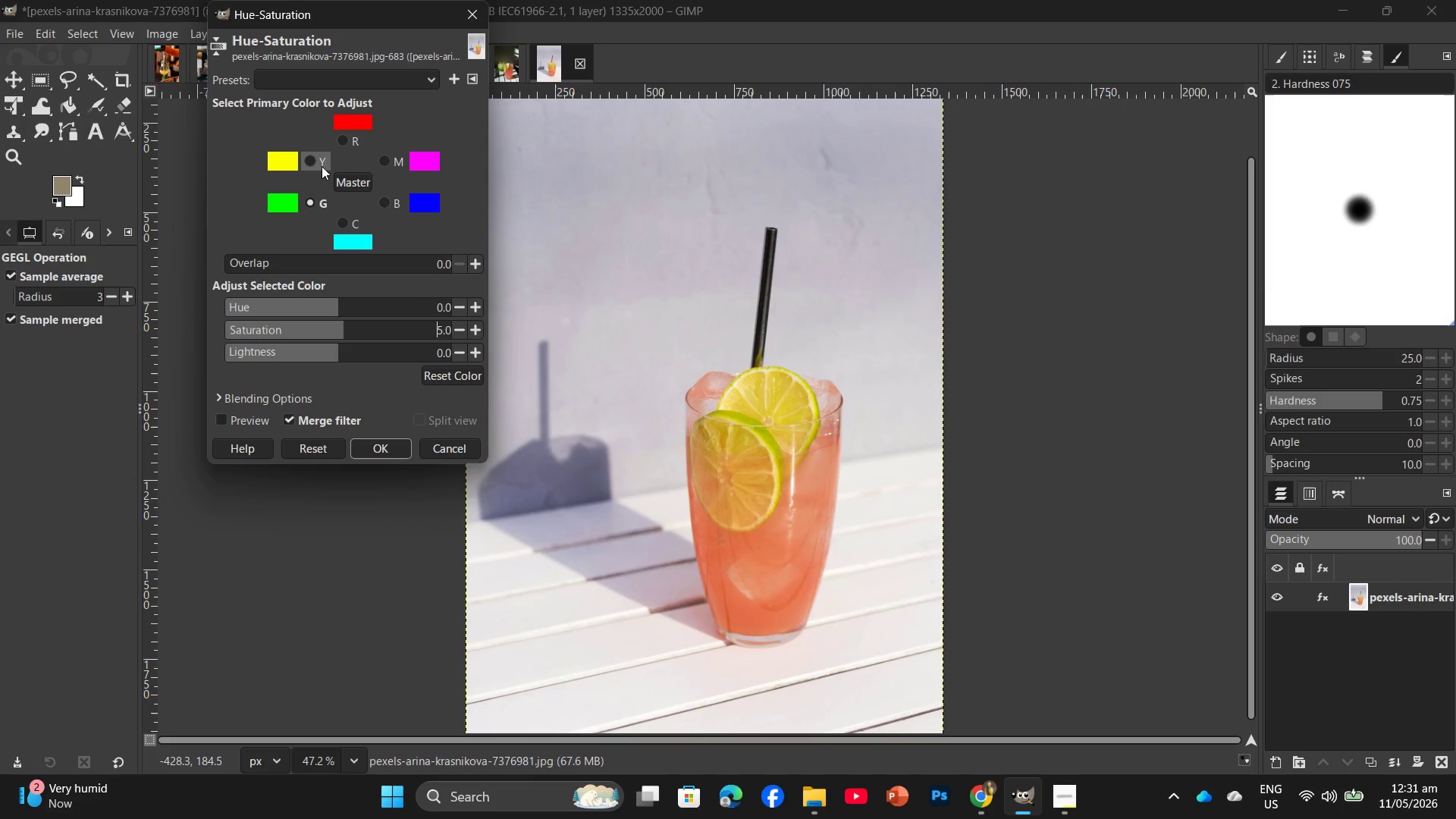 
left_click([322, 166])
 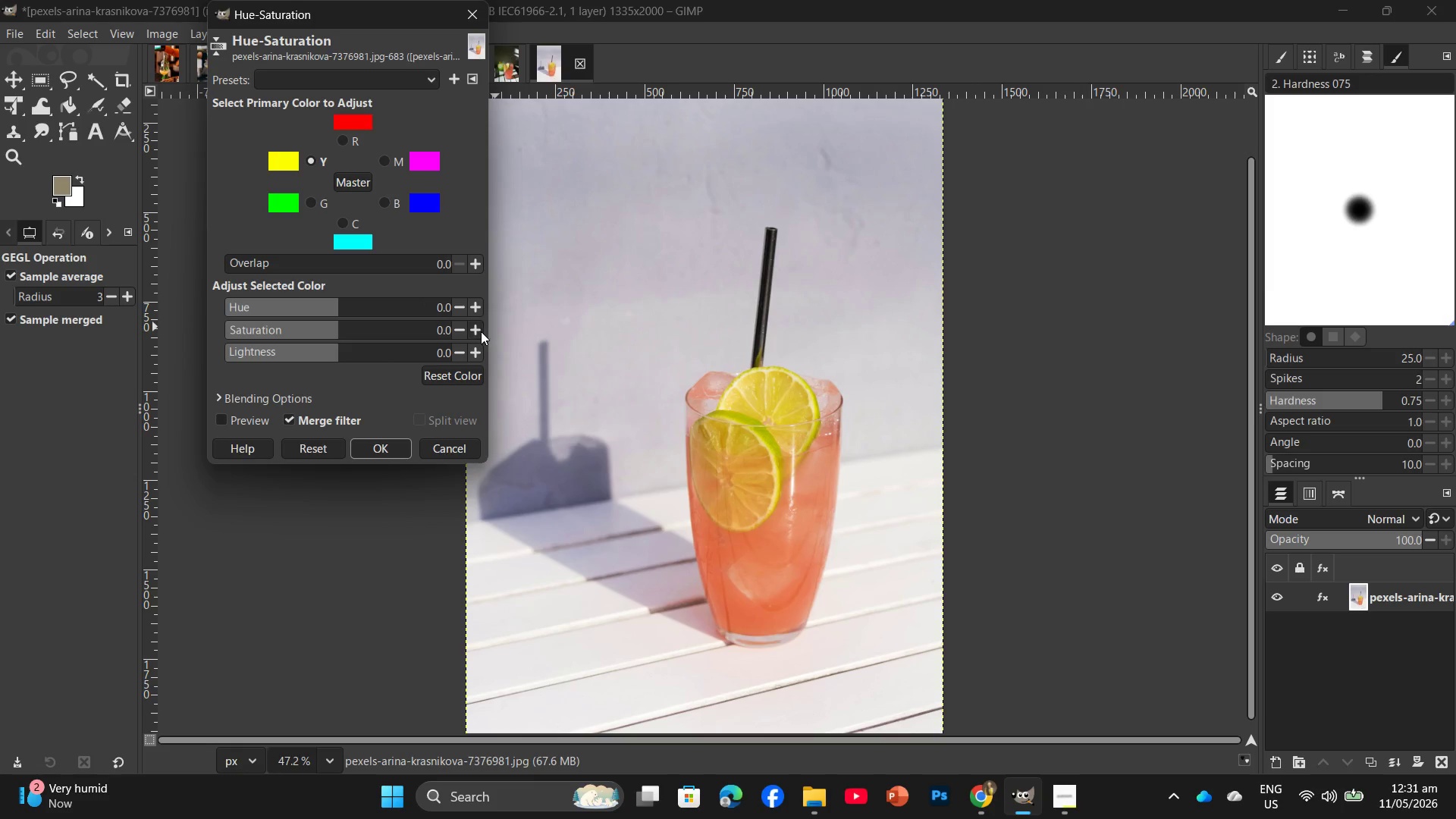 
double_click([480, 331])
 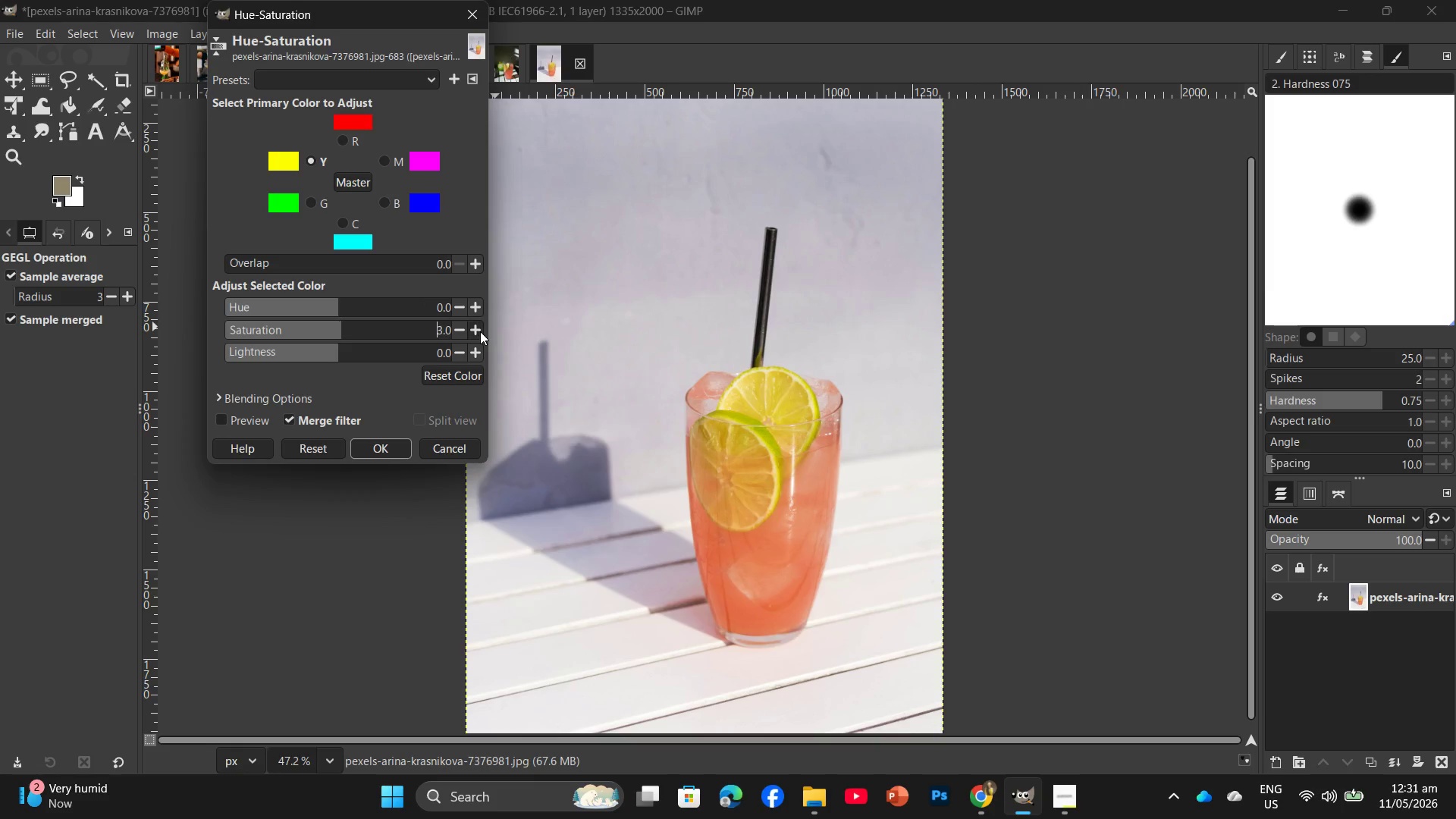 
triple_click([480, 331])
 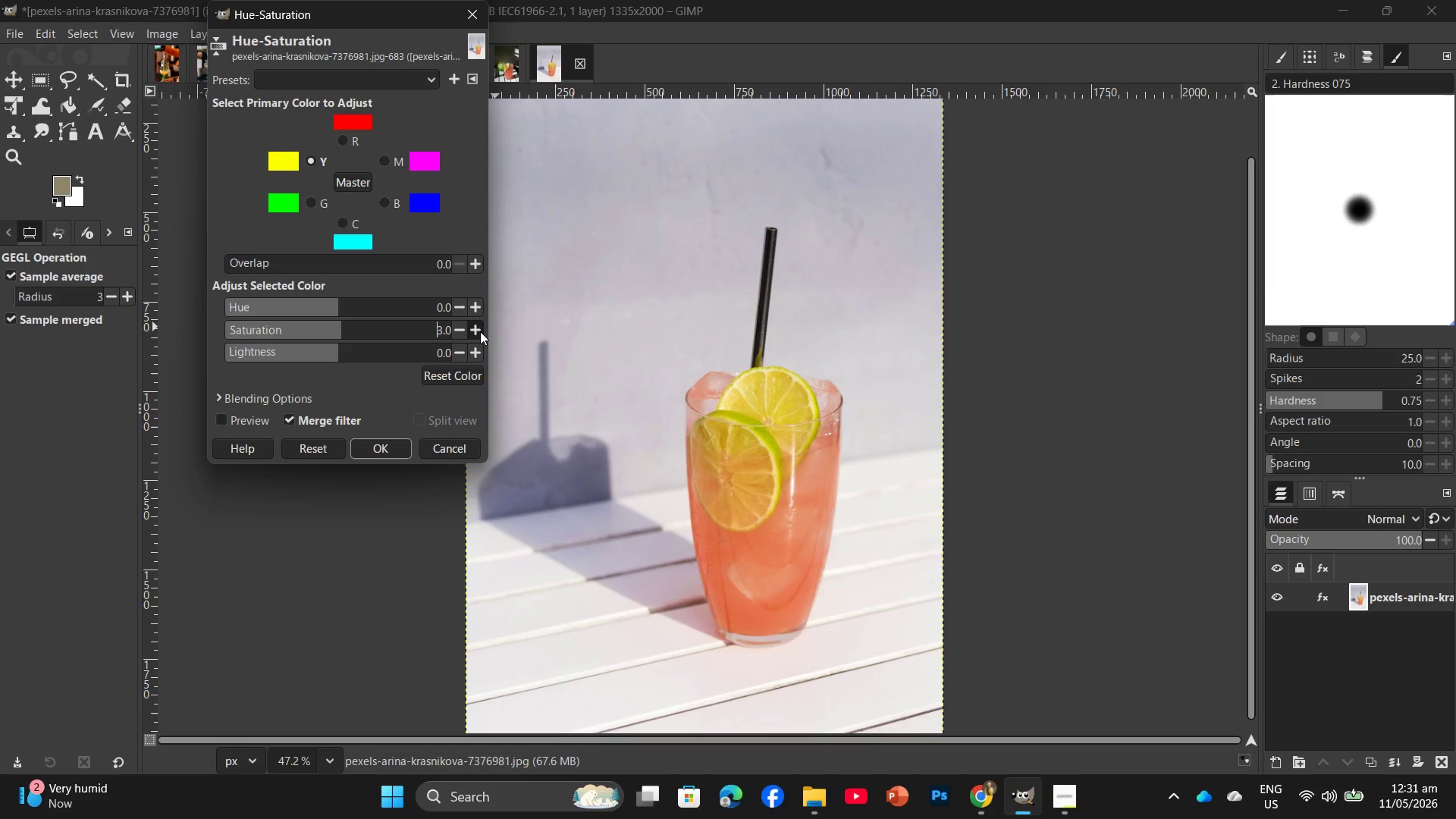 
triple_click([480, 331])
 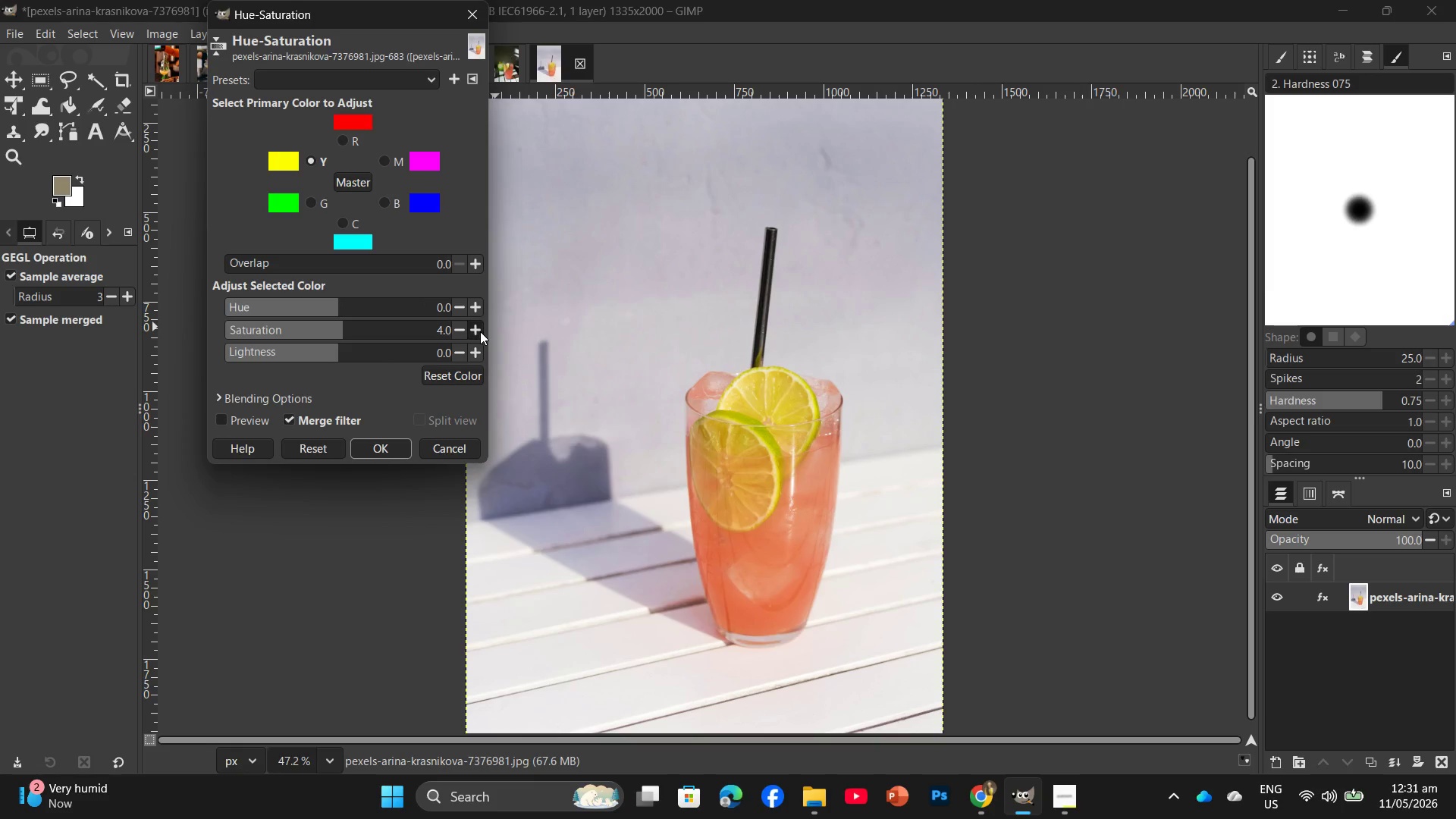 
triple_click([480, 331])
 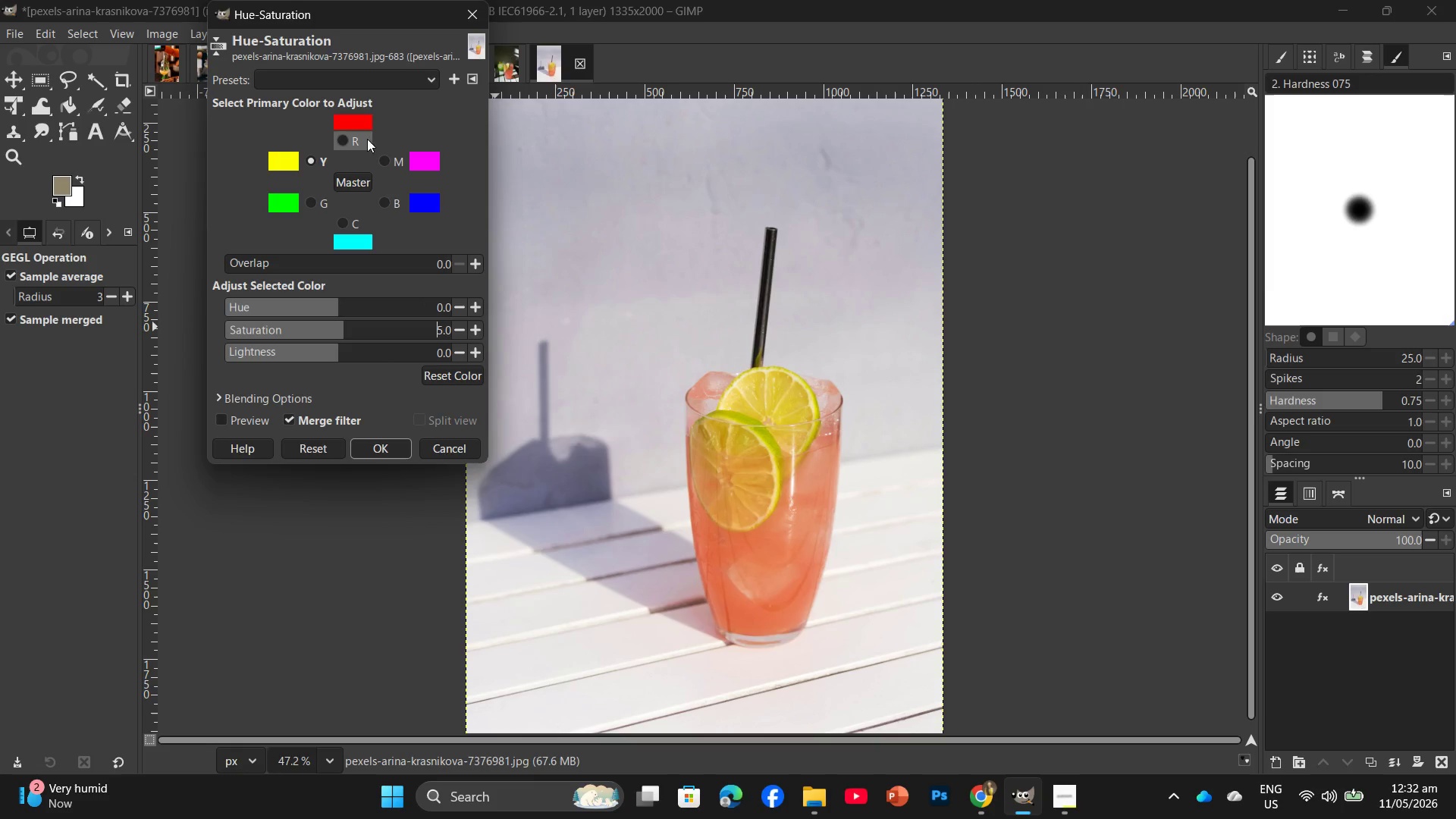 
left_click([355, 134])
 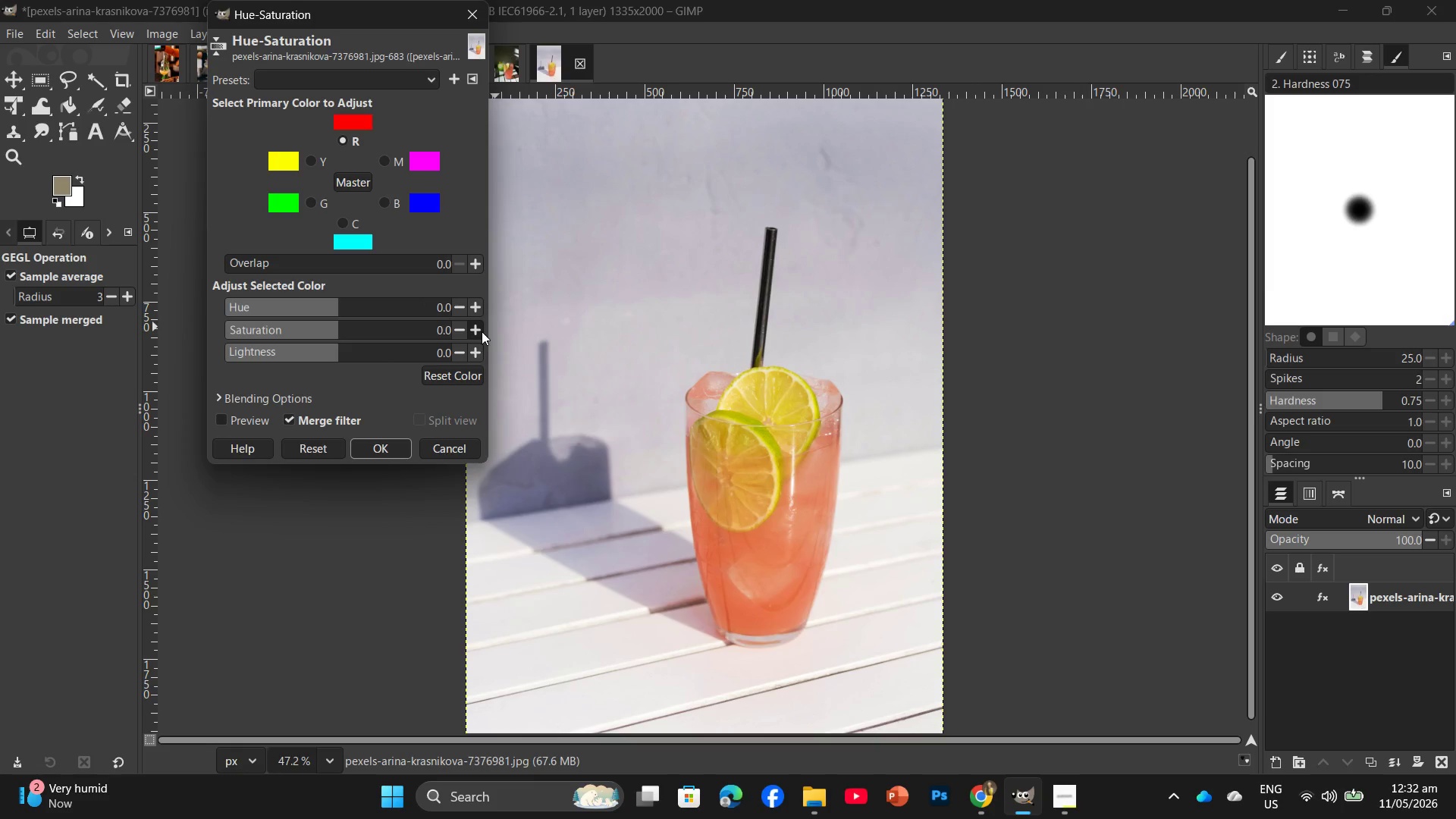 
double_click([482, 333])
 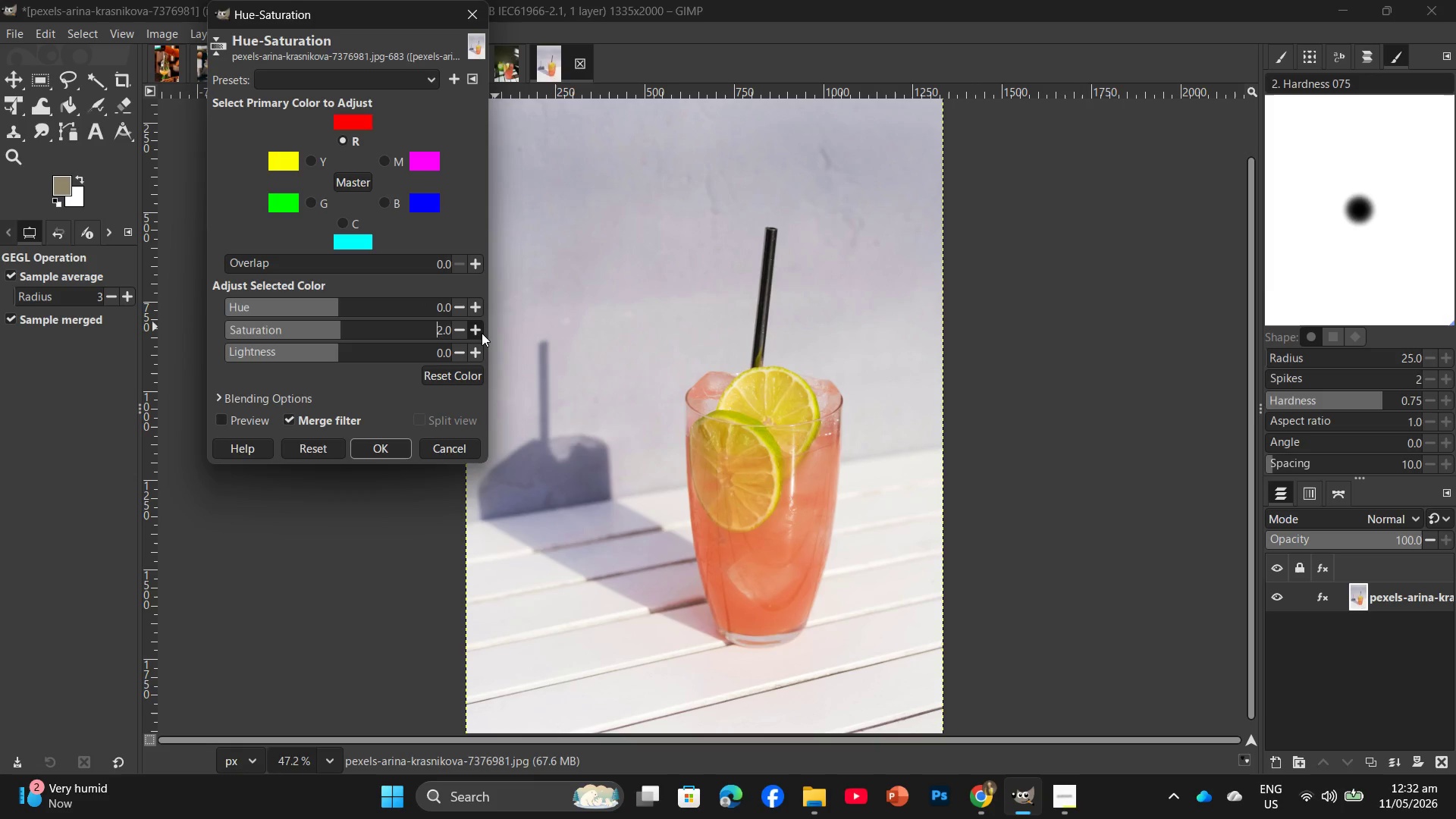 
triple_click([482, 333])
 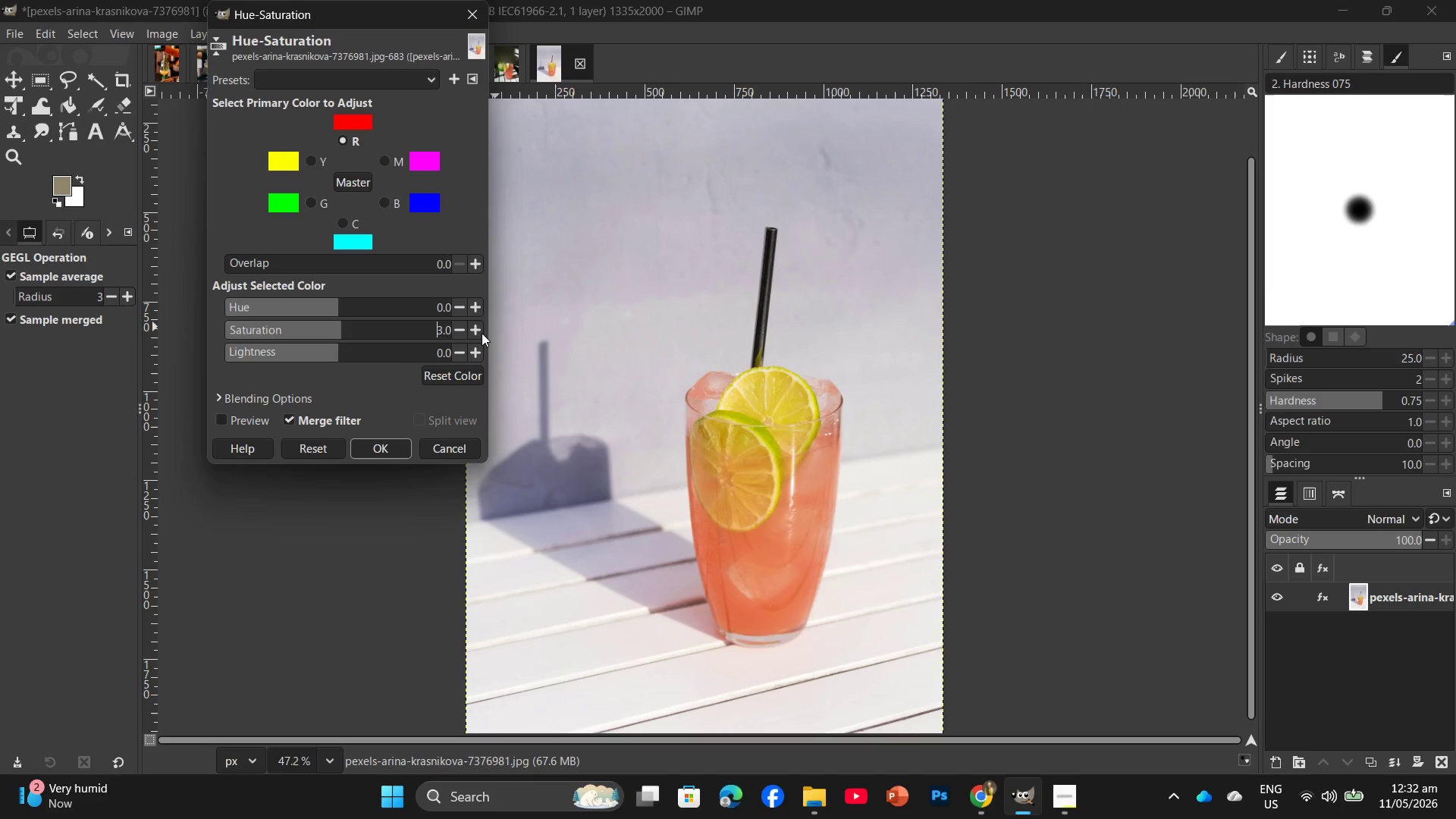 
triple_click([482, 333])
 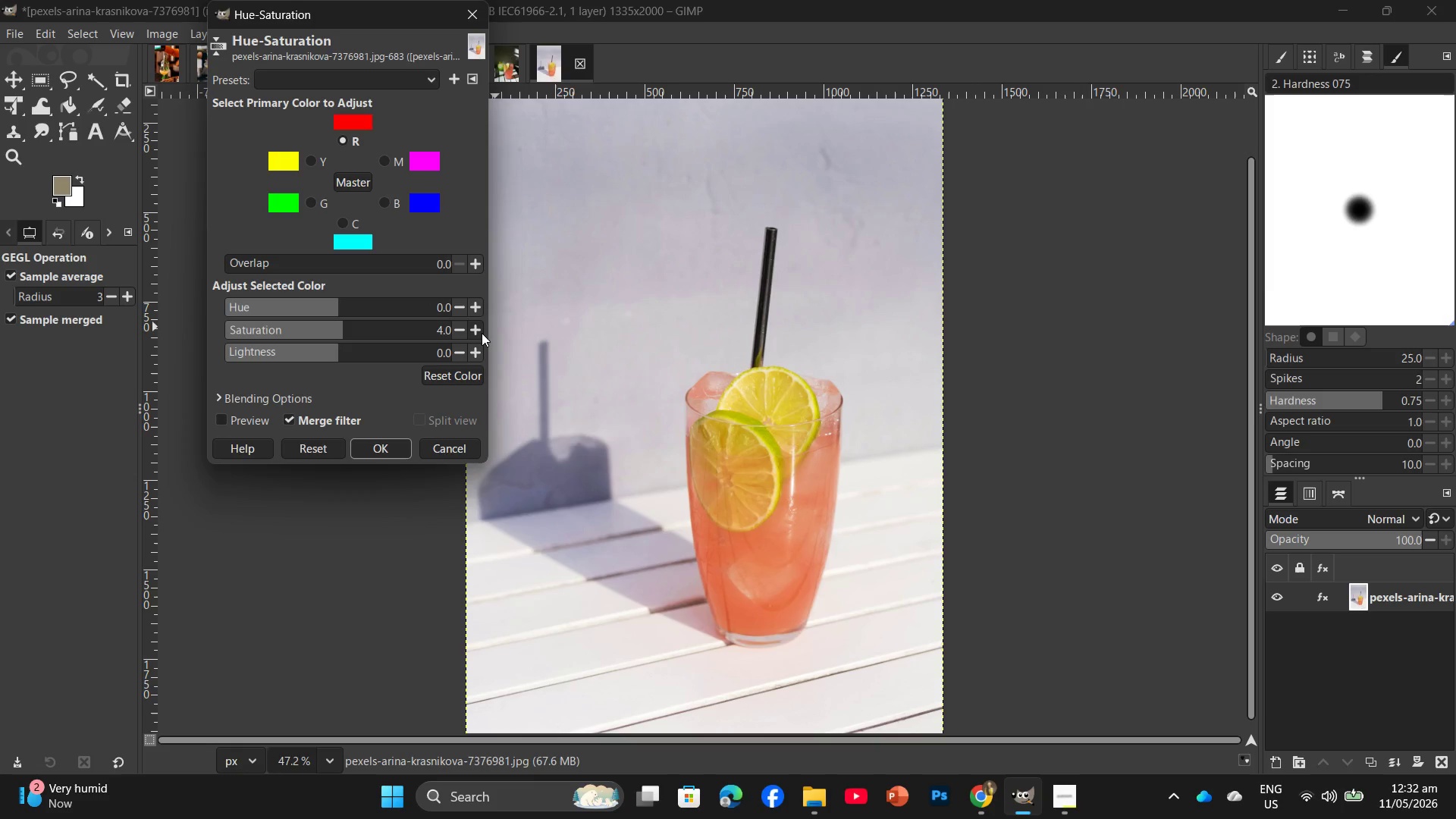 
triple_click([482, 333])
 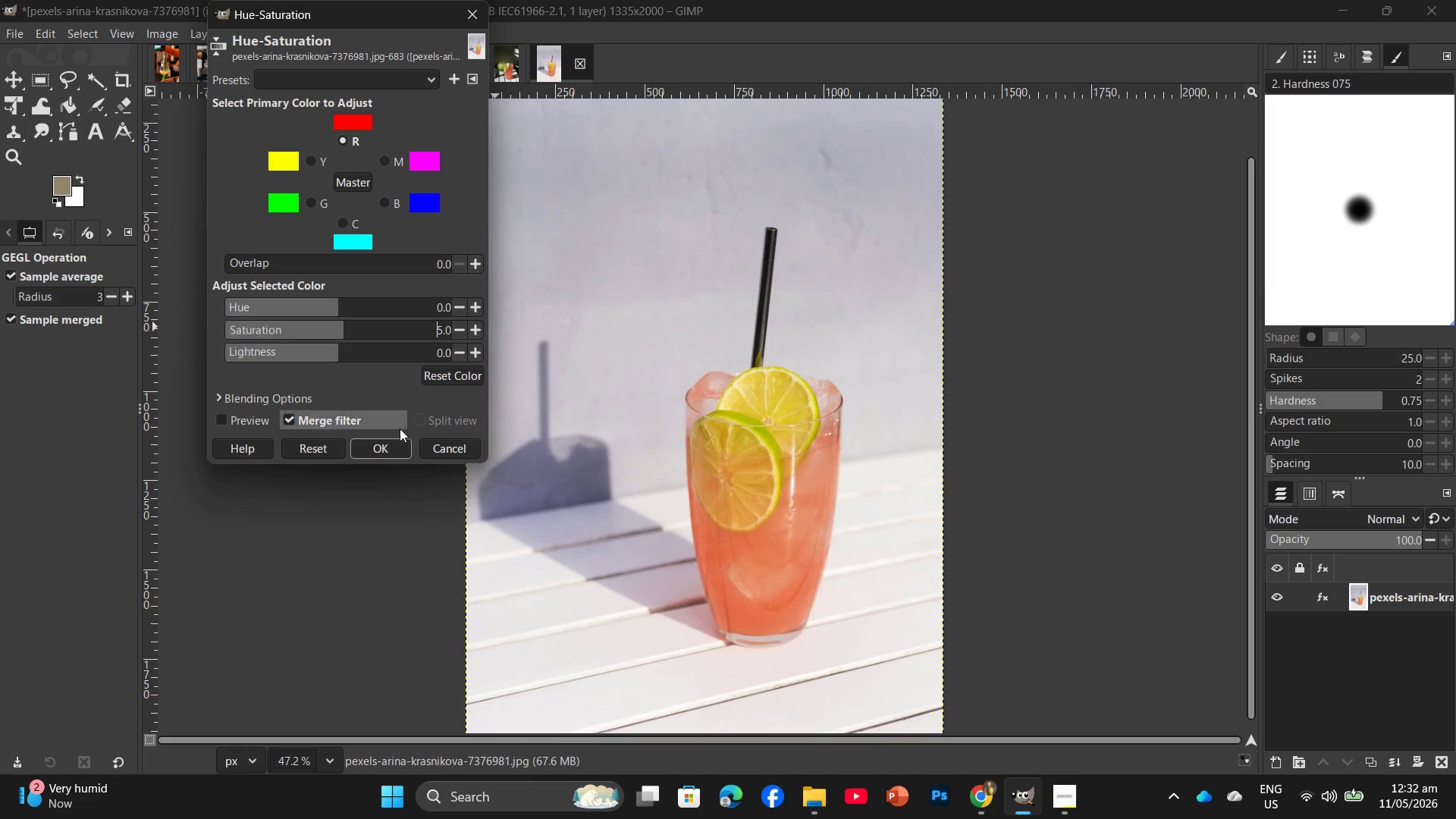 
left_click([391, 448])
 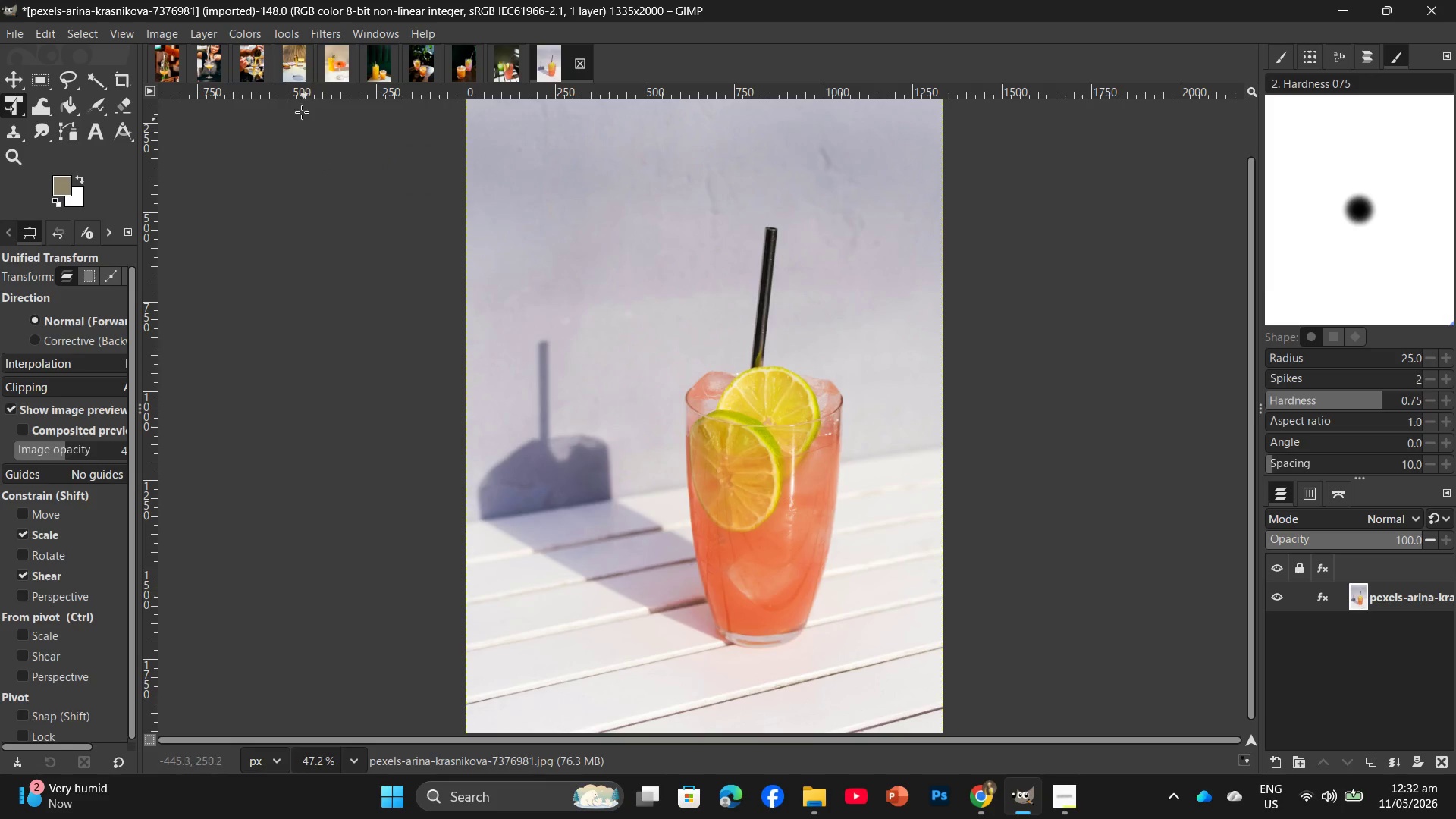 
left_click([233, 35])
 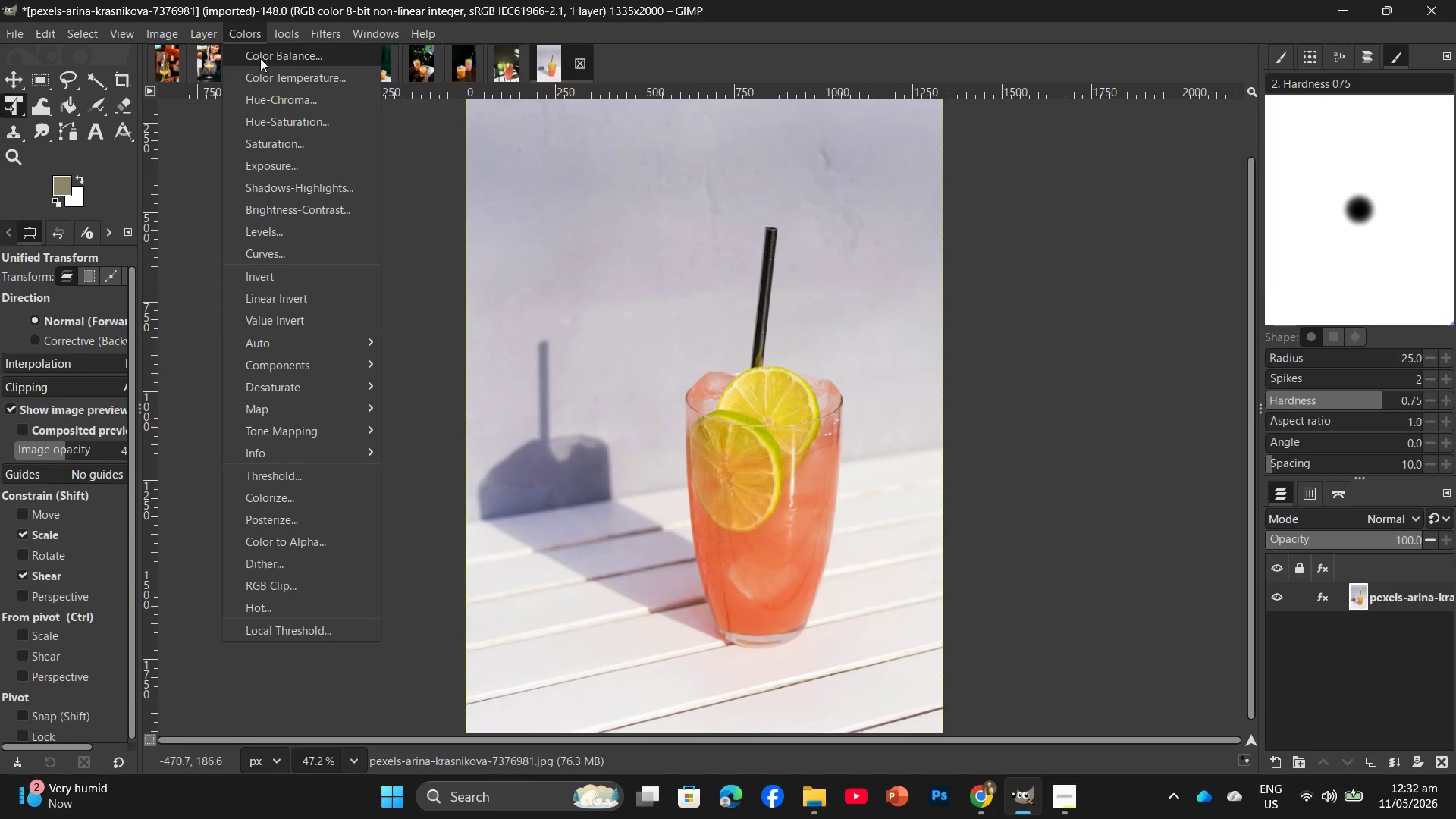 
left_click([260, 58])
 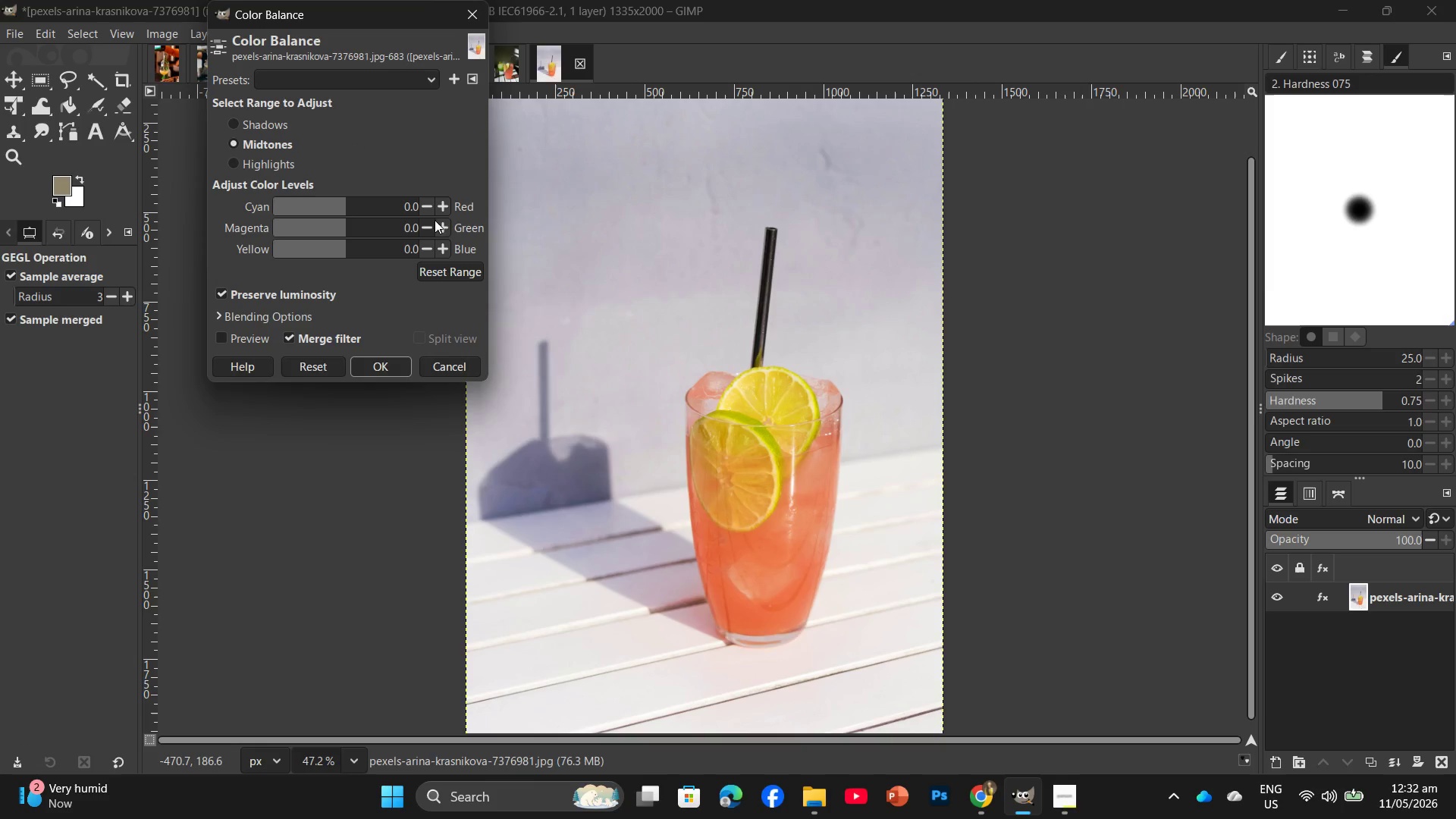 
left_click([444, 203])
 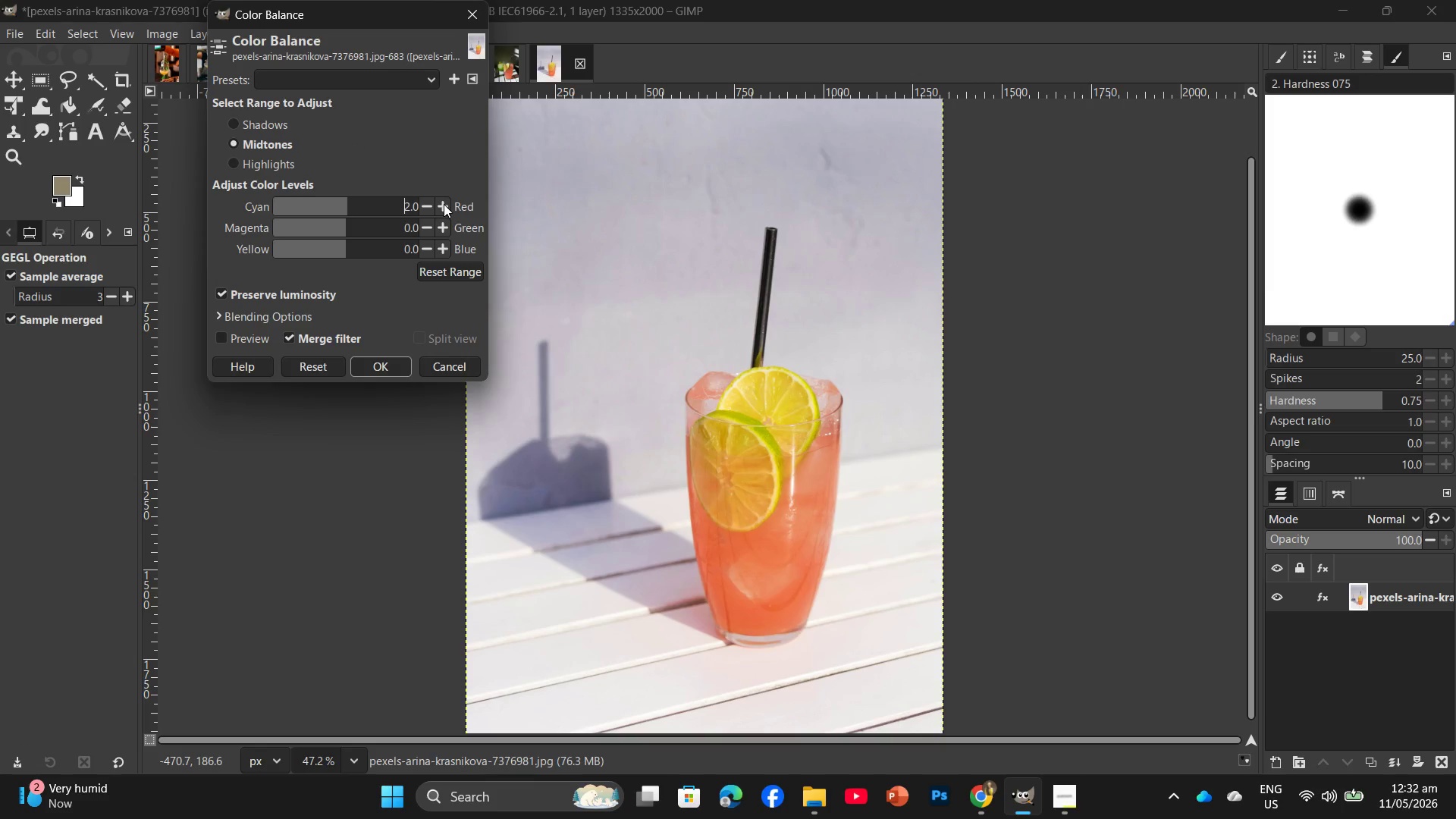 
triple_click([444, 204])
 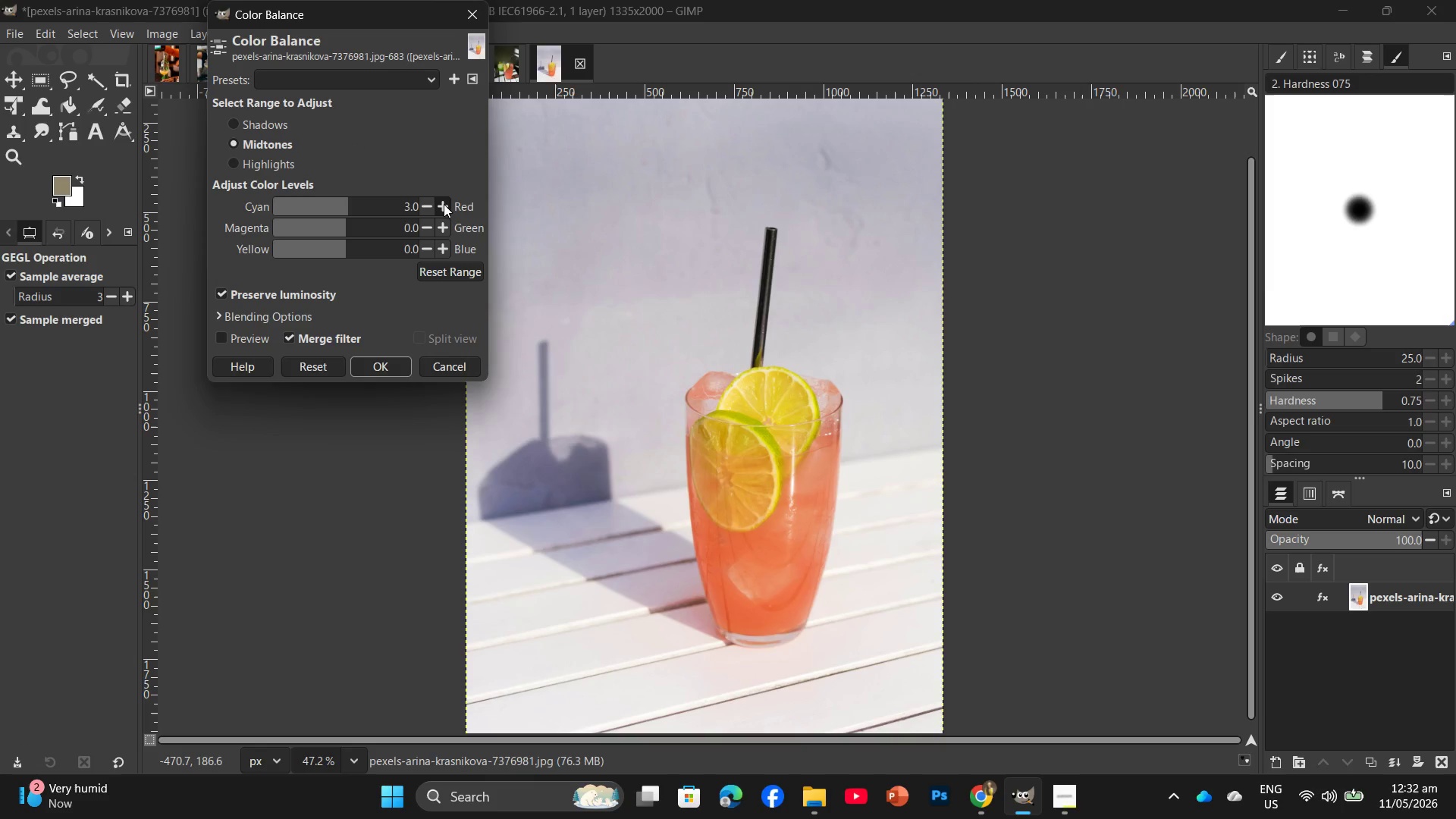 
triple_click([444, 204])
 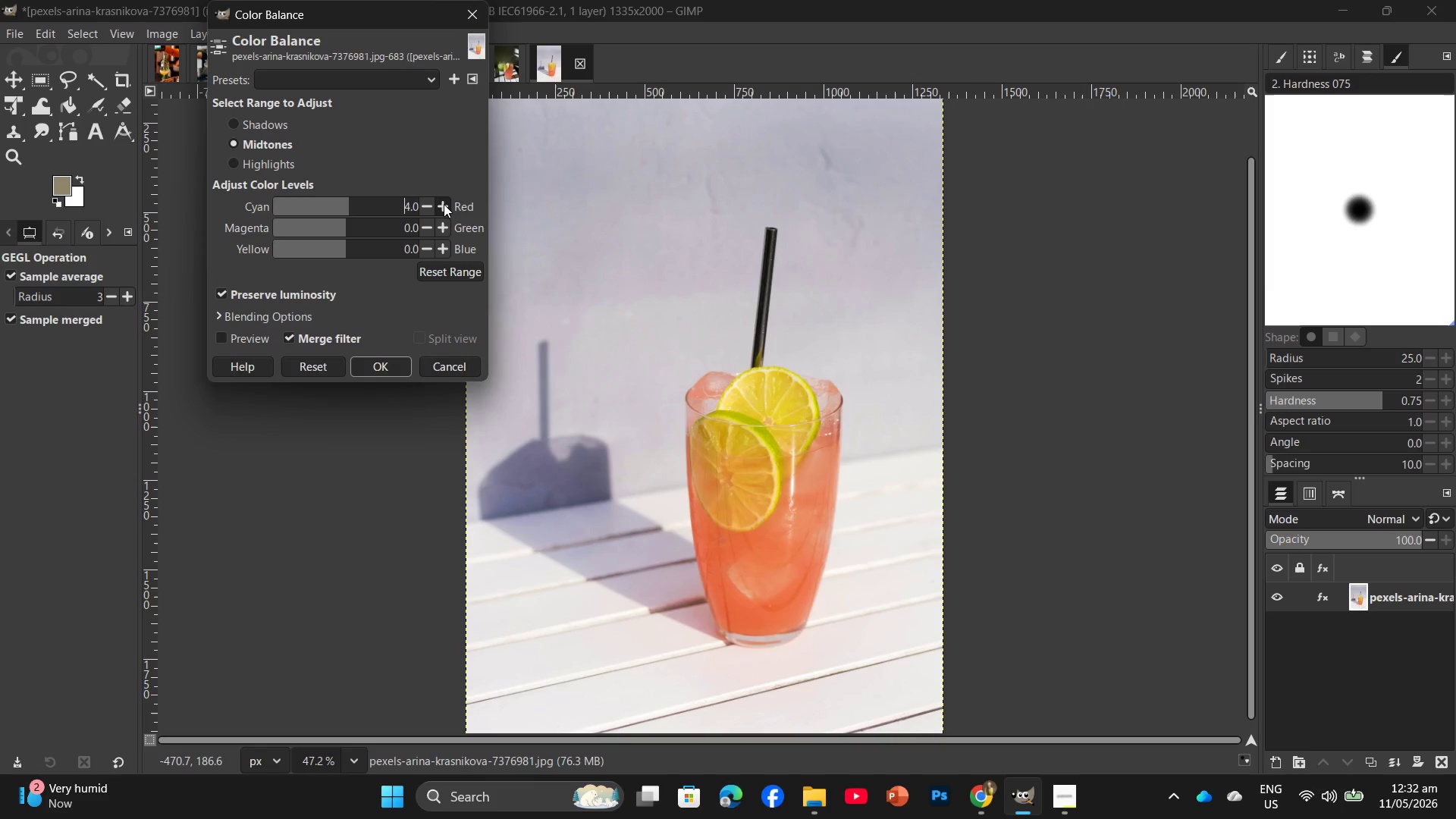 
triple_click([444, 204])
 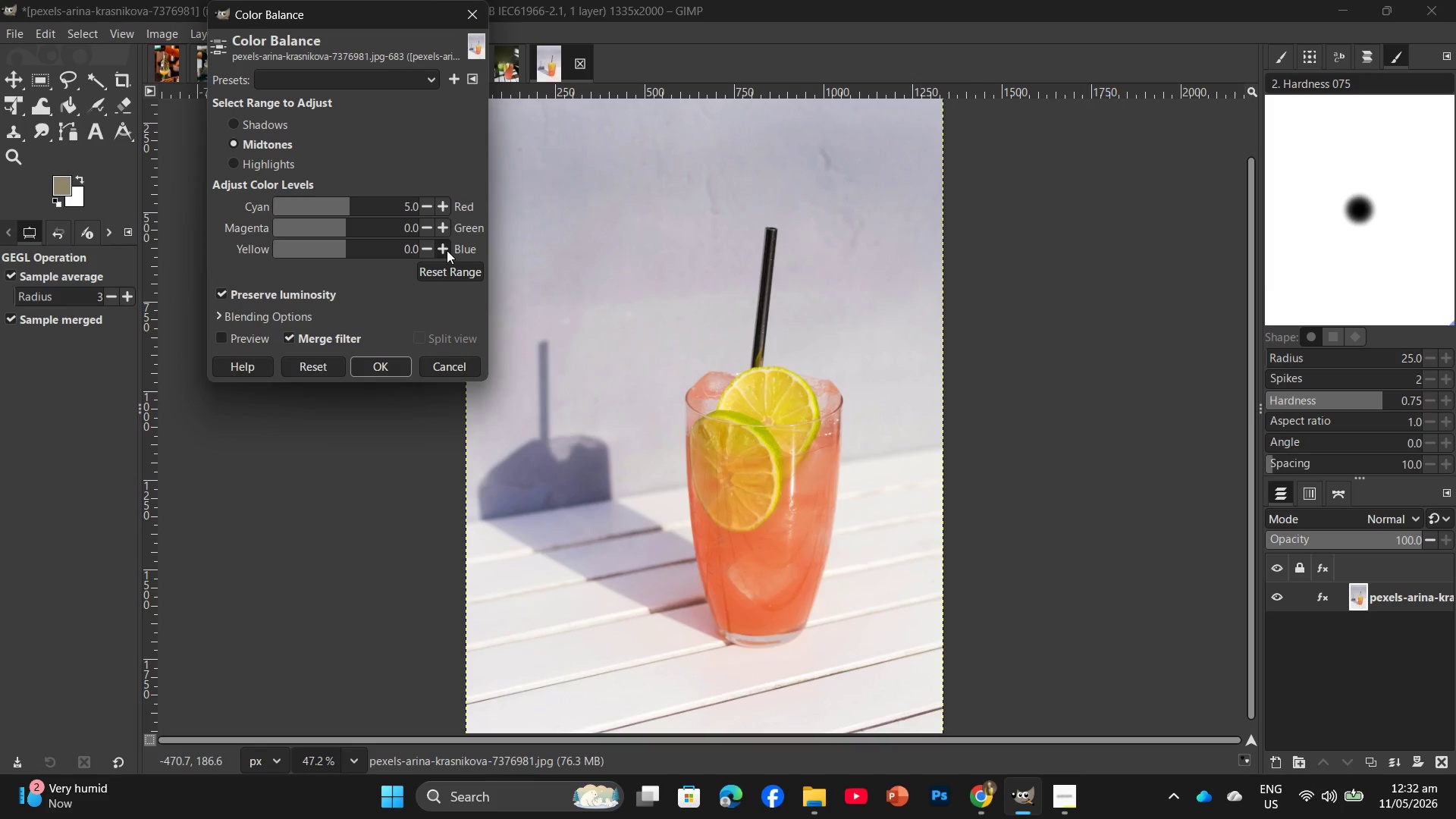 
double_click([447, 250])
 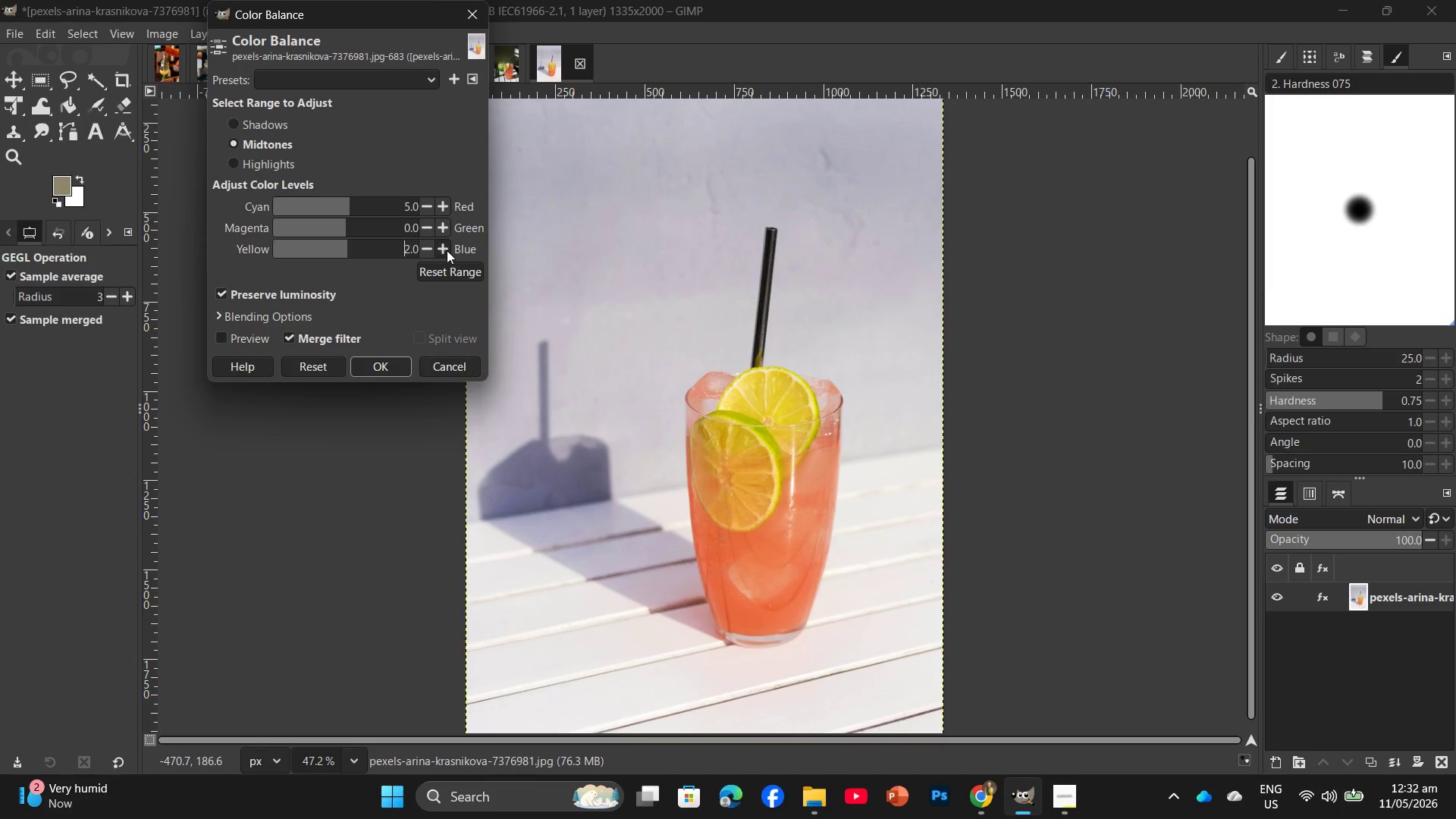 
triple_click([447, 250])
 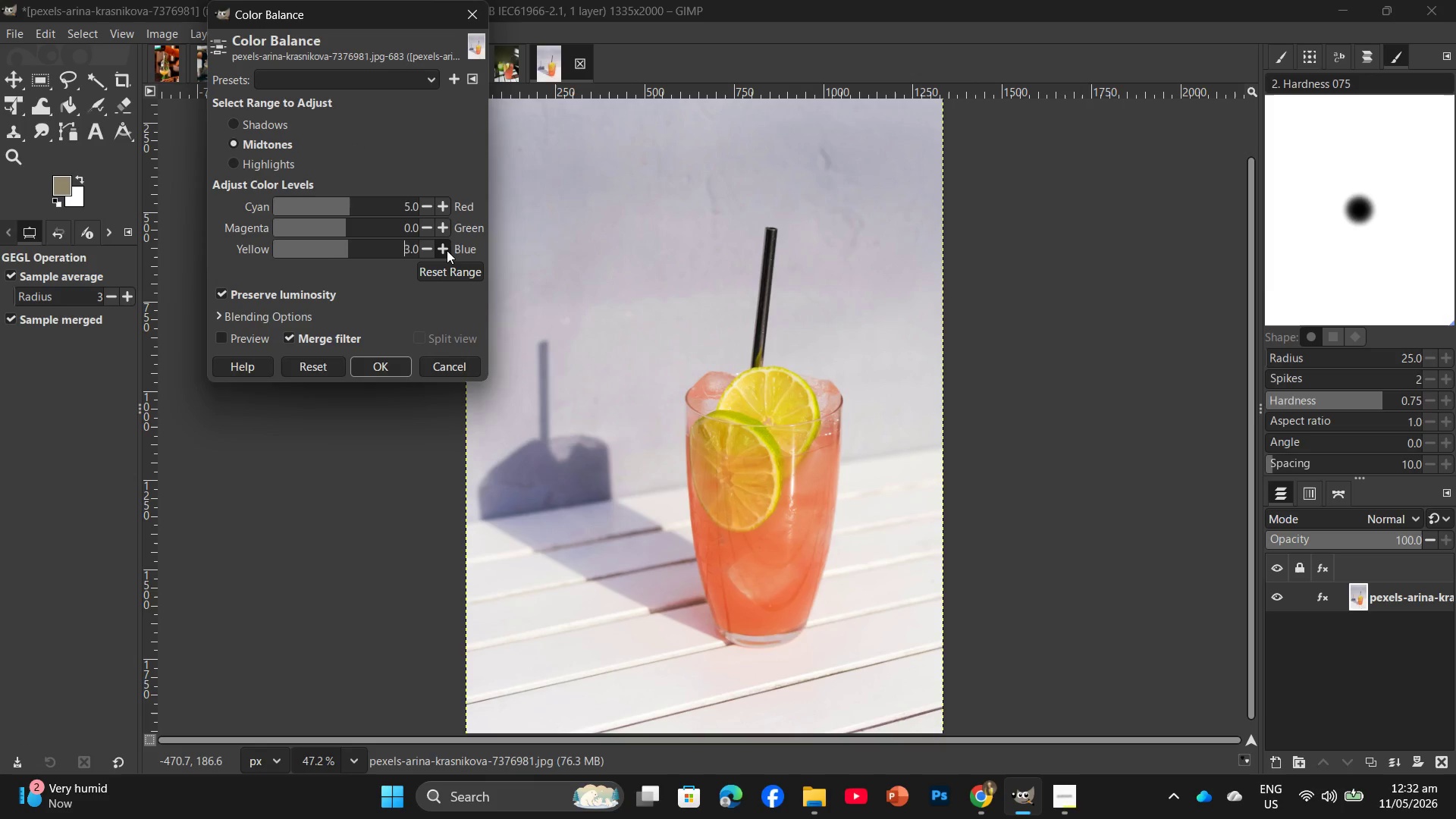 
triple_click([447, 250])
 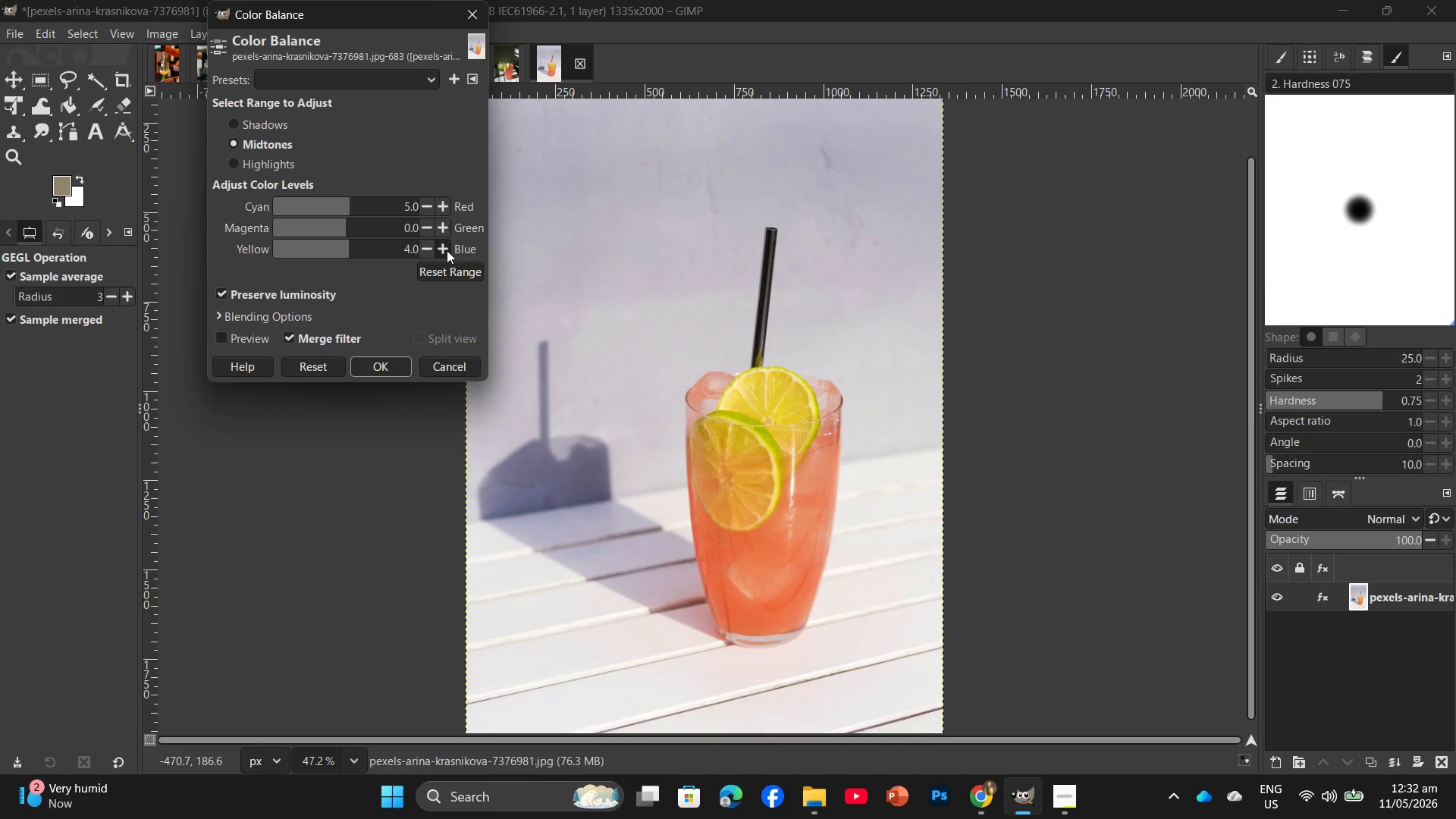 
triple_click([447, 250])
 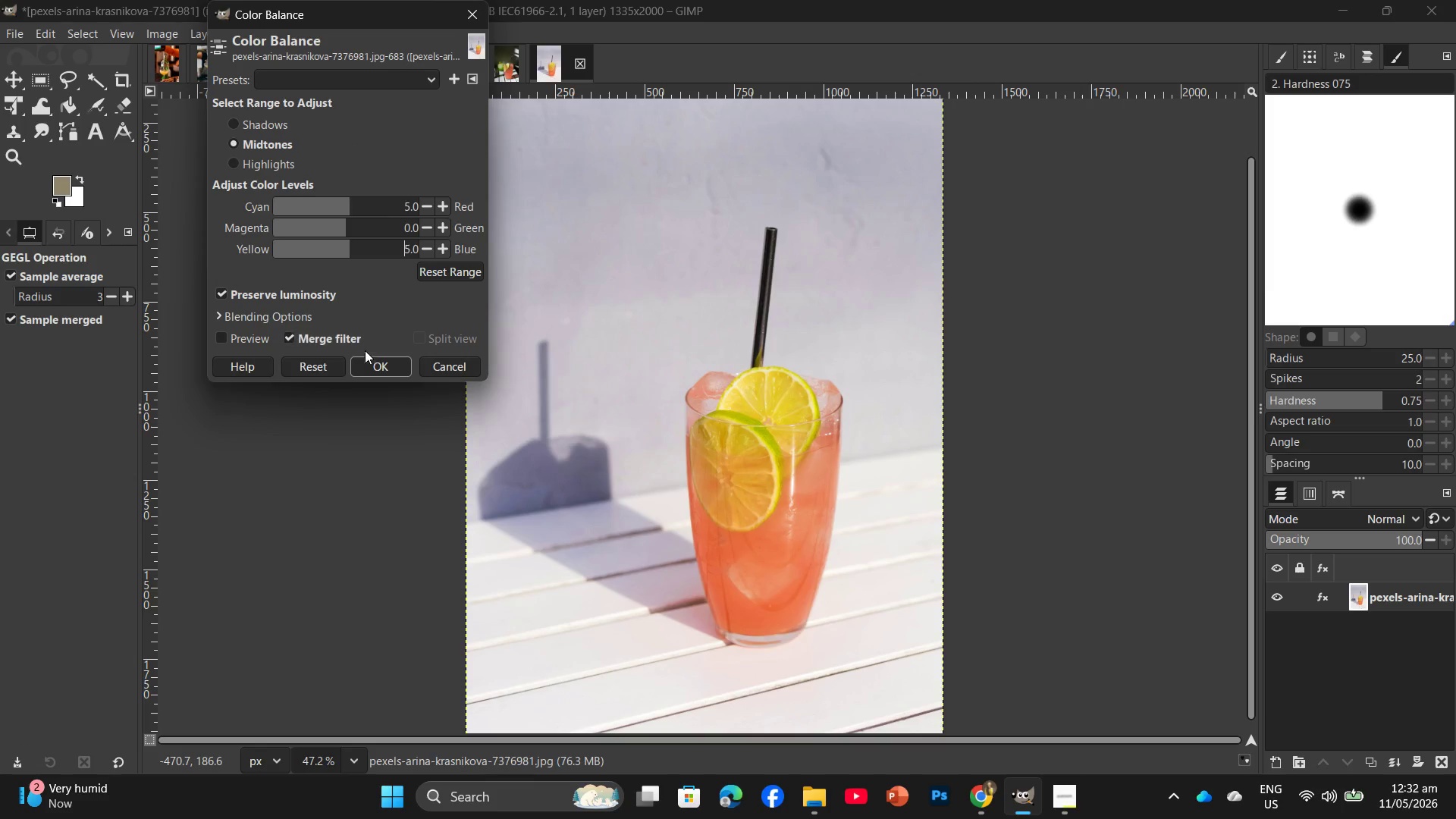 
left_click([377, 361])
 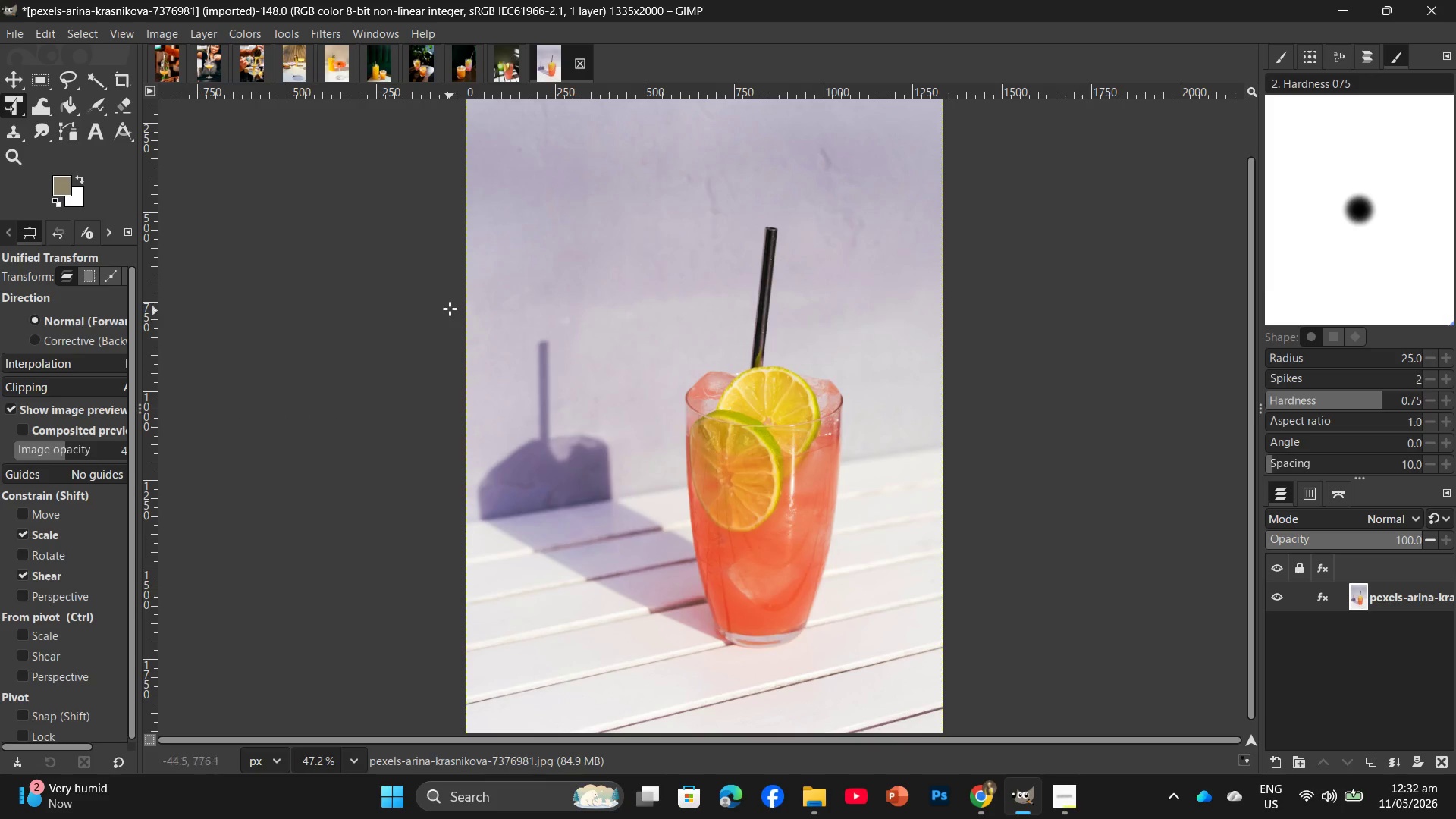 
key(Control+Shift+E)
 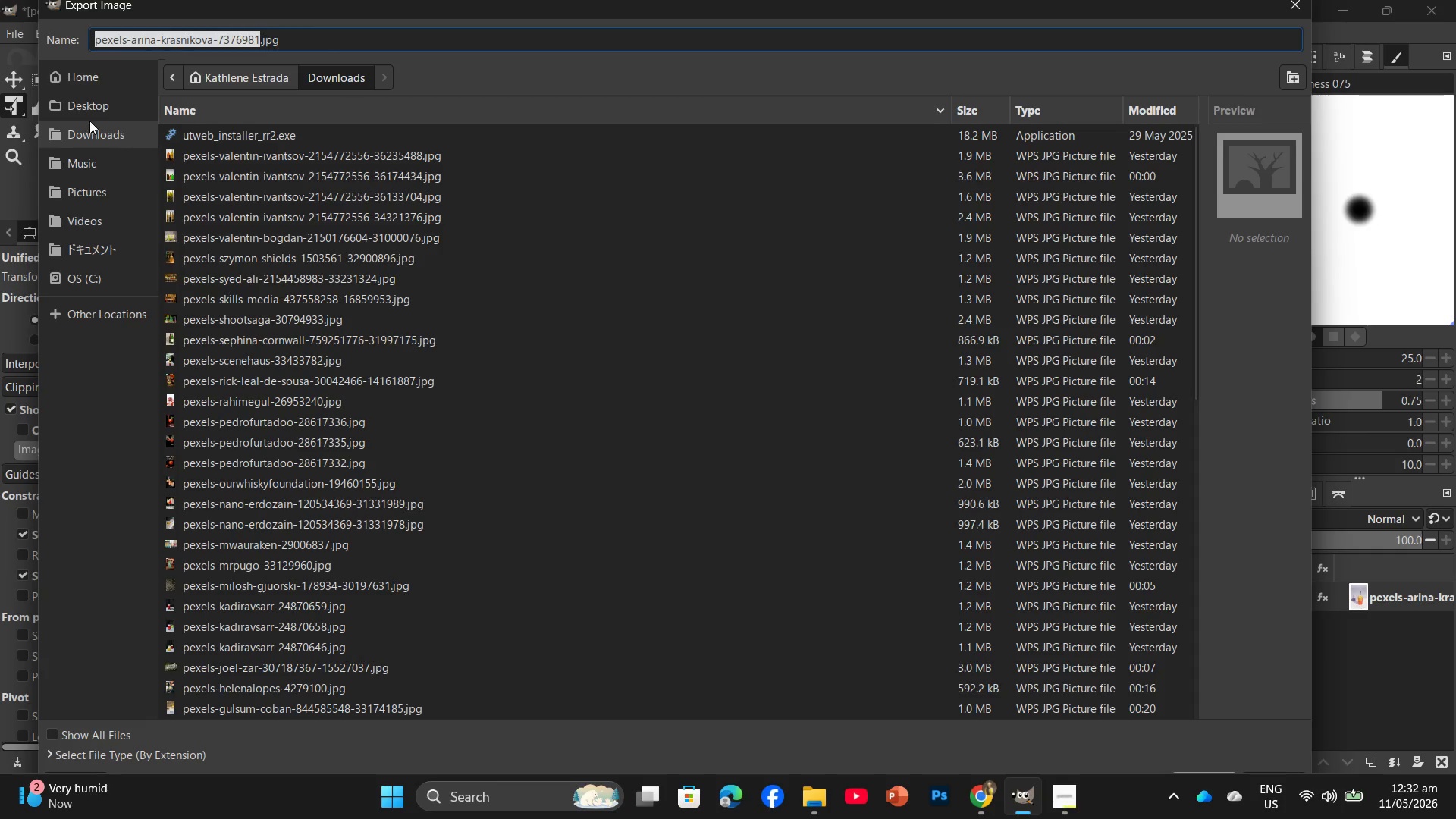 
left_click([83, 111])
 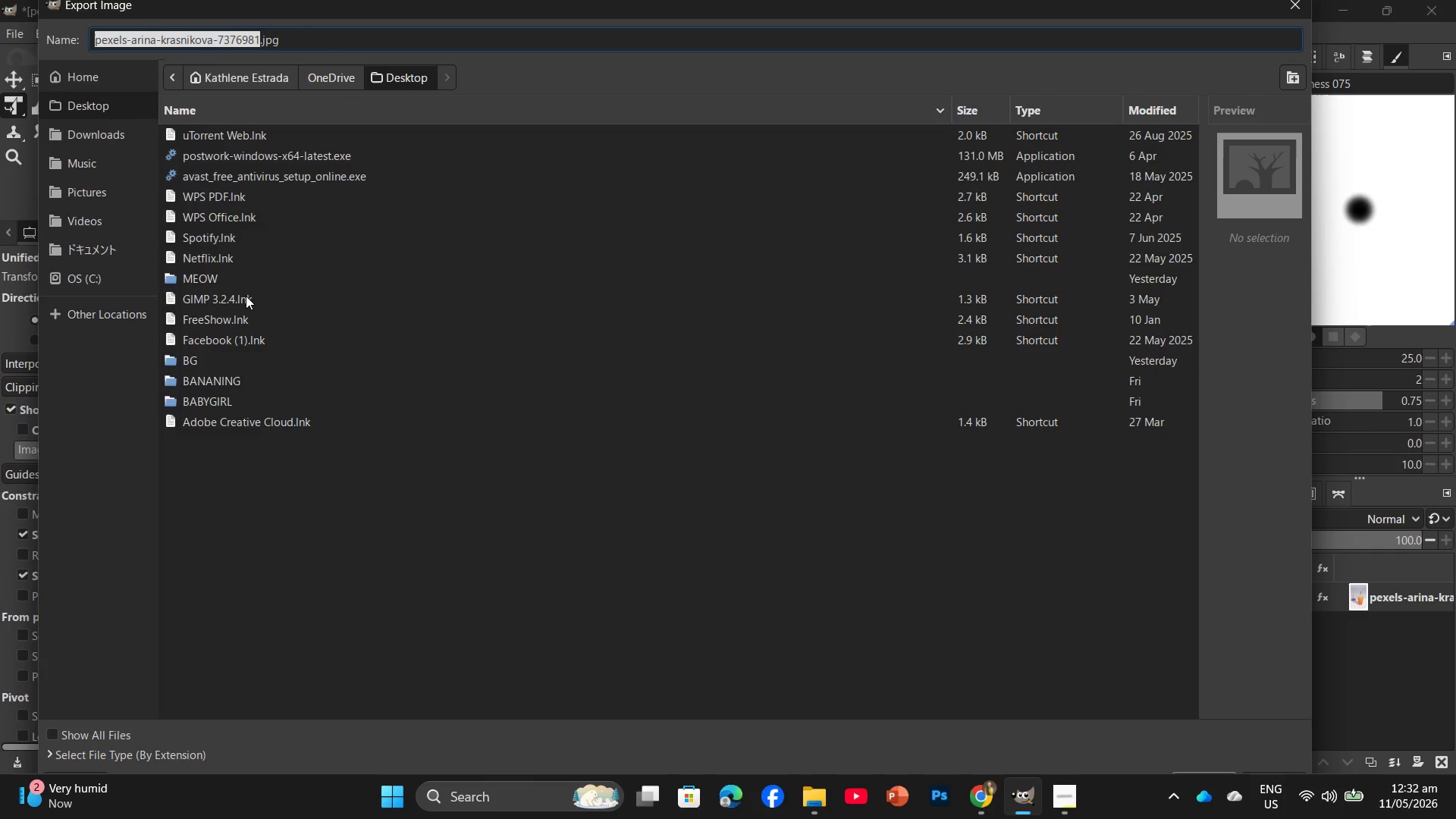 
left_click([240, 271])
 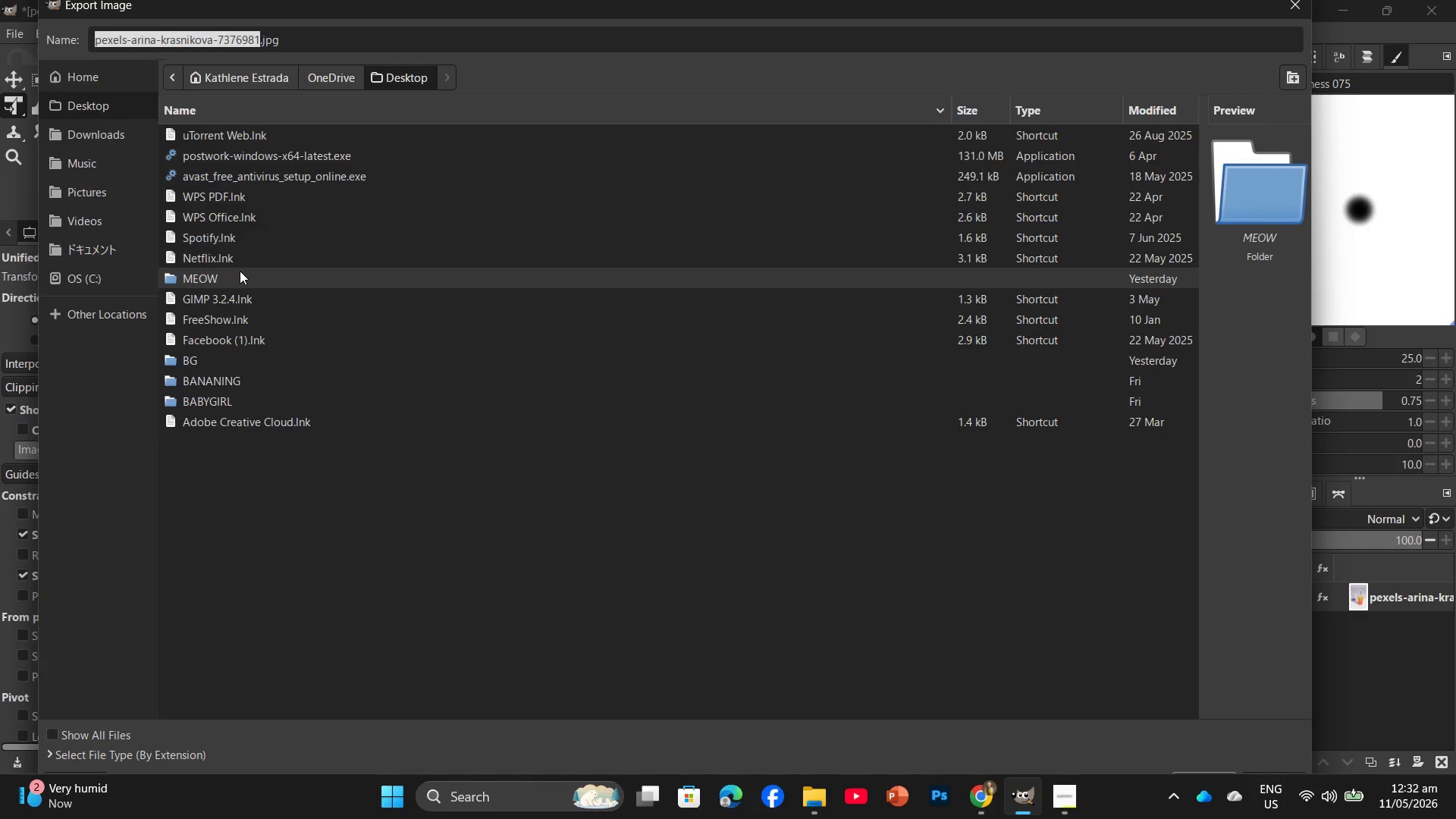 
left_click([240, 271])
 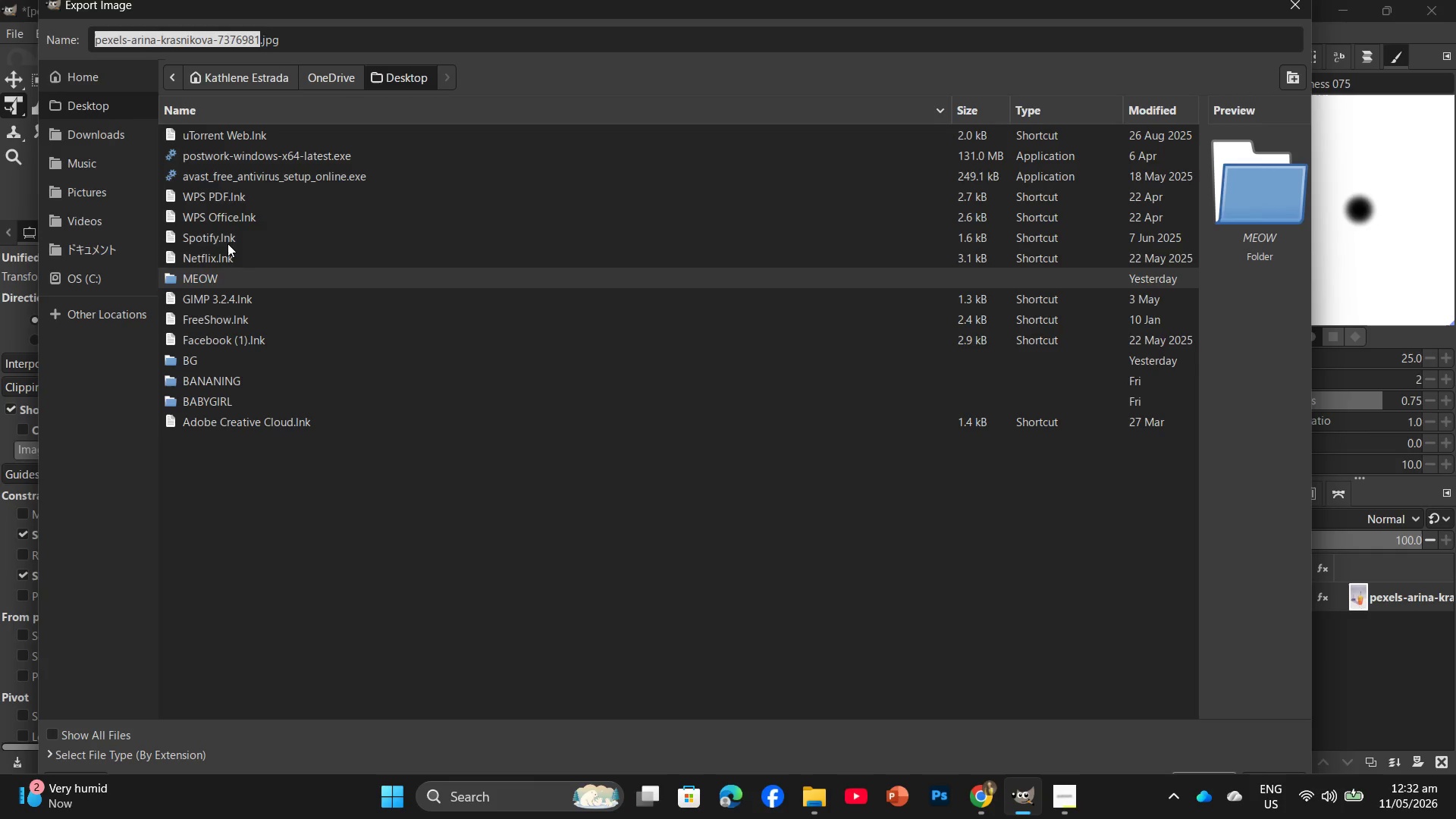 
double_click([234, 275])
 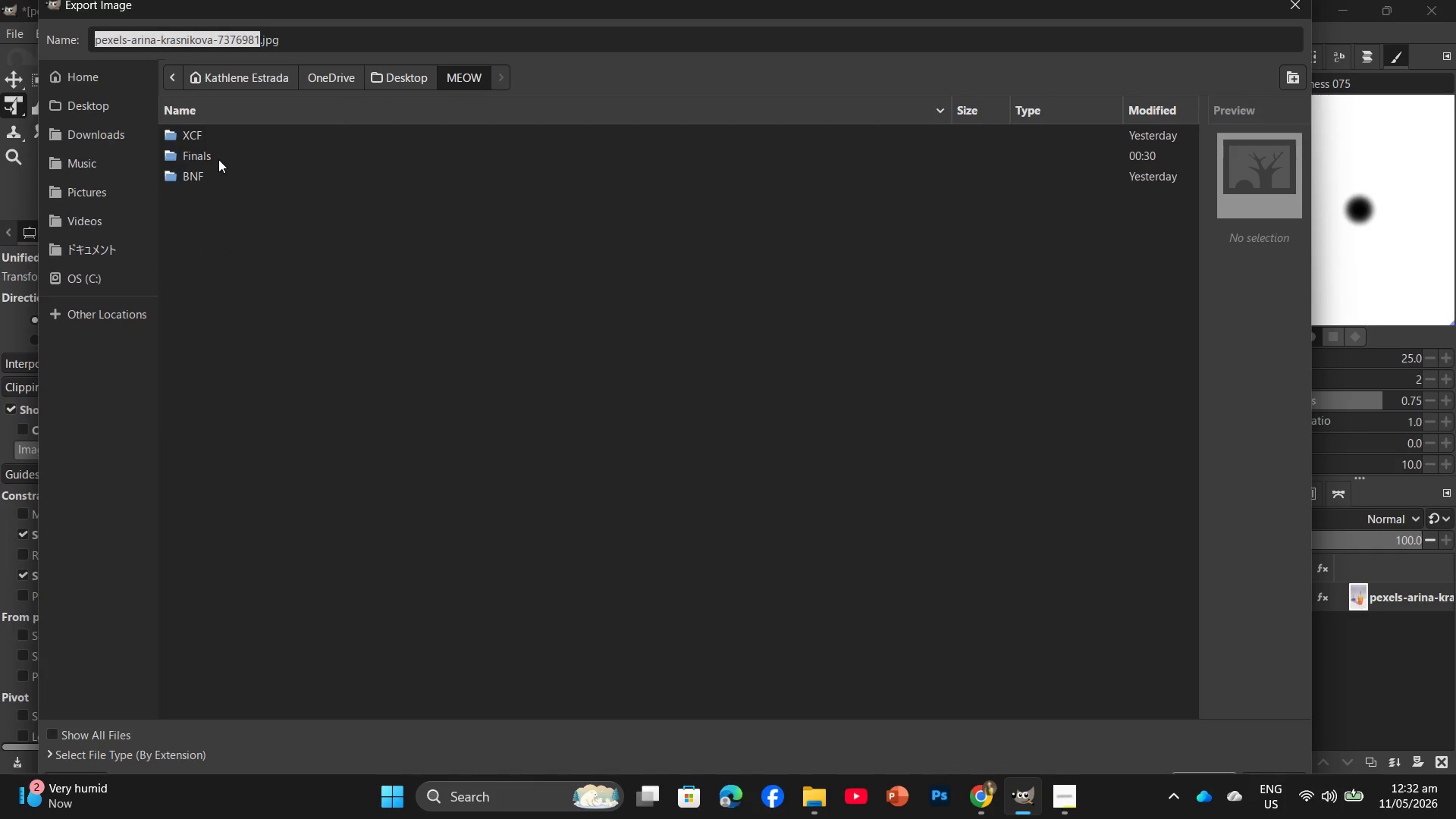 
double_click([218, 159])
 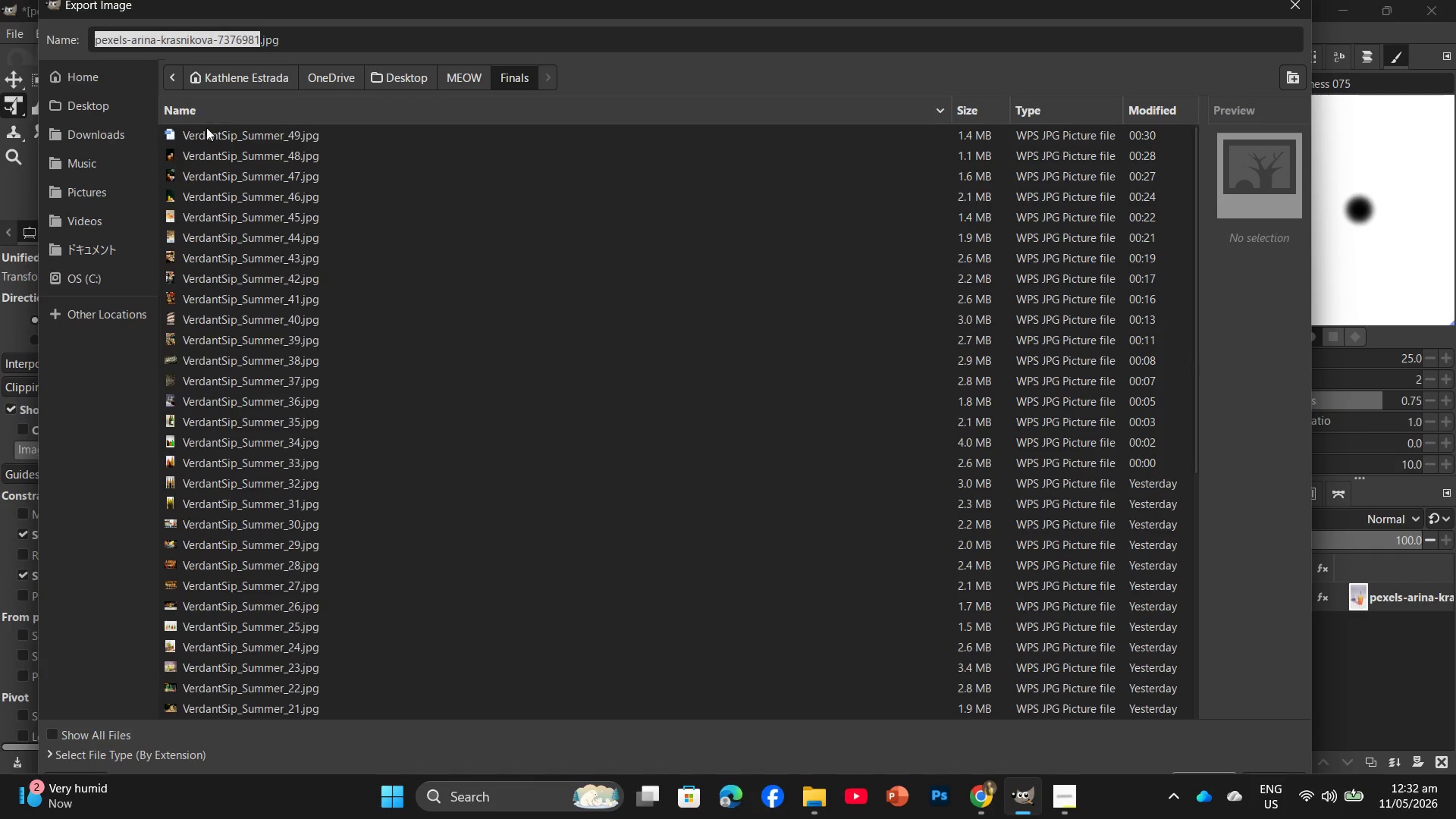 
left_click([207, 128])
 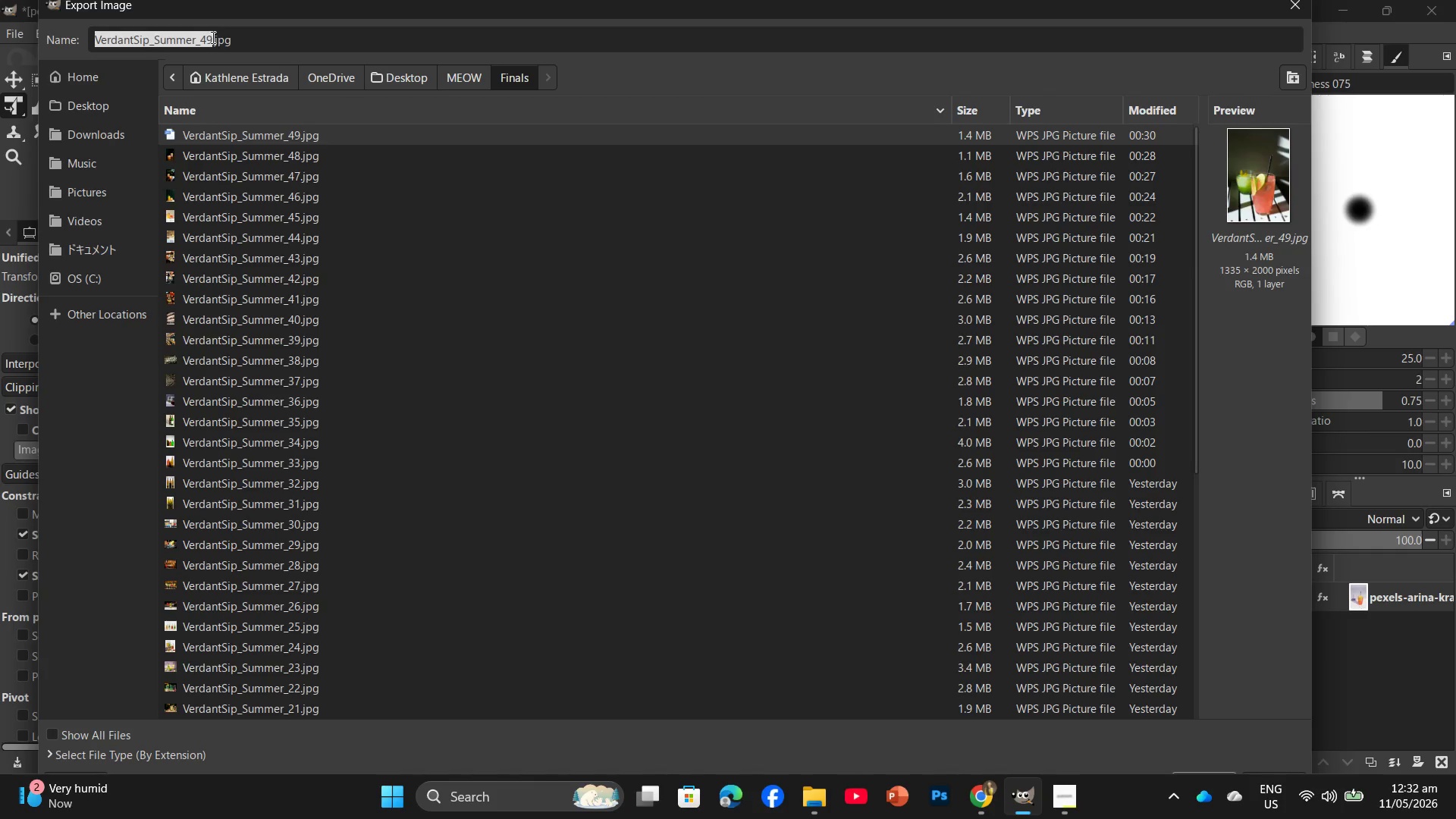 
left_click([212, 37])
 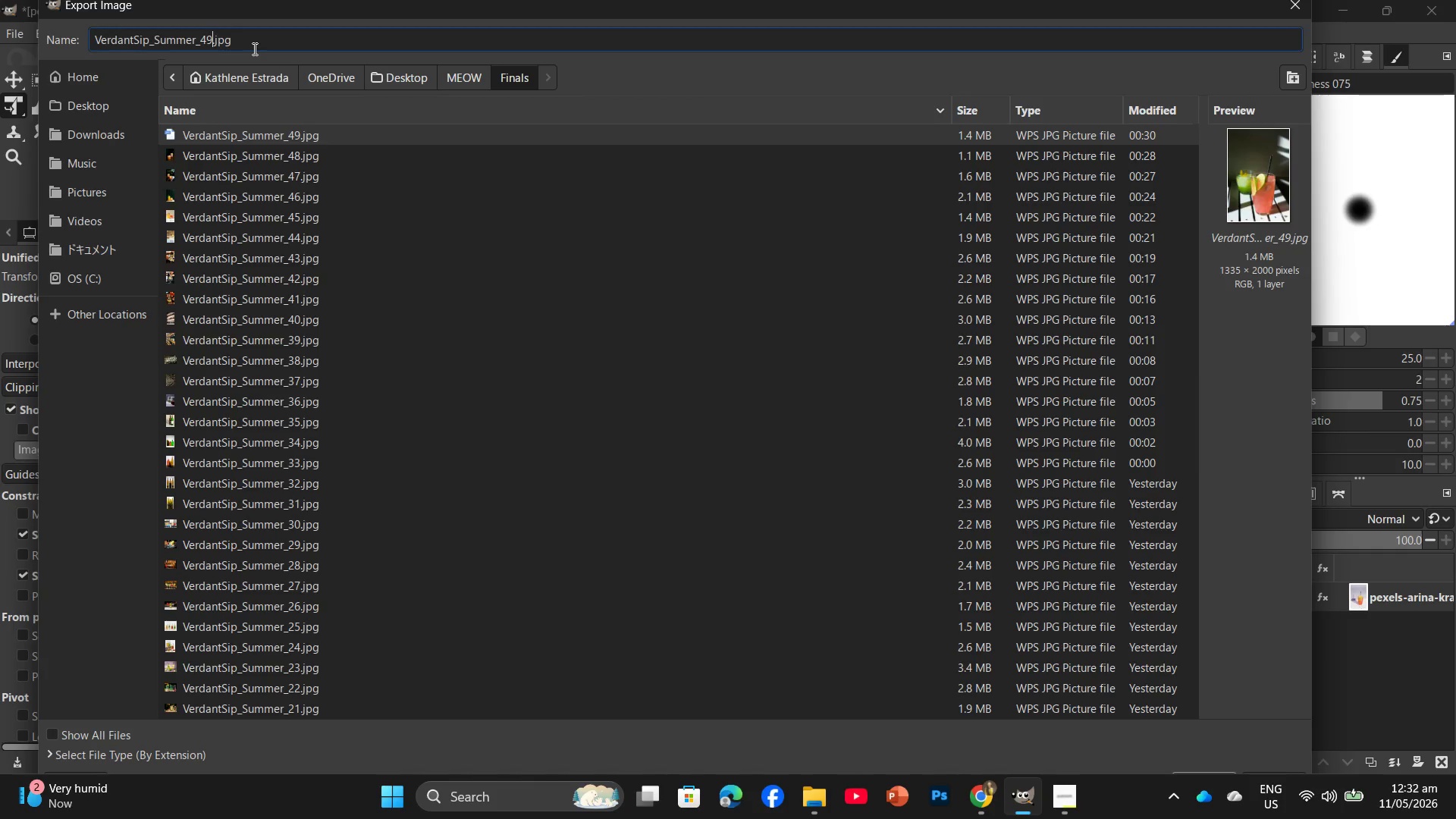 
key(Backspace)
 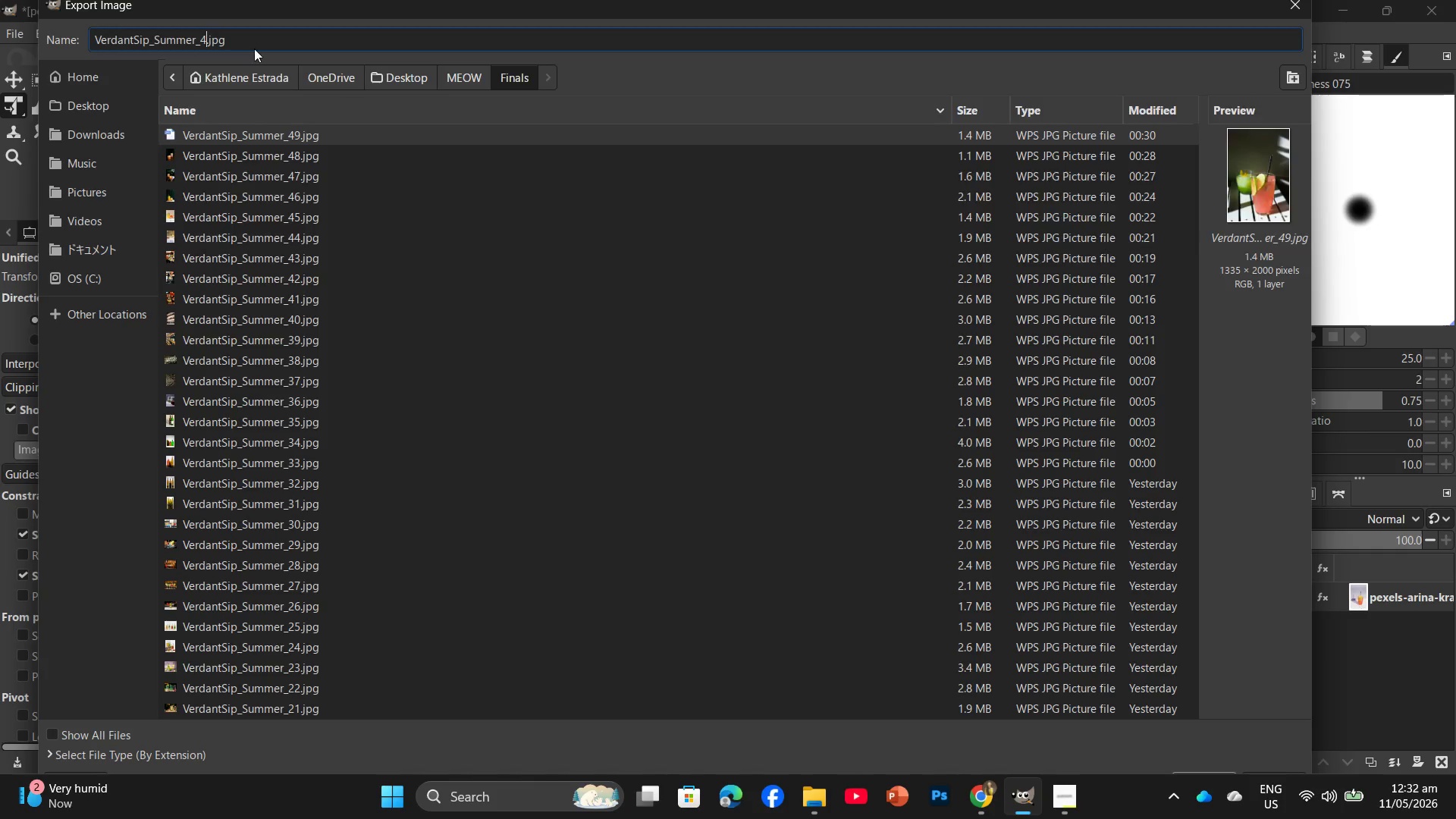 
key(Backspace)
 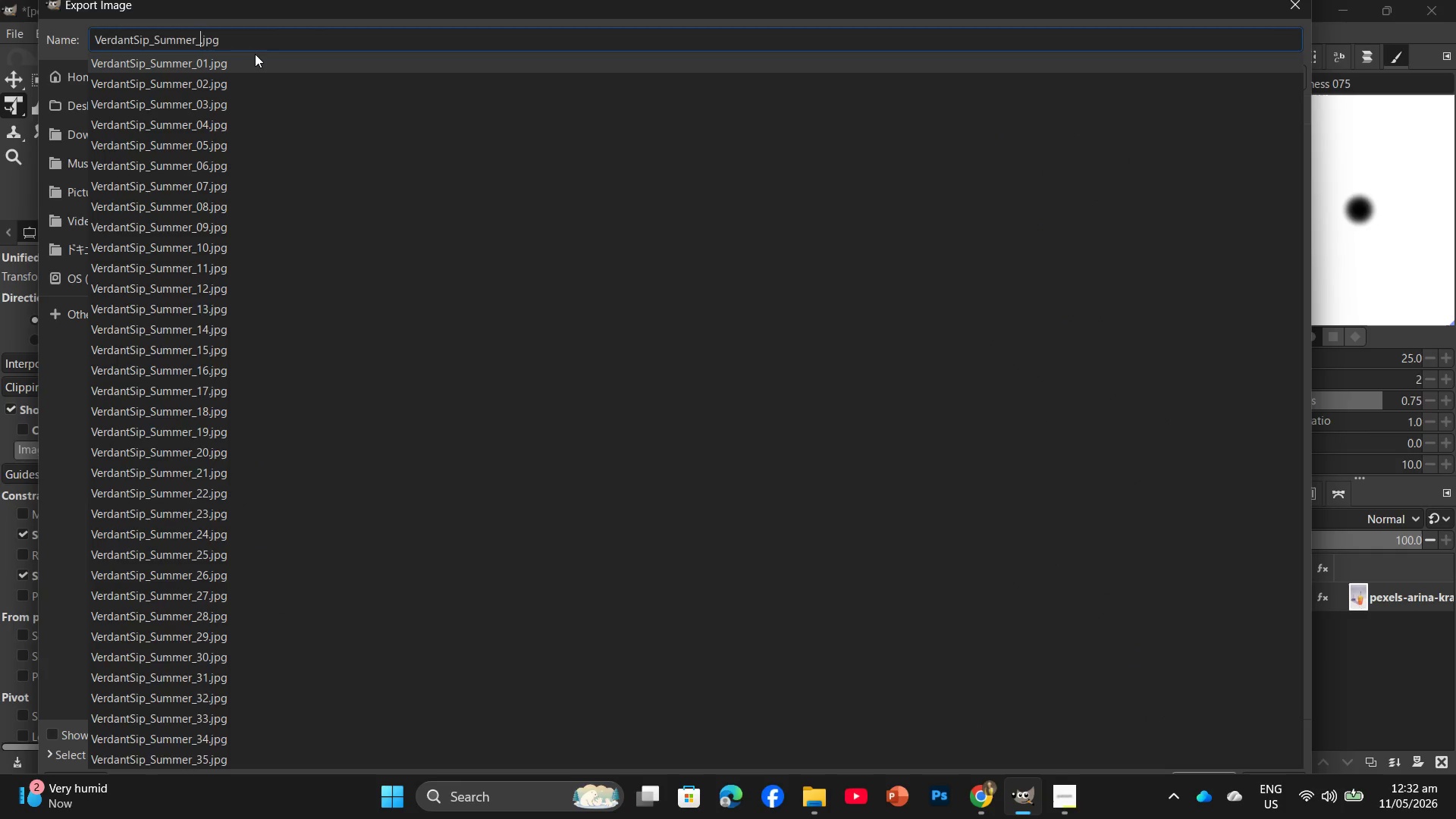 
key(Numpad5)
 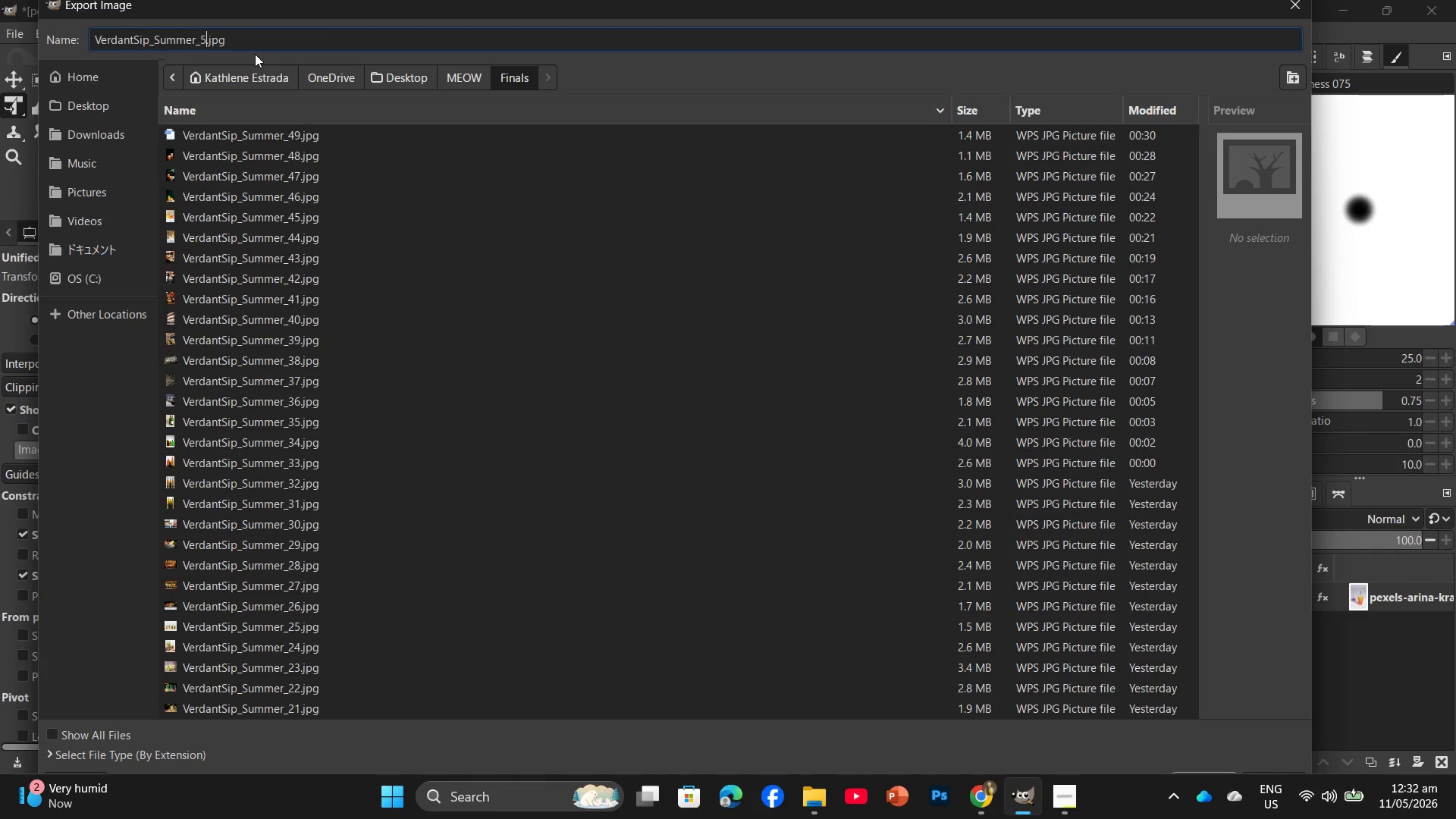 
key(Numpad0)
 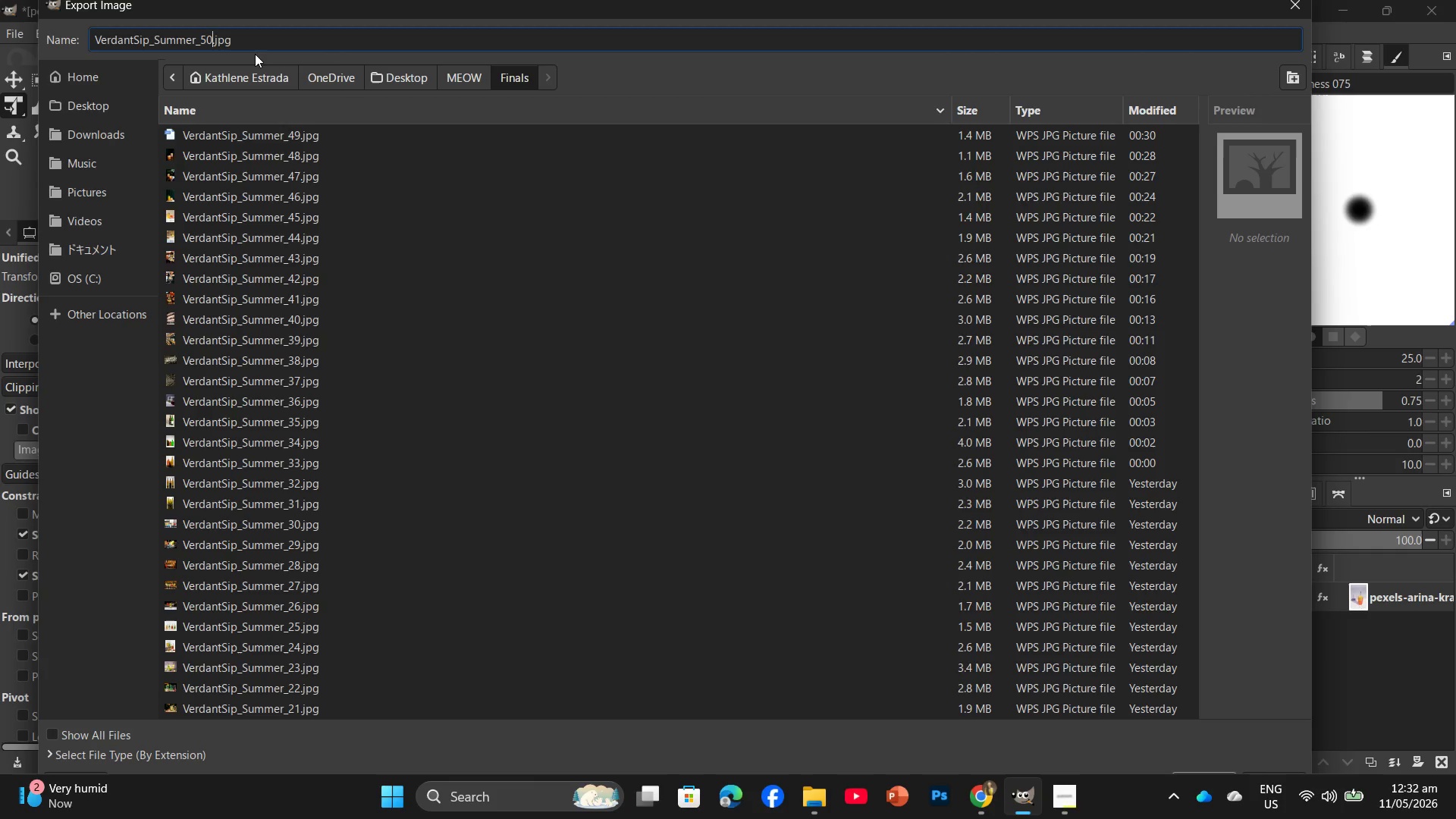 
key(Enter)
 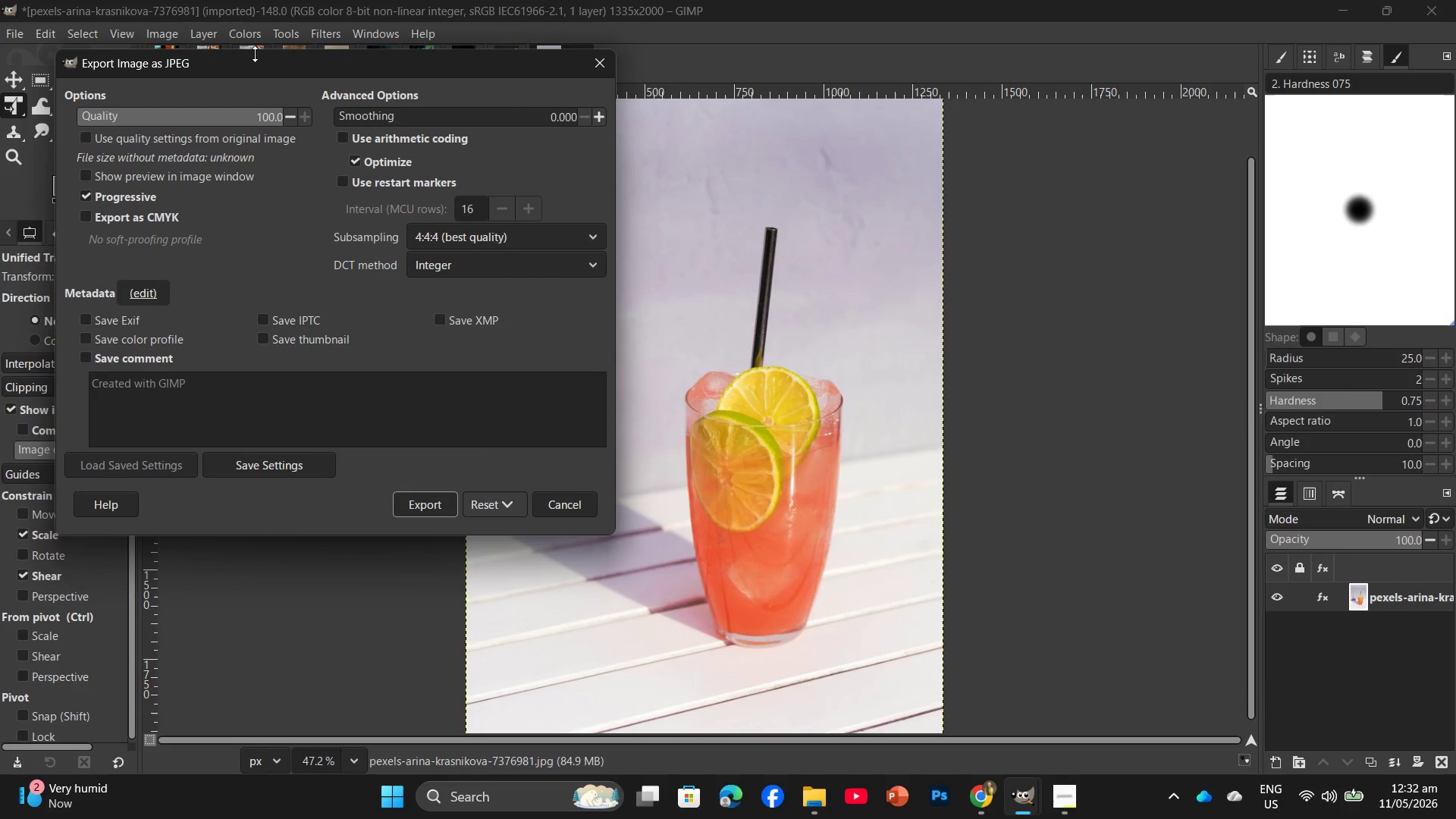 
key(Enter)
 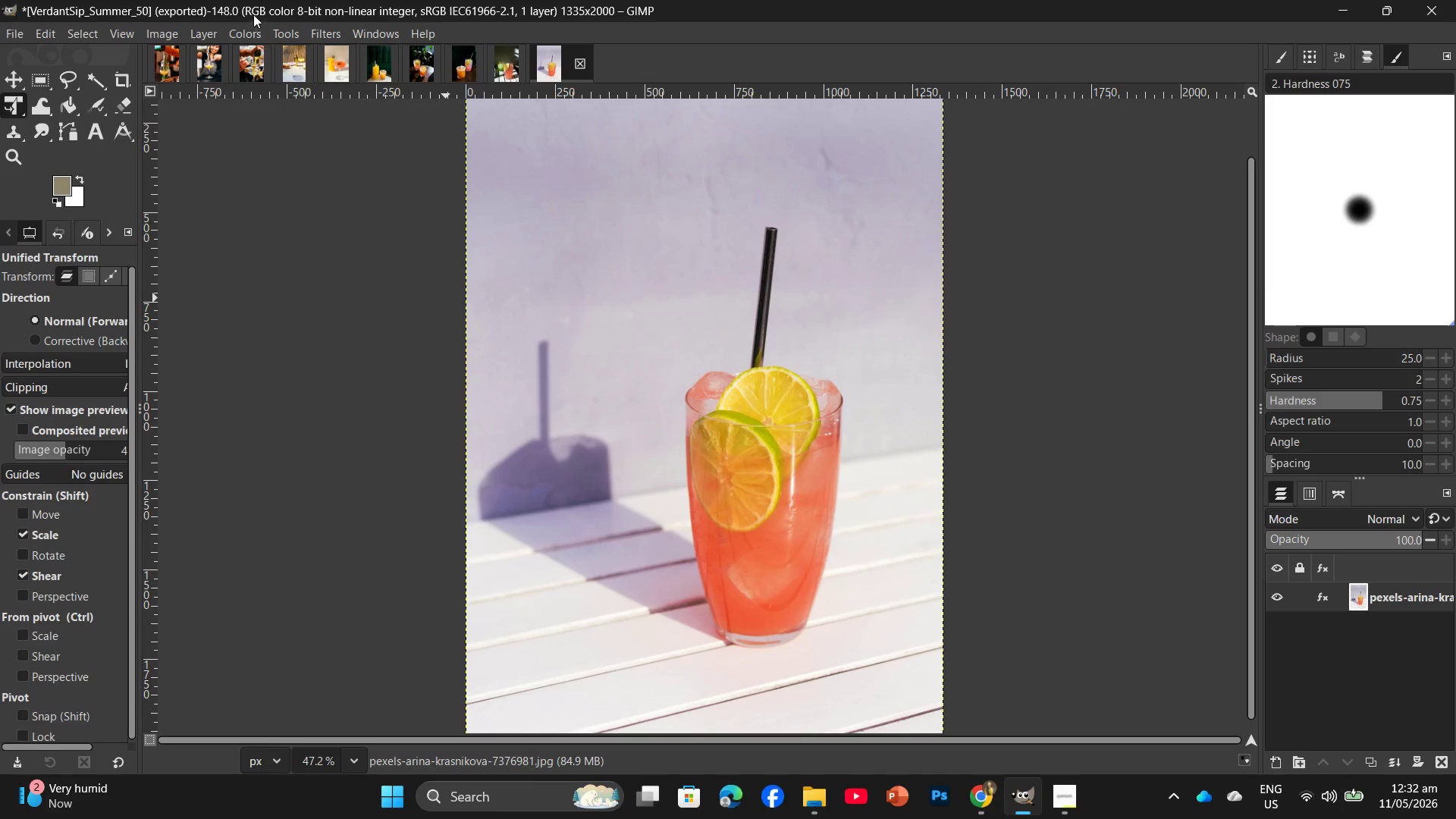 
wait(19.36)
 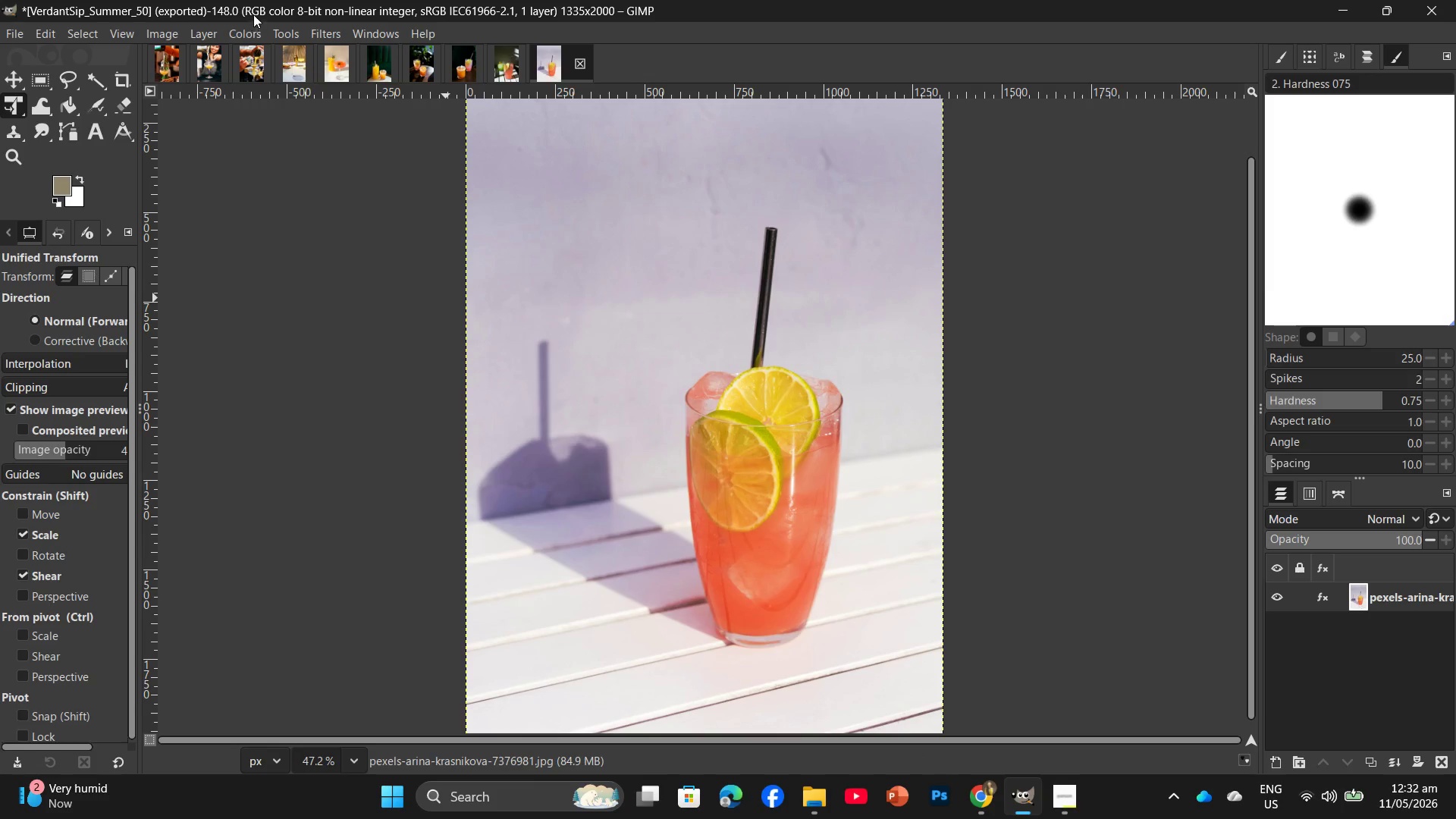 
left_click([582, 57])
 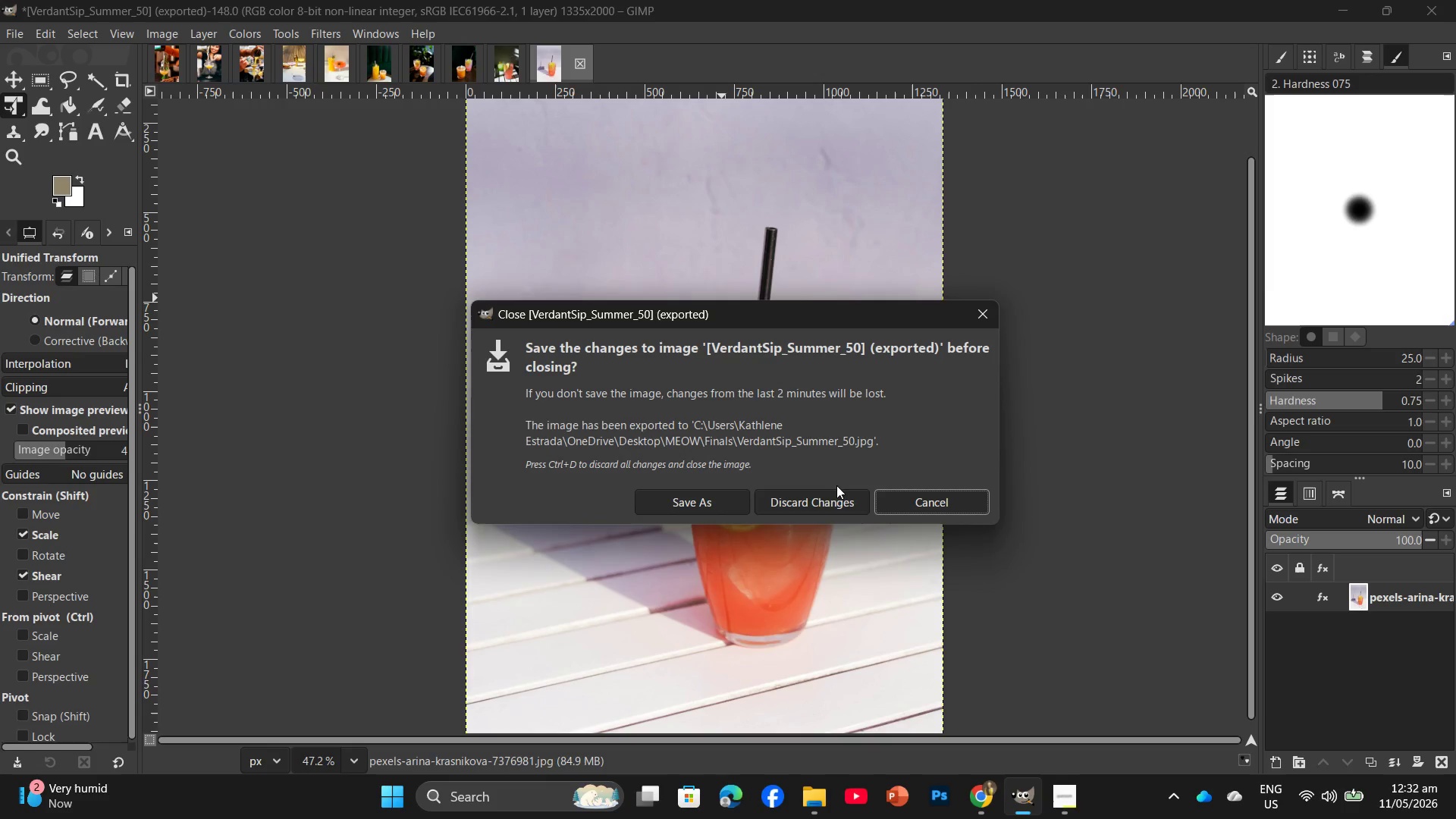 
left_click([830, 507])
 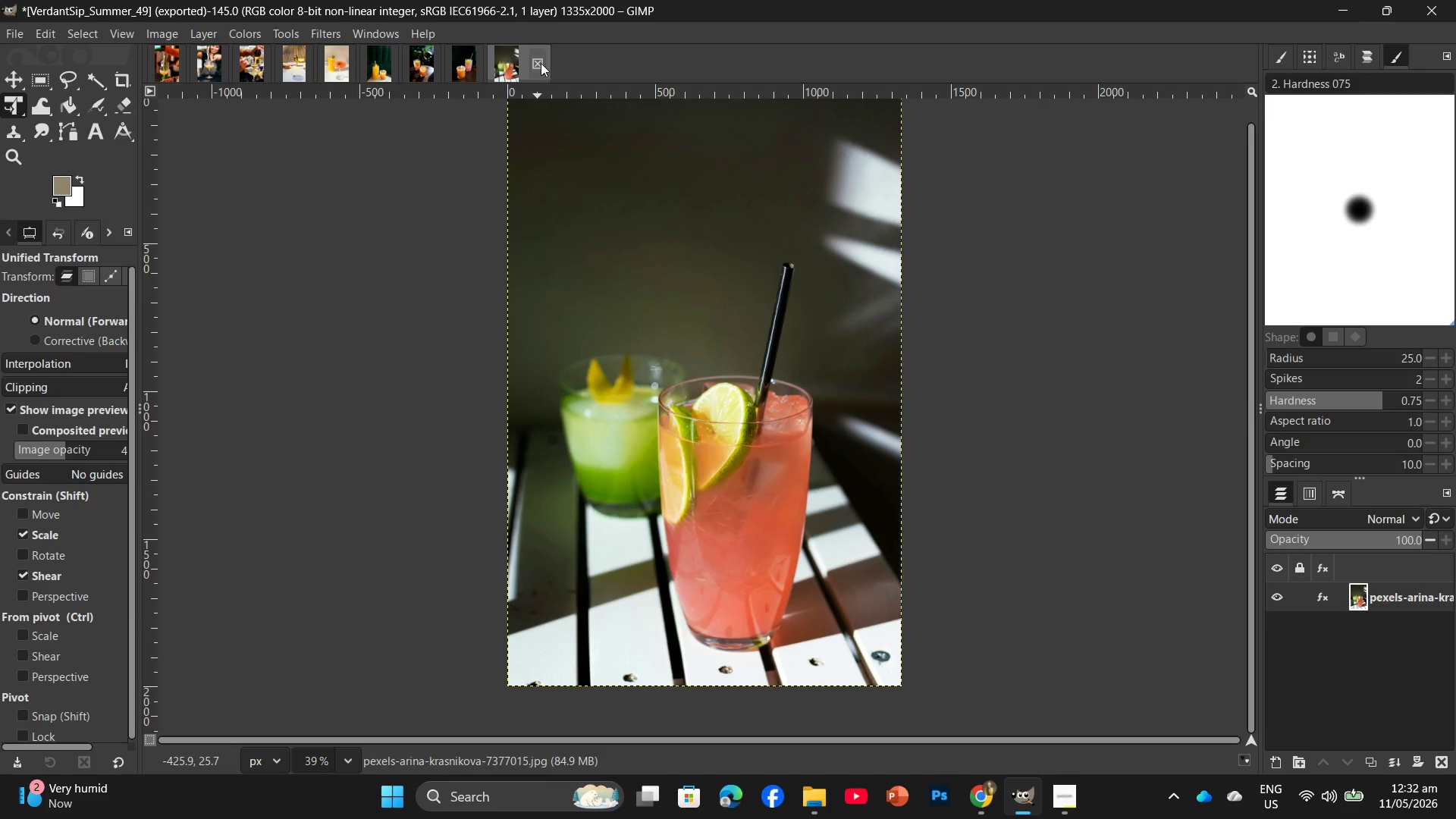 
left_click([539, 61])
 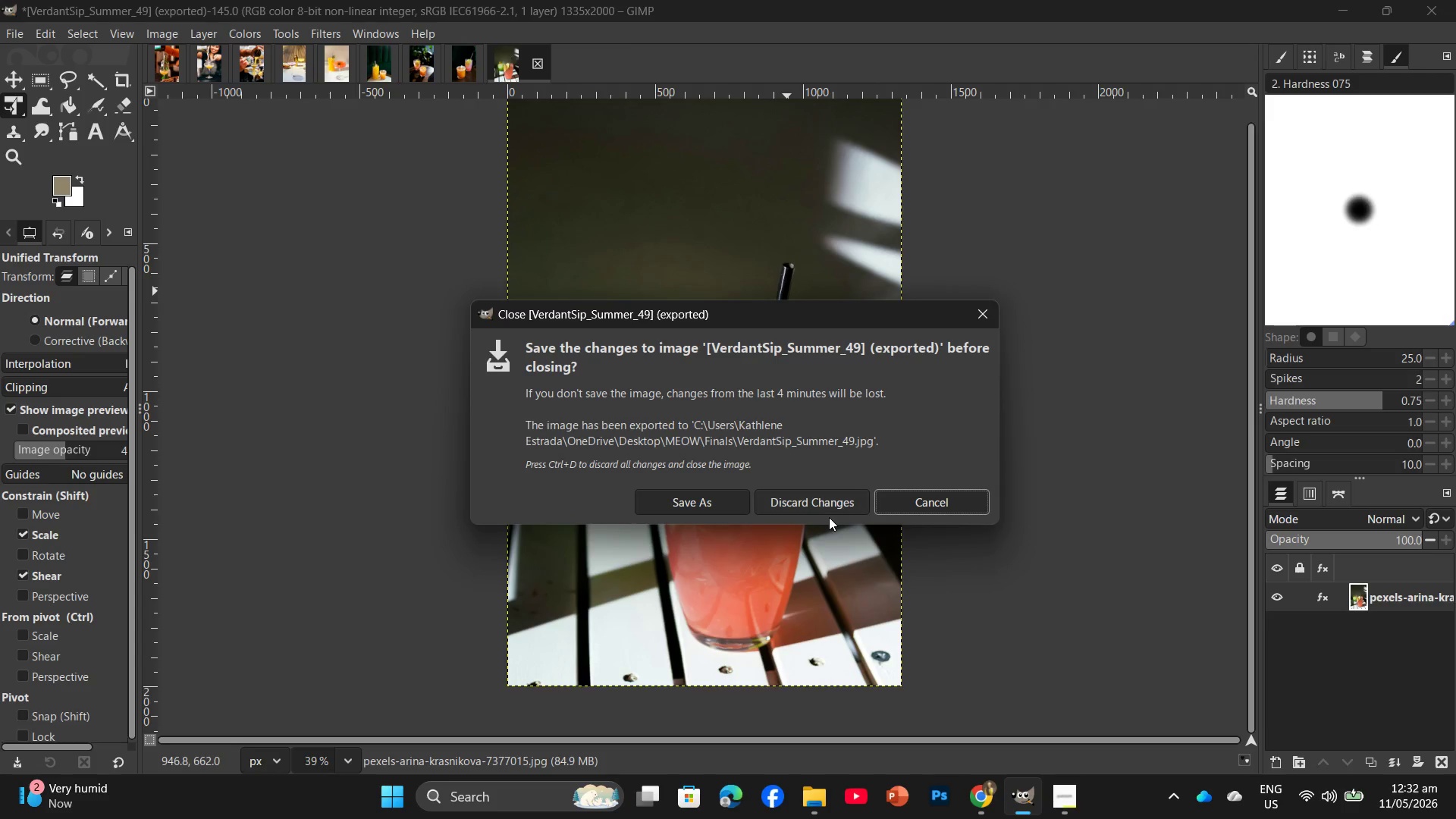 
left_click([826, 505])
 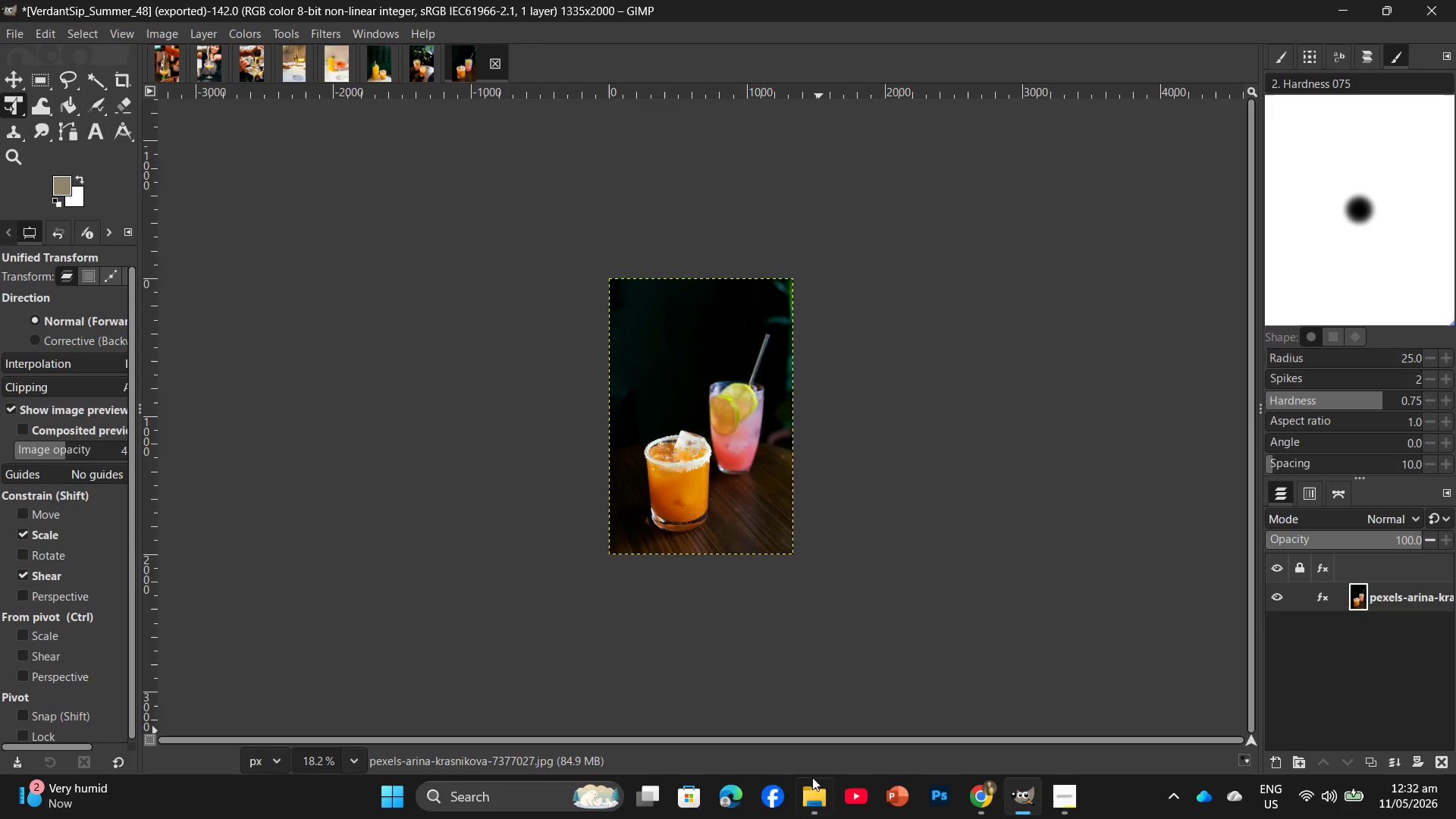 
left_click([809, 794])
 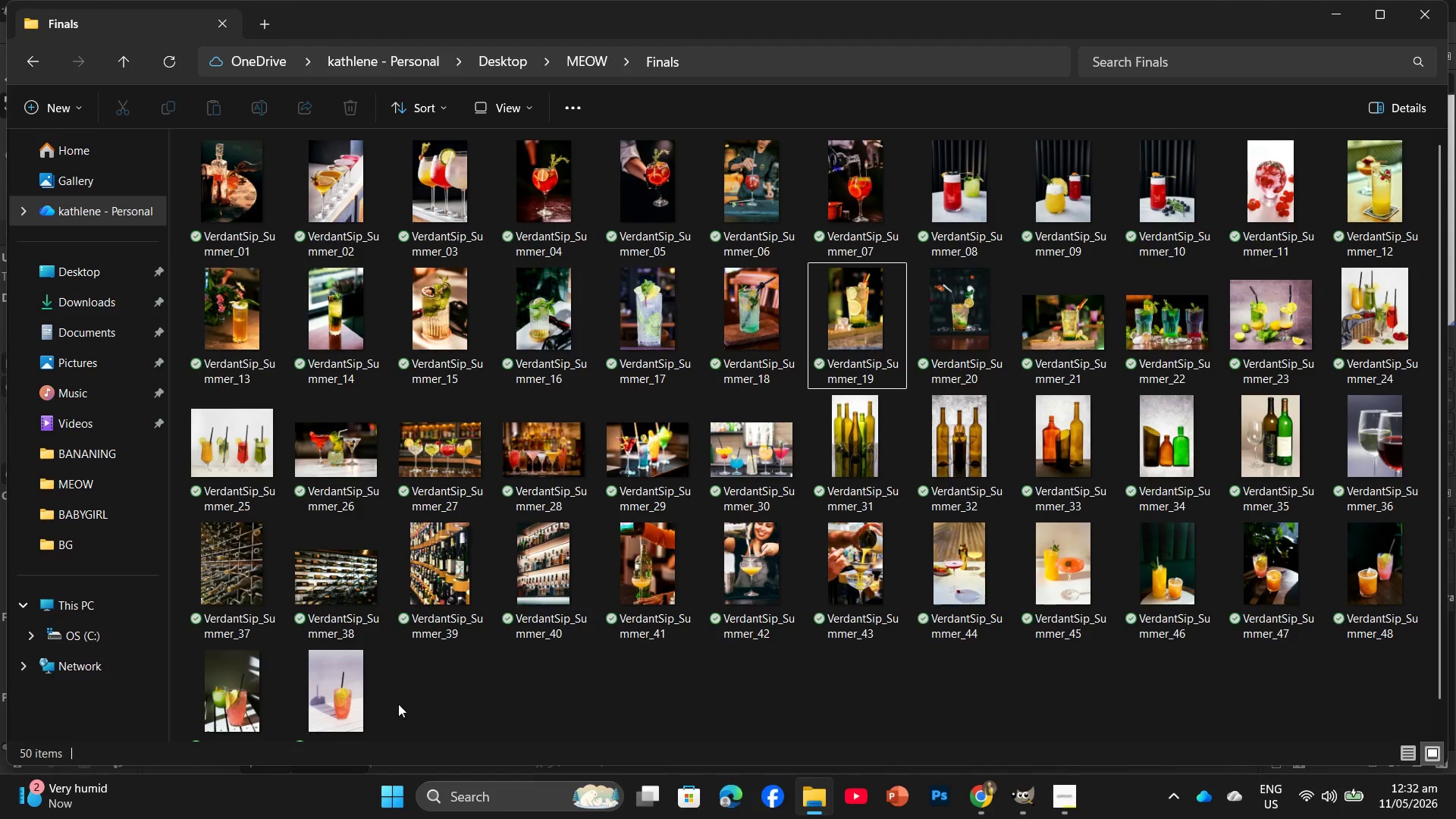 
scroll: coordinate [510, 627], scroll_direction: down, amount: 4.0
 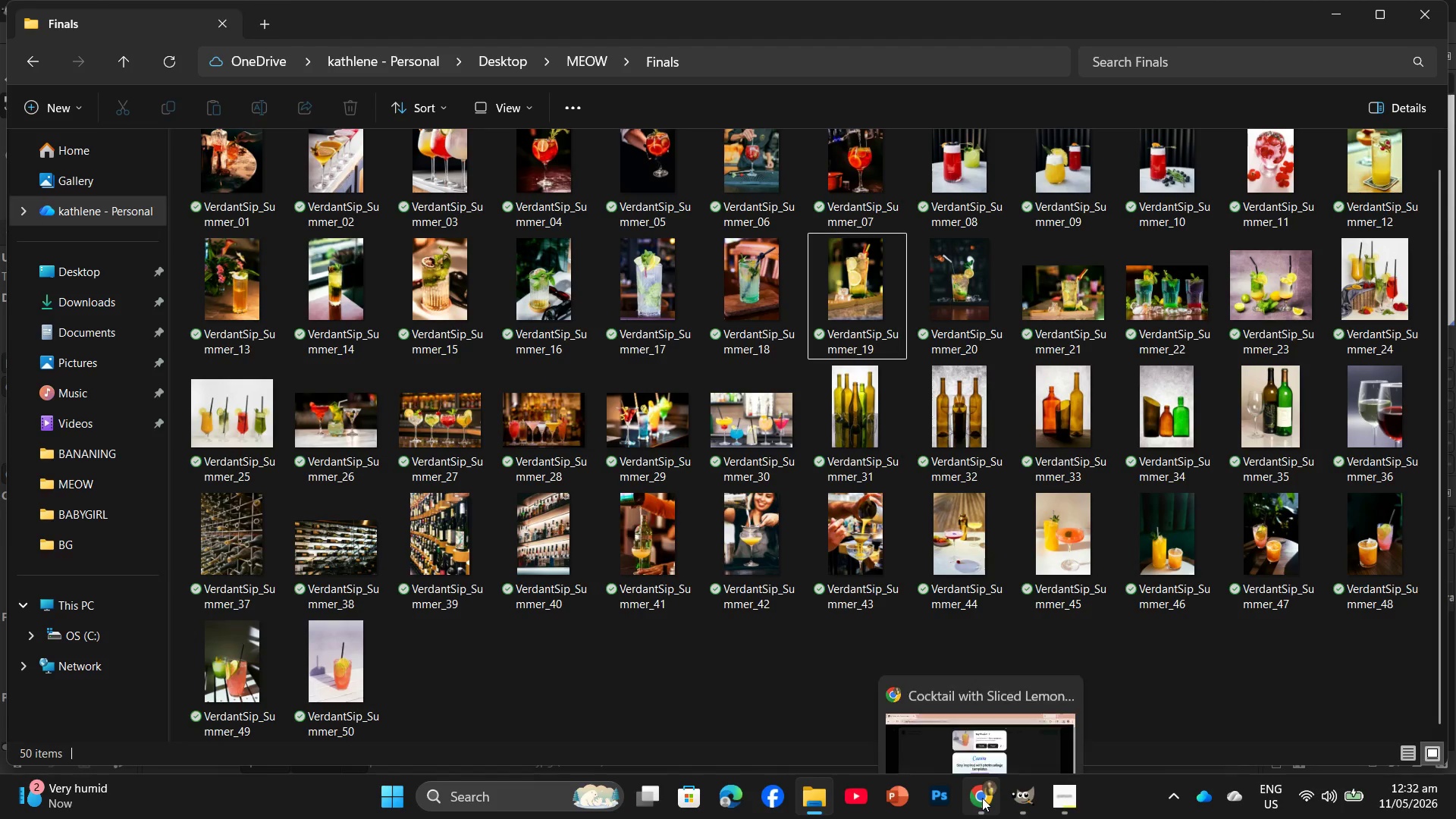 
left_click([1012, 803])
 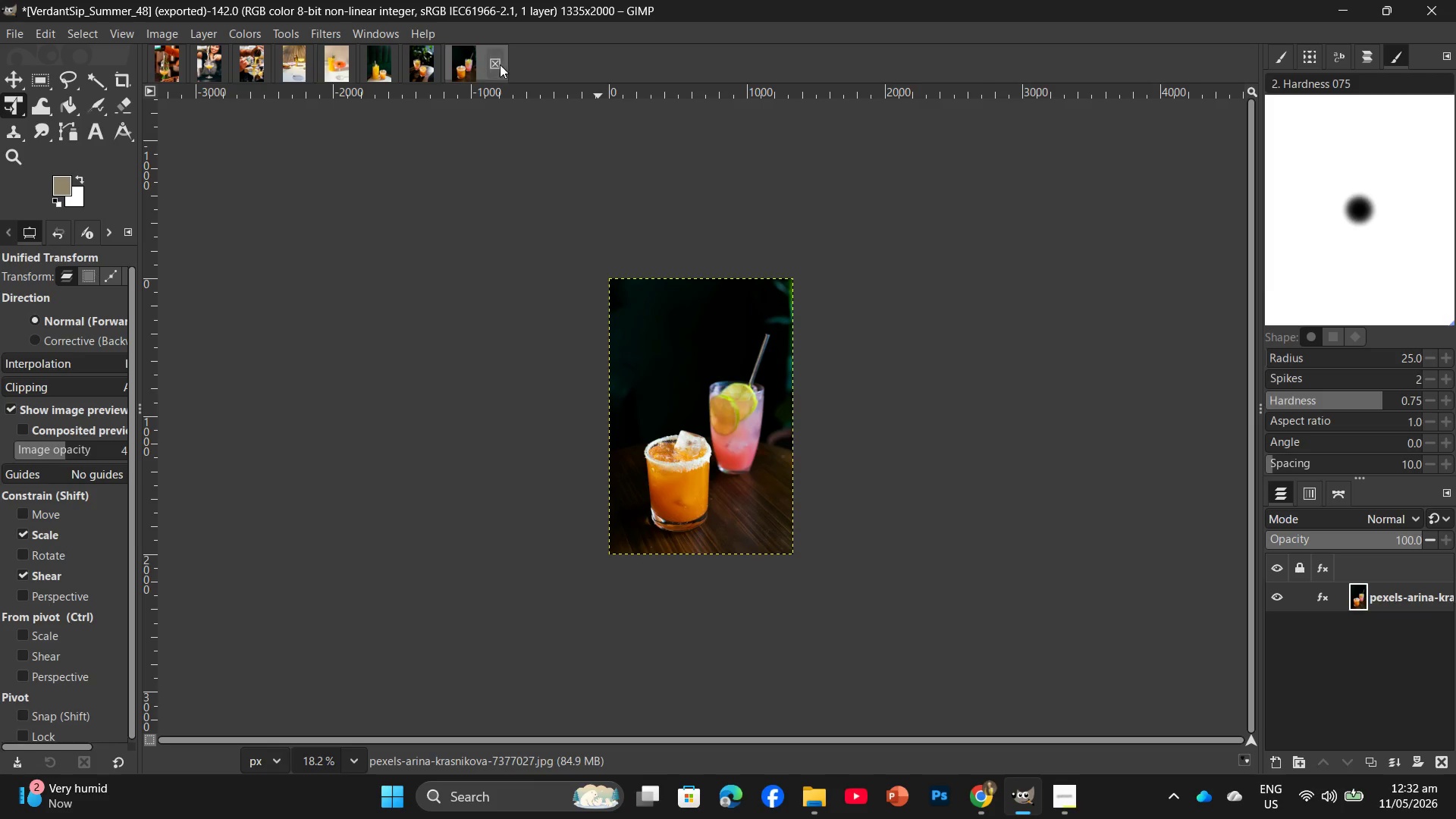 
left_click([496, 66])
 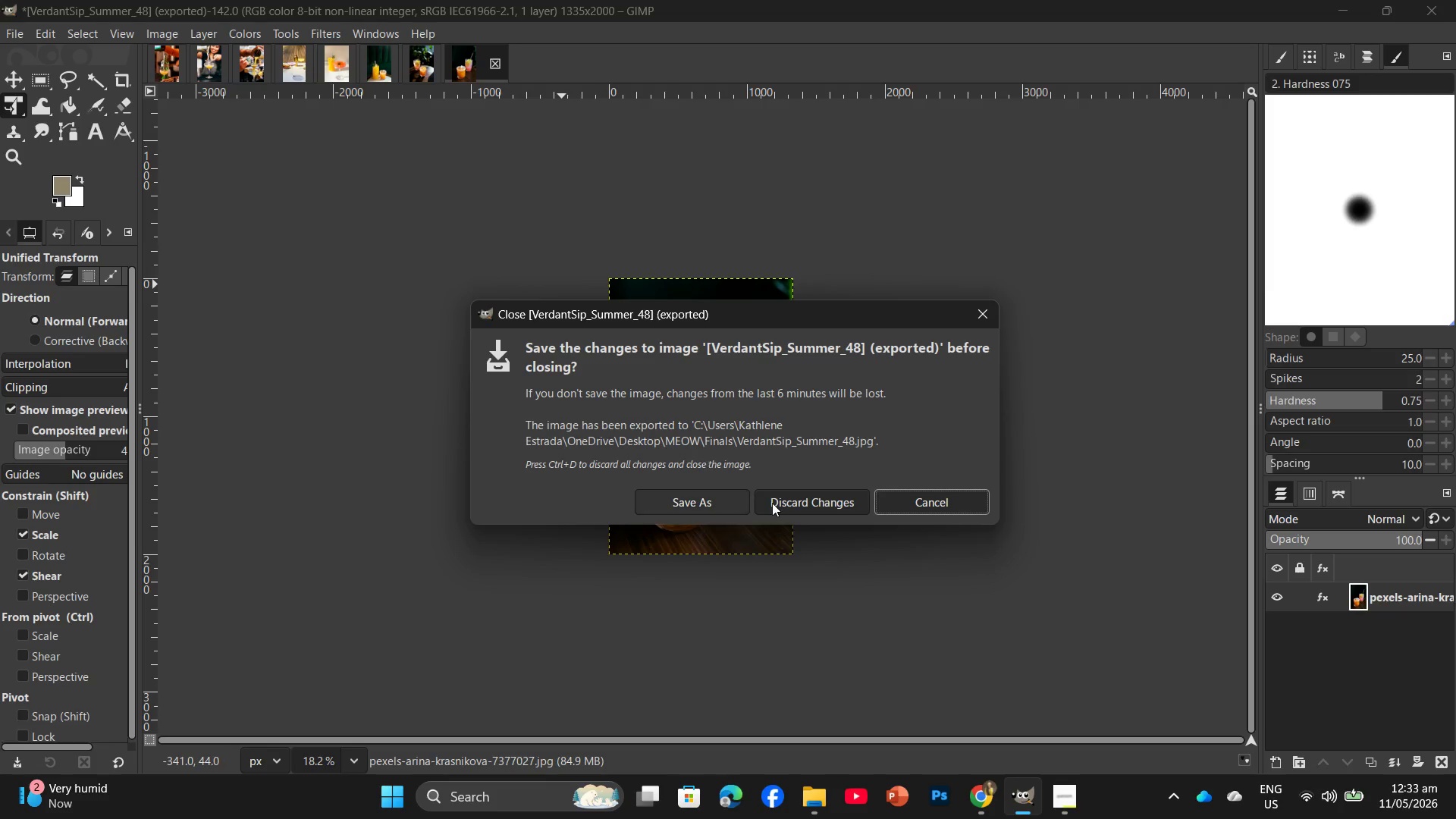 
left_click([798, 510])
 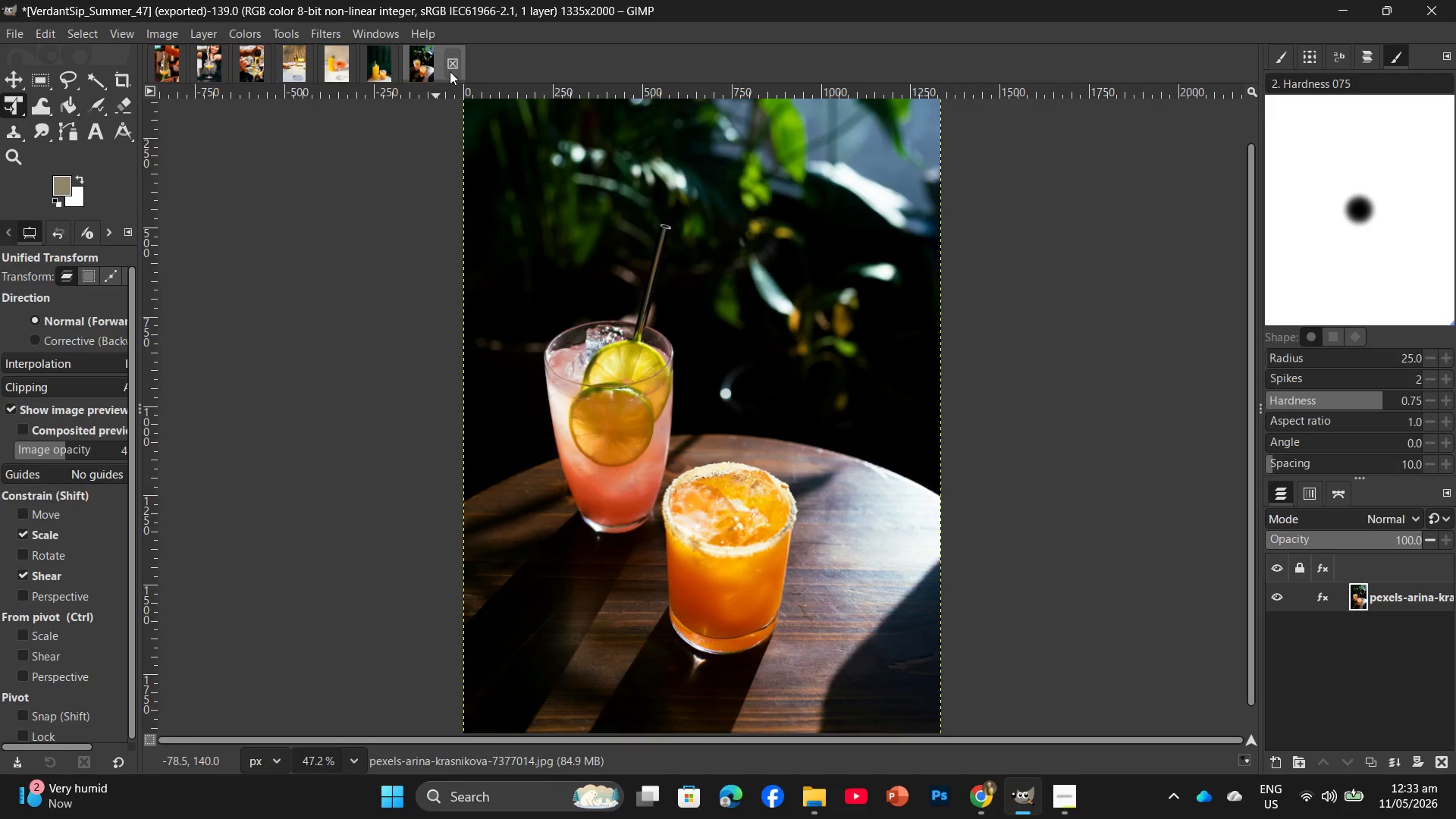 
left_click([450, 68])
 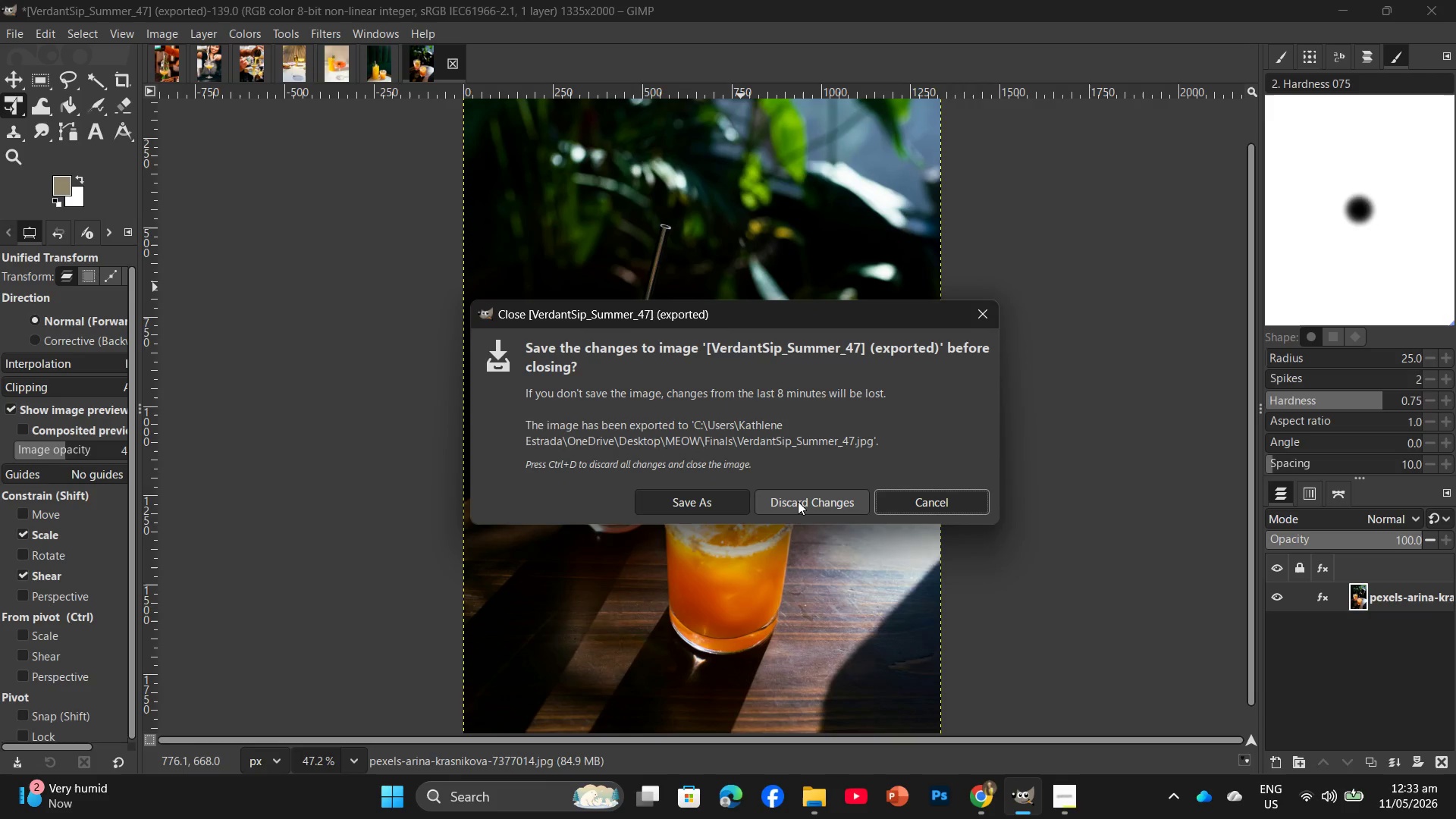 
left_click([798, 501])
 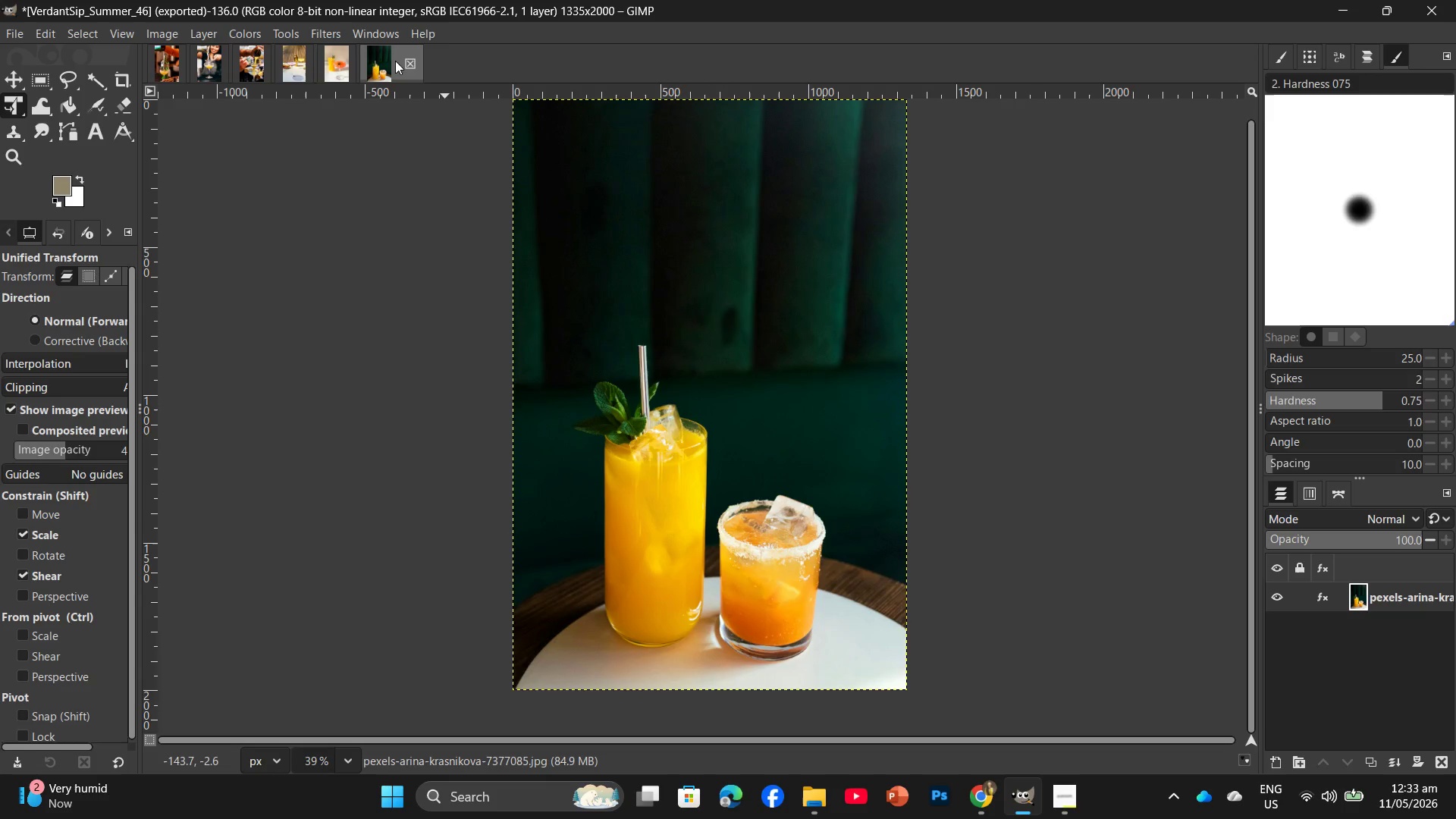 
left_click([408, 61])
 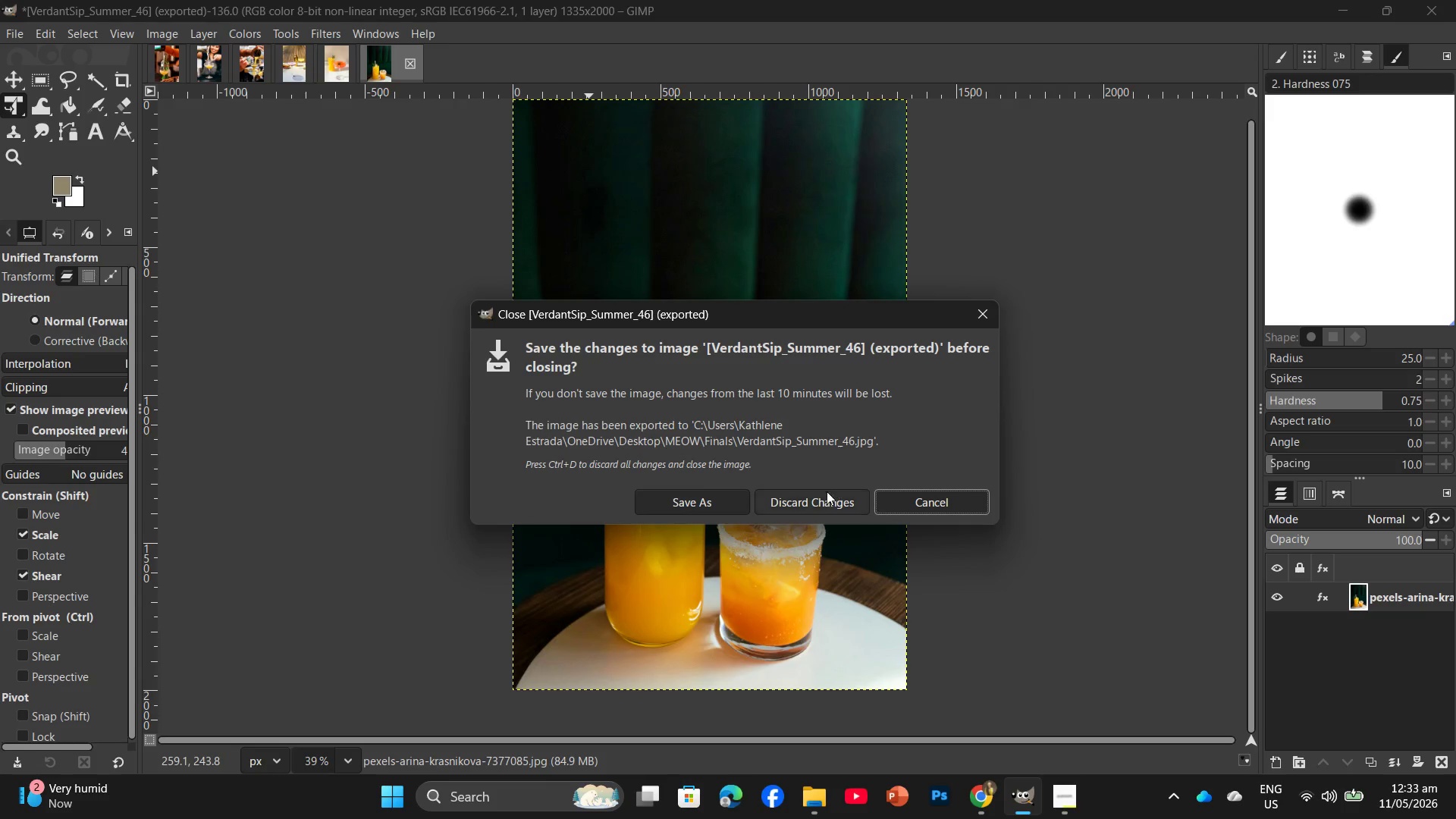 
left_click([821, 496])
 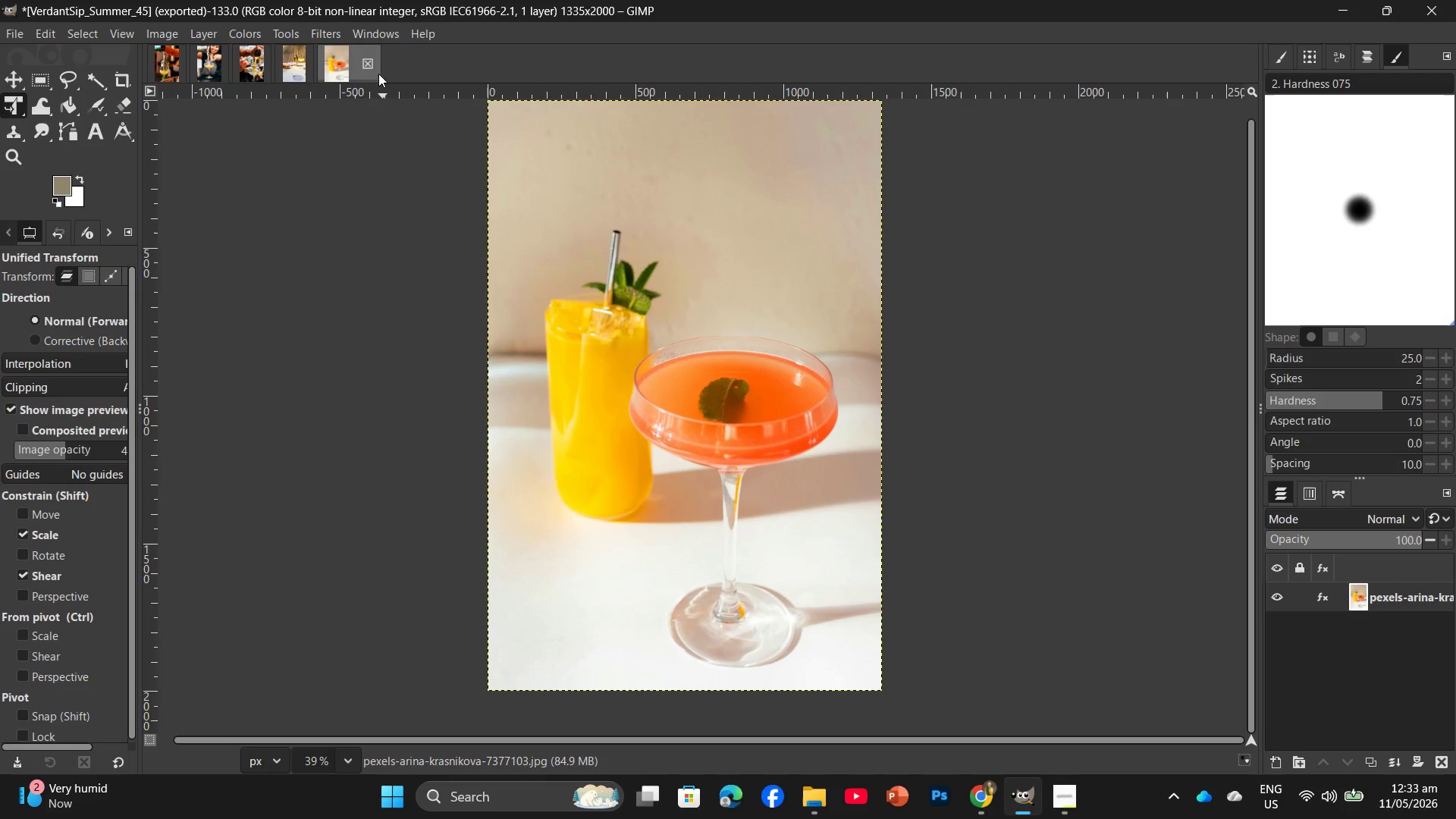 
left_click([369, 60])
 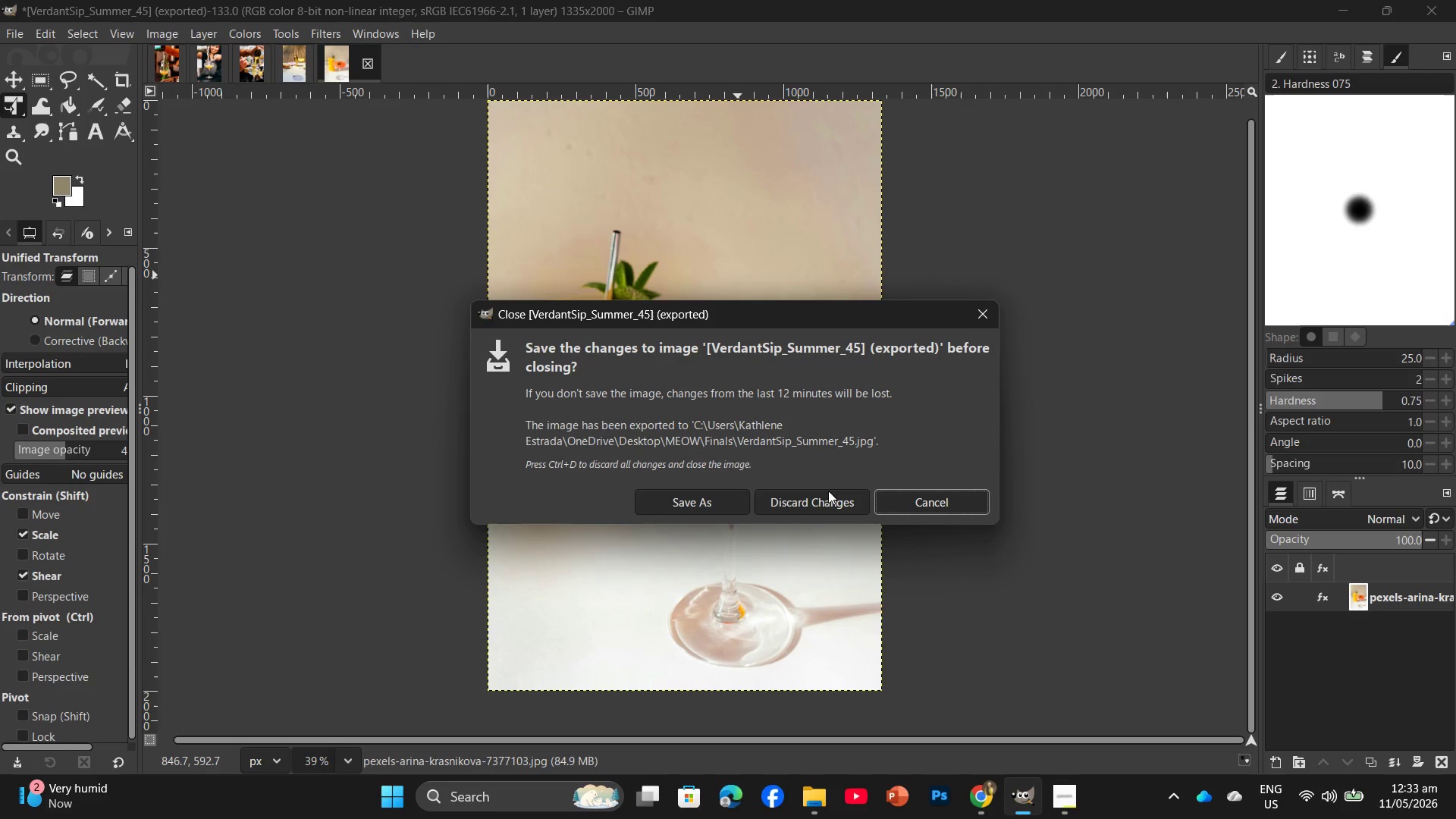 
left_click([820, 497])
 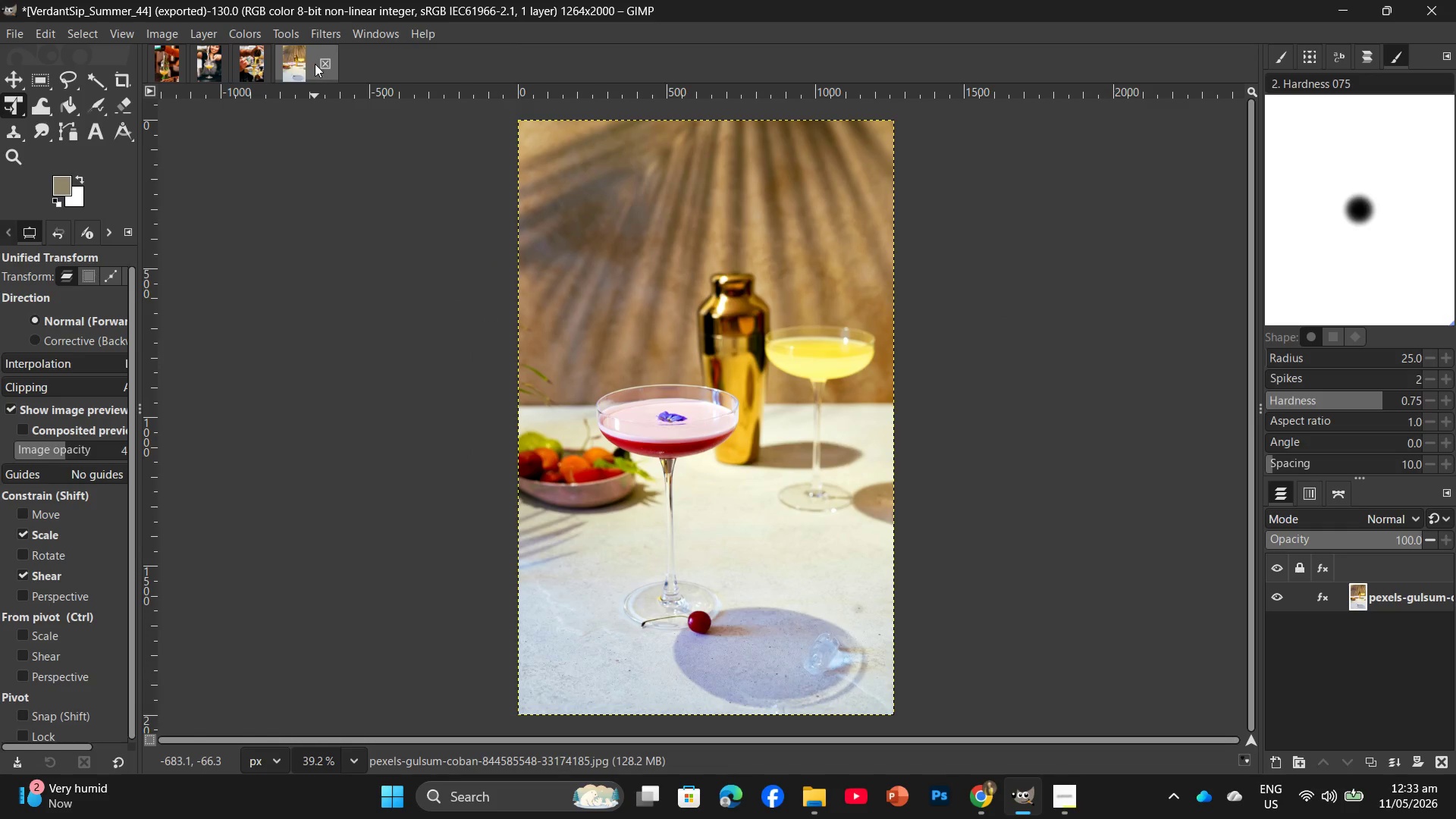 
left_click([321, 67])
 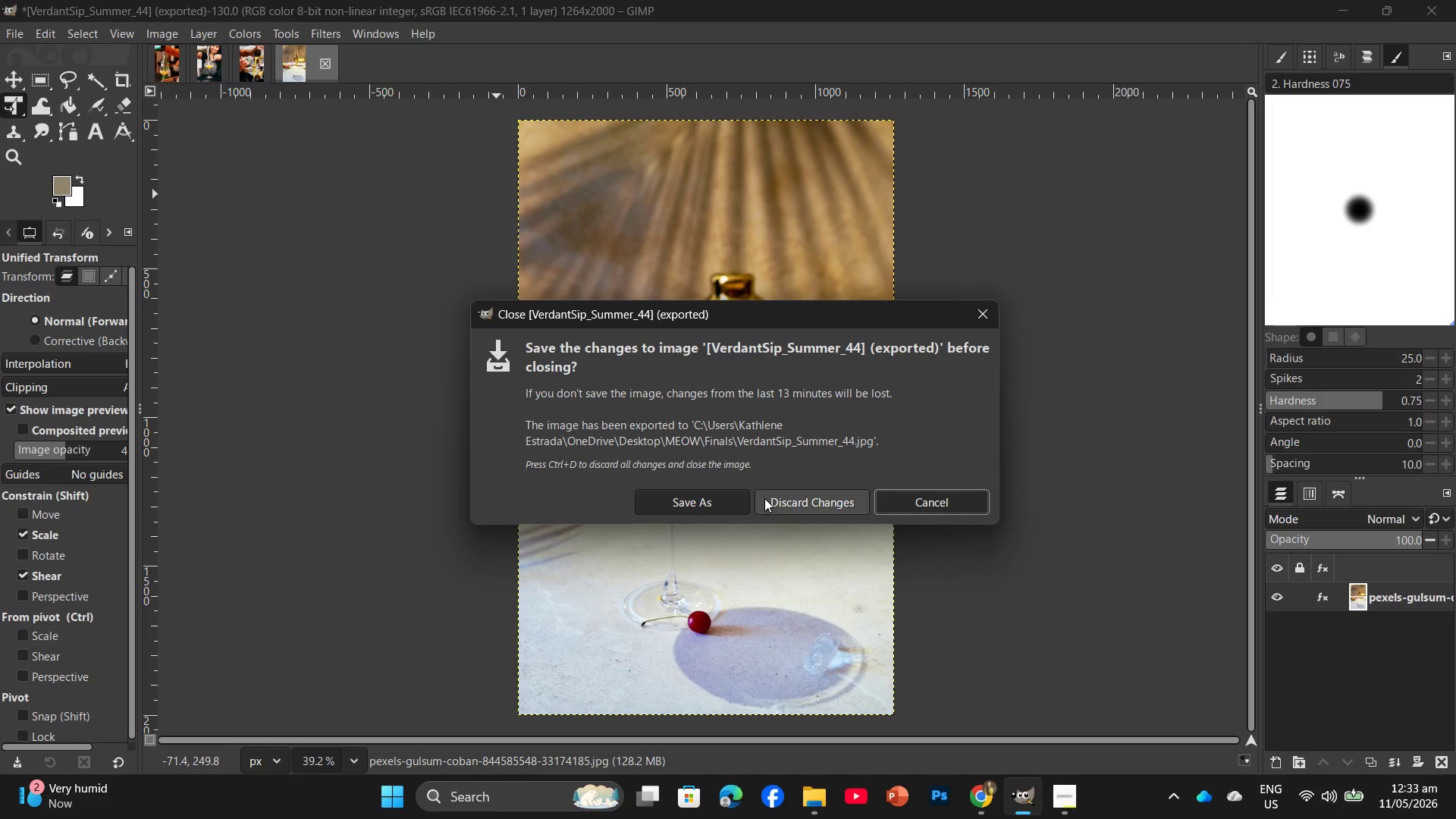 
left_click([770, 495])
 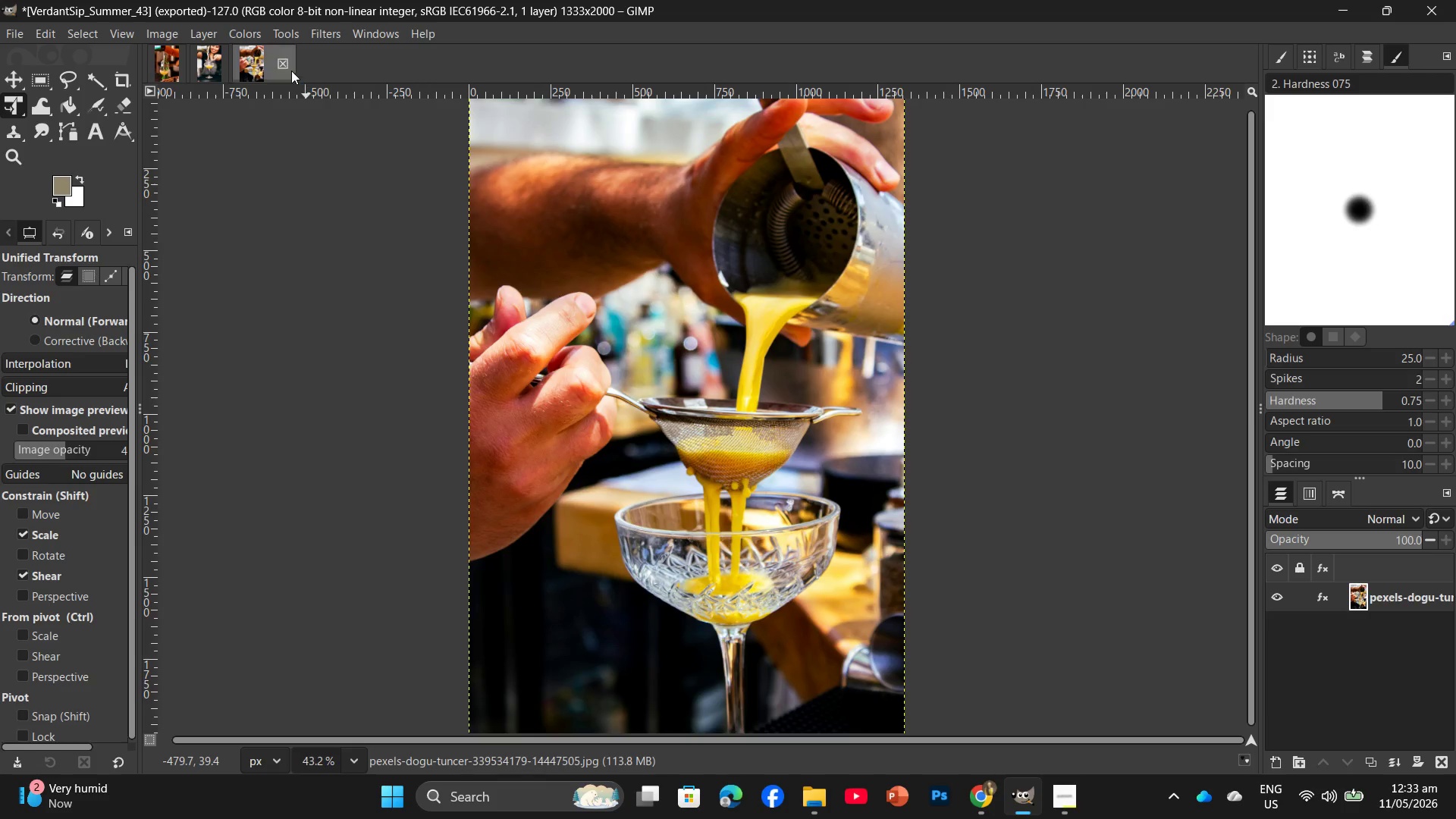 
left_click([284, 66])
 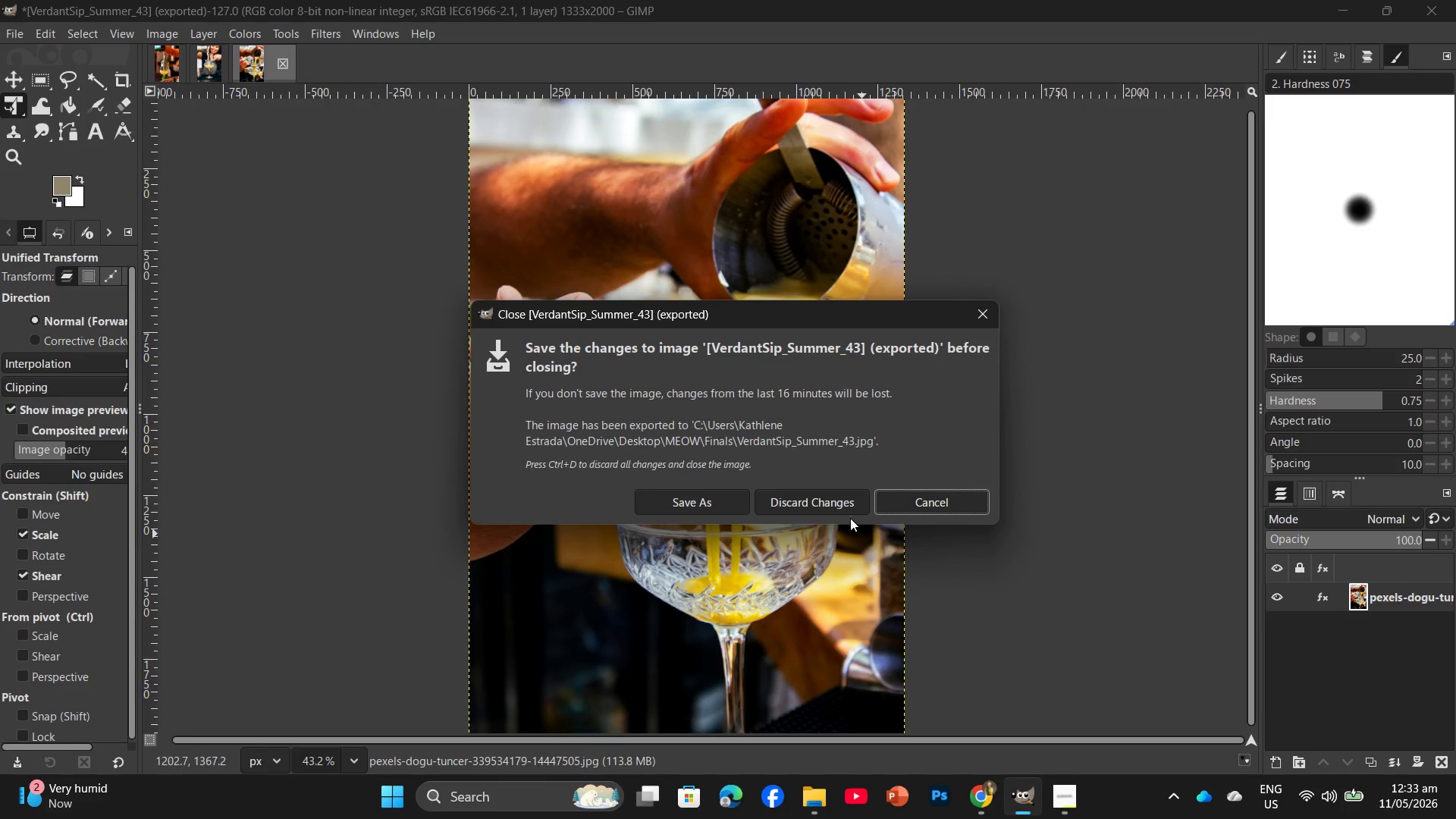 
left_click([836, 500])
 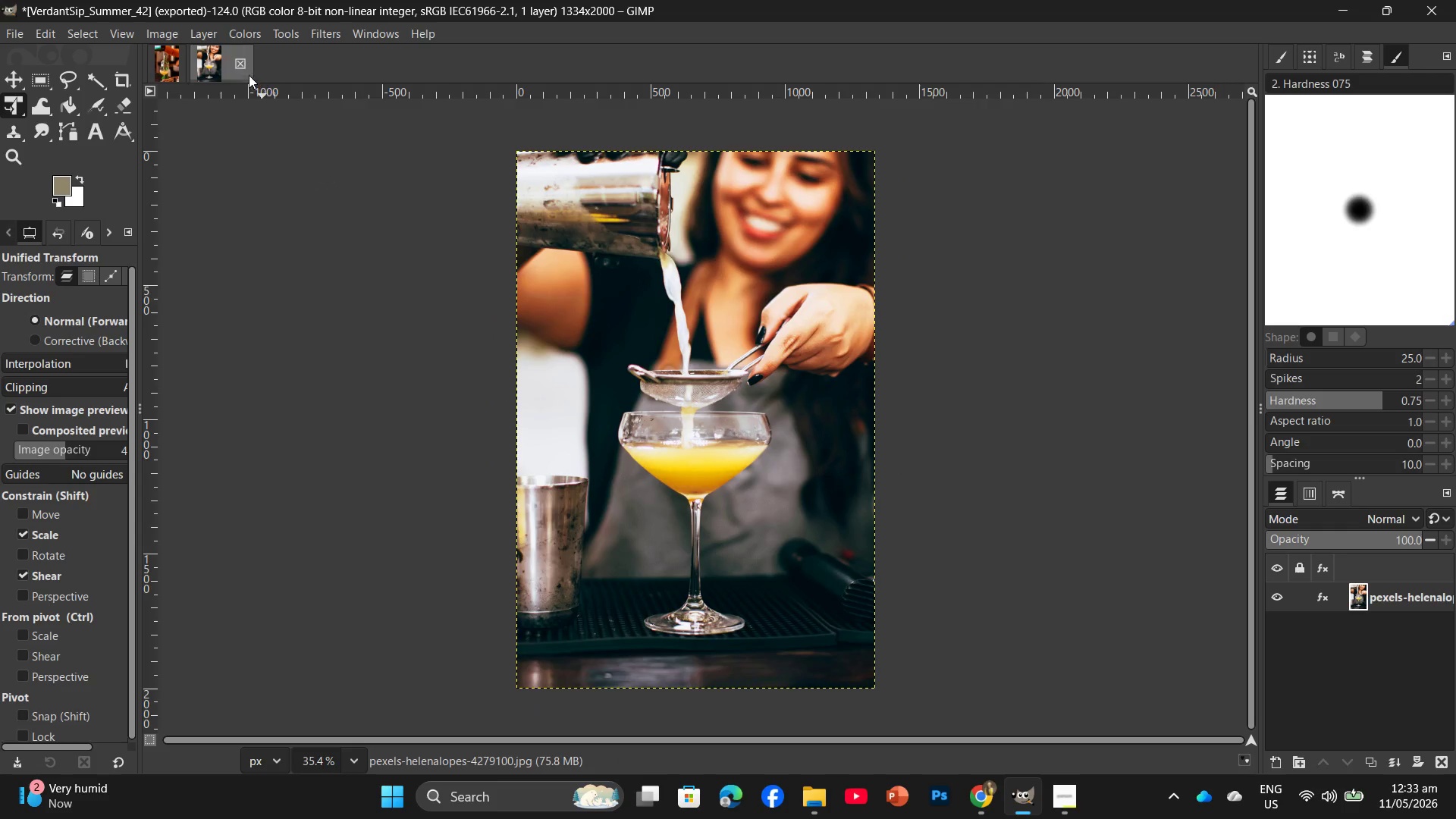 
left_click([235, 64])
 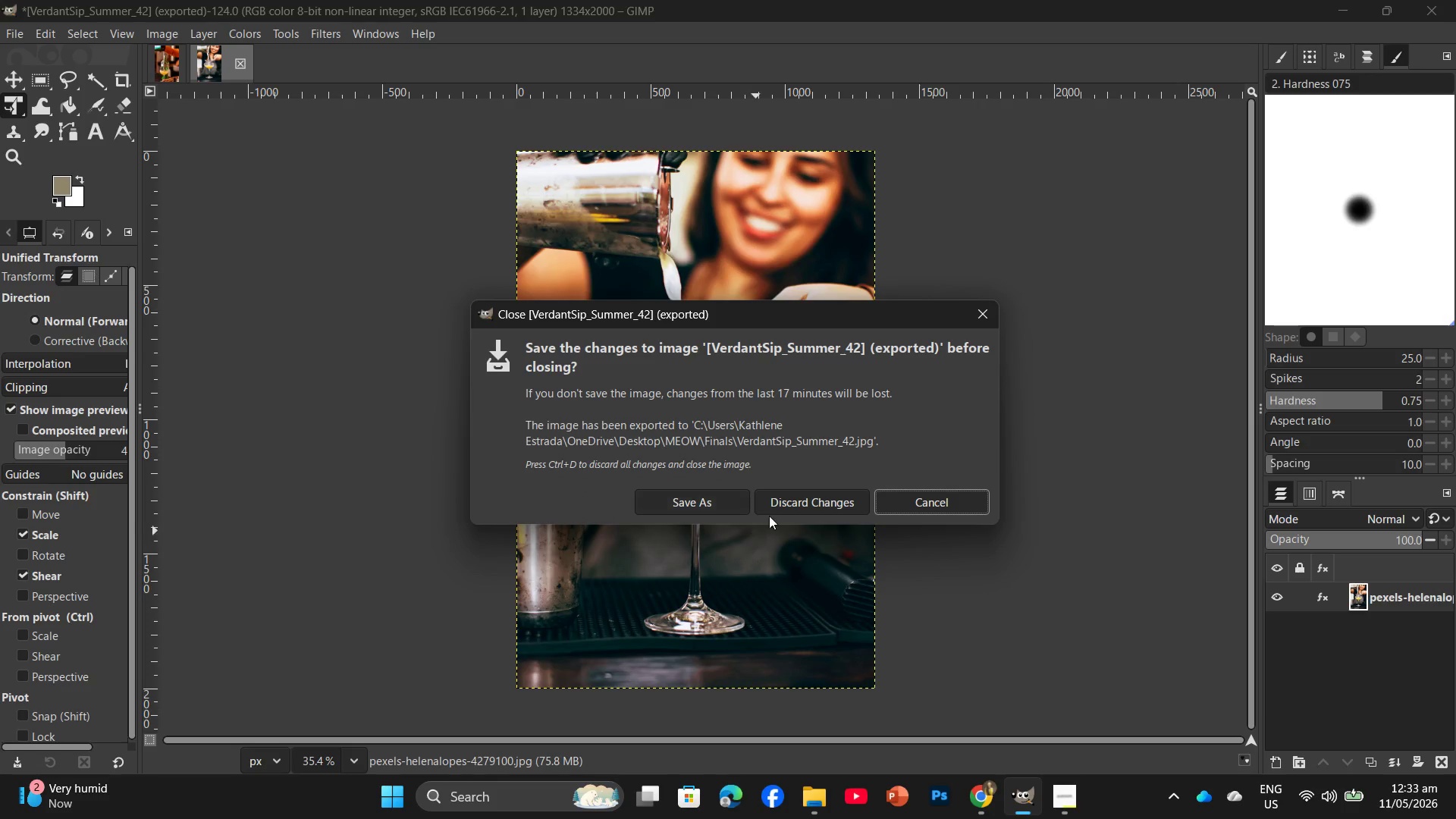 
left_click([792, 500])
 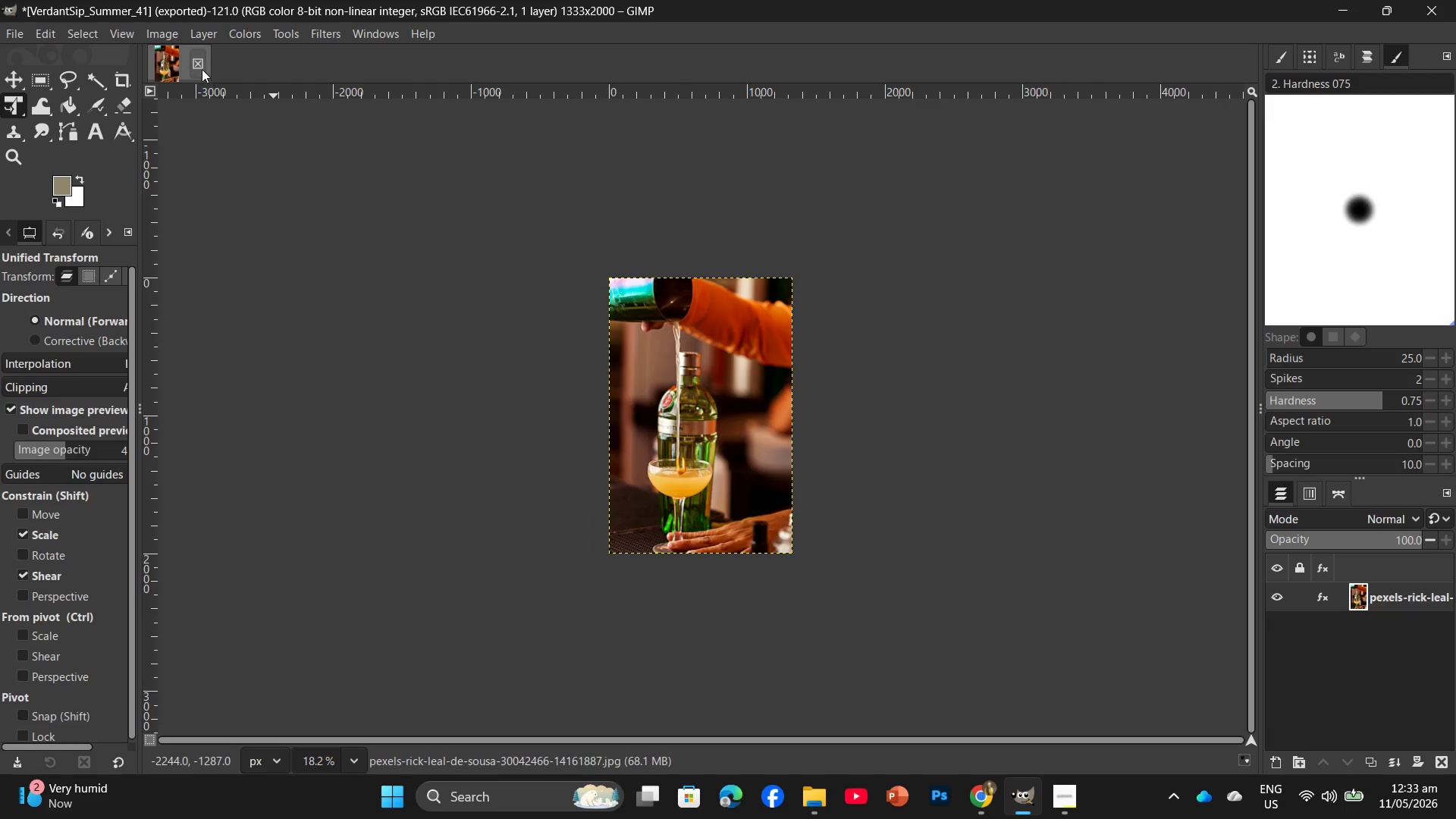 
left_click([199, 67])
 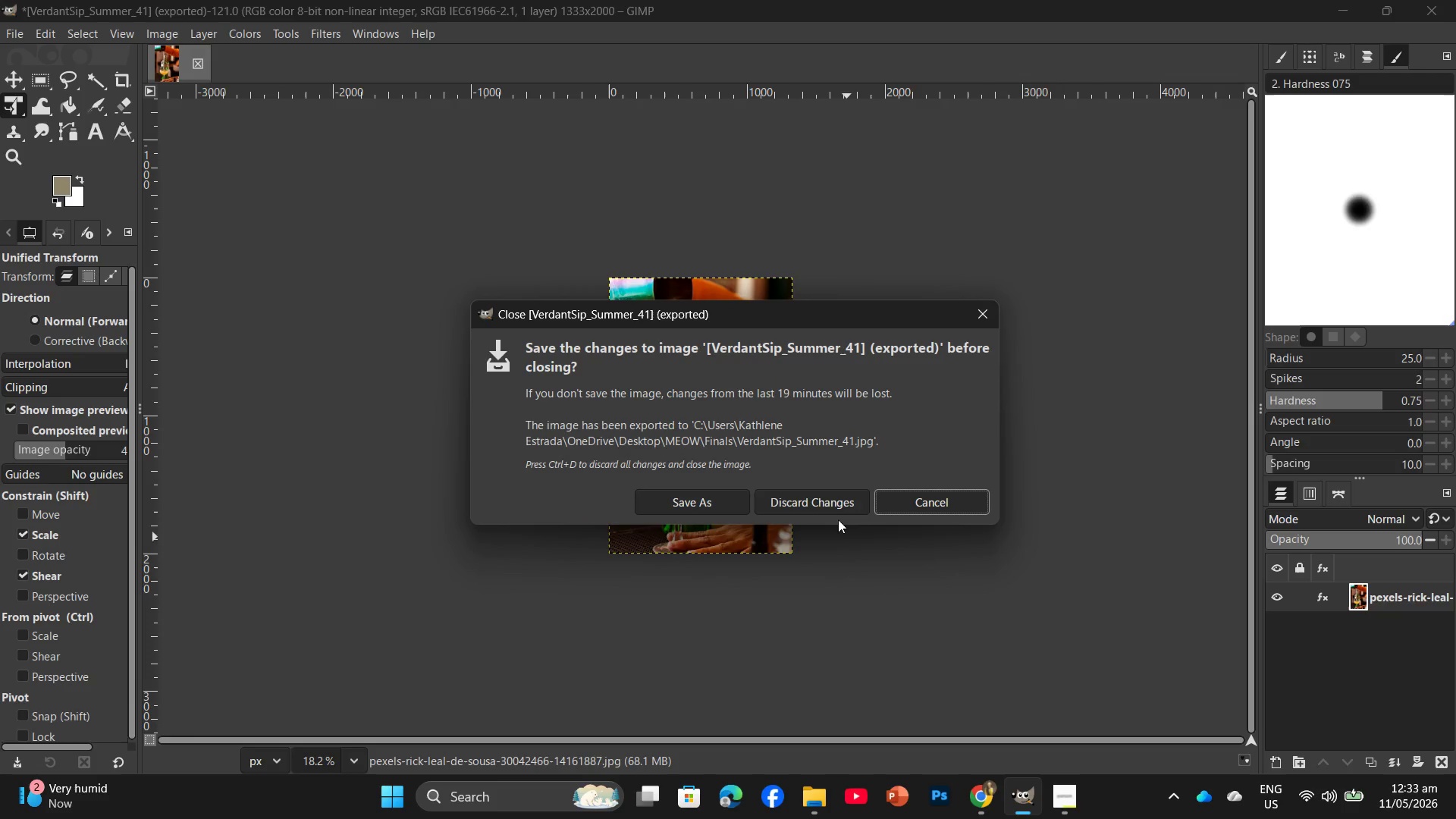 
left_click([826, 500])
 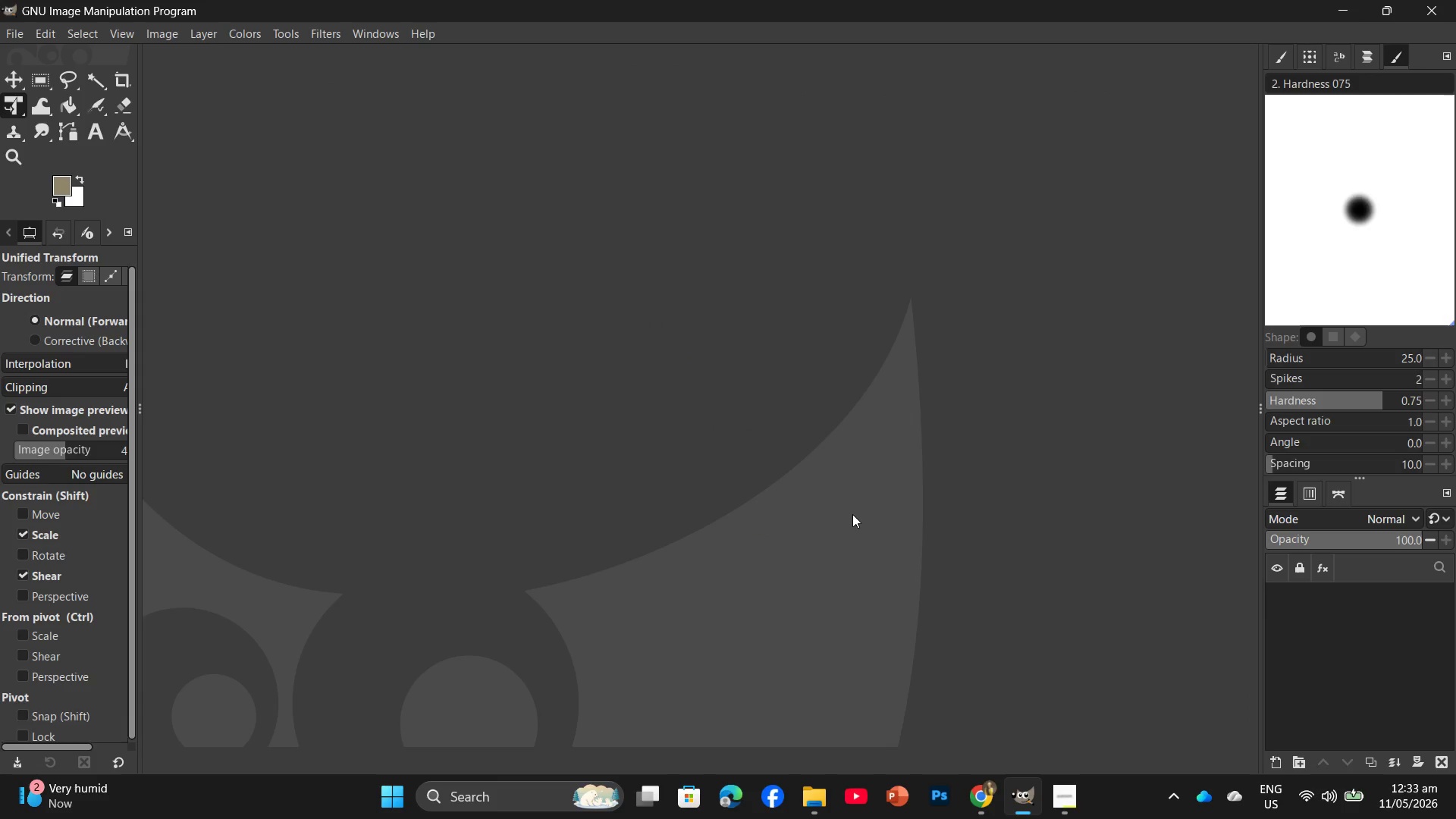 
wait(9.17)
 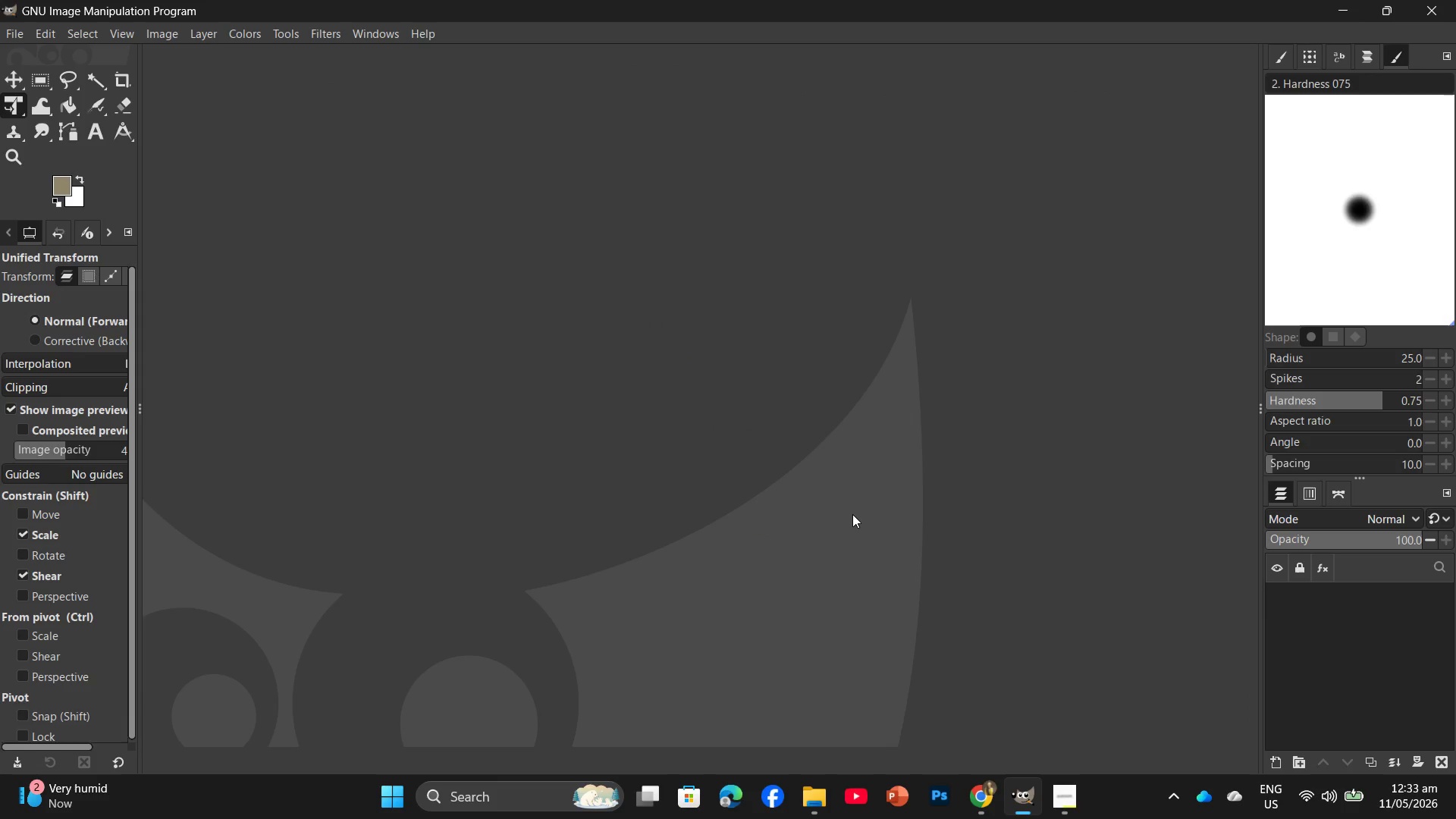 
key(Control+N)
 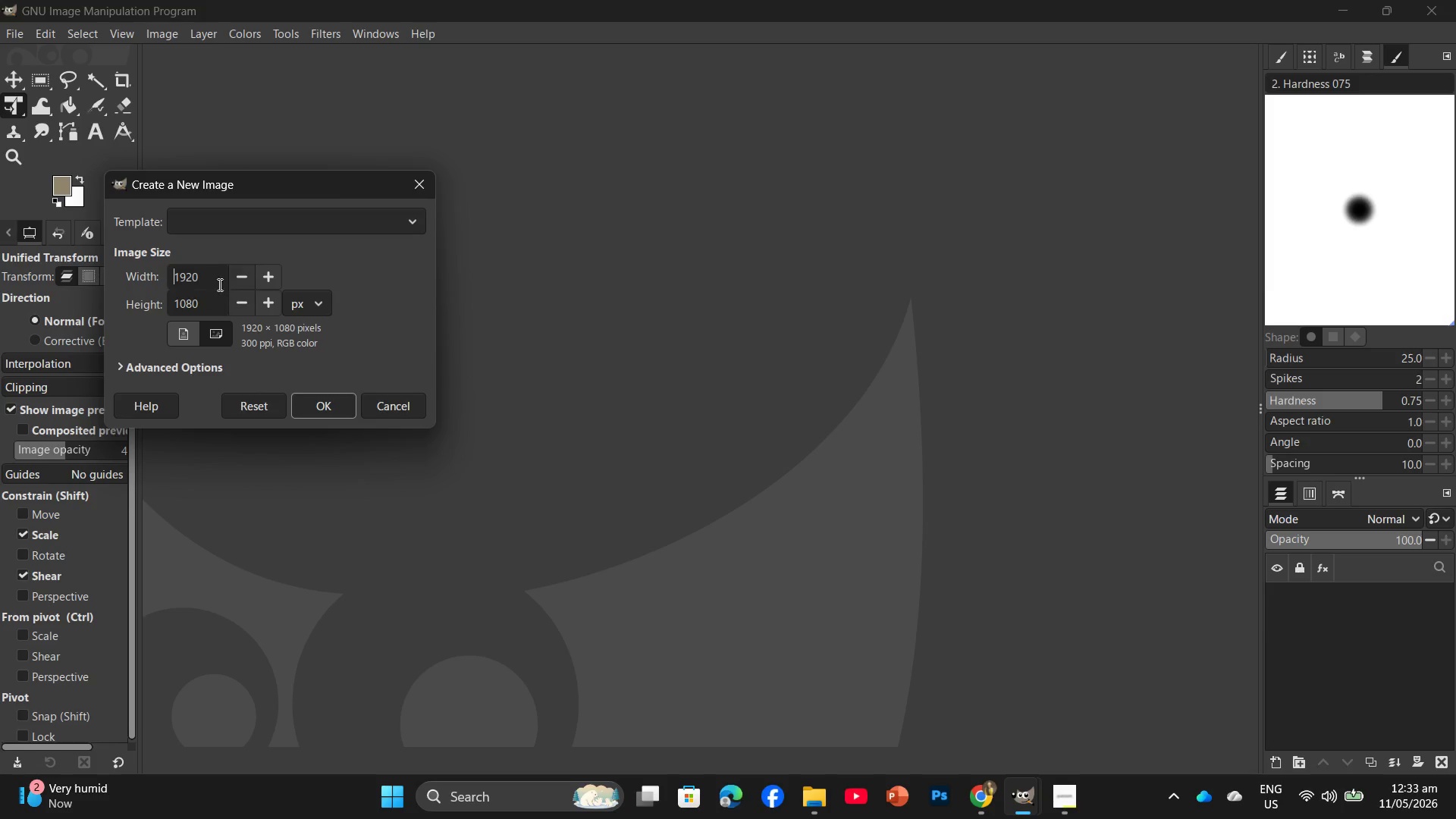 
left_click_drag(start_coordinate=[201, 278], to_coordinate=[164, 278])
 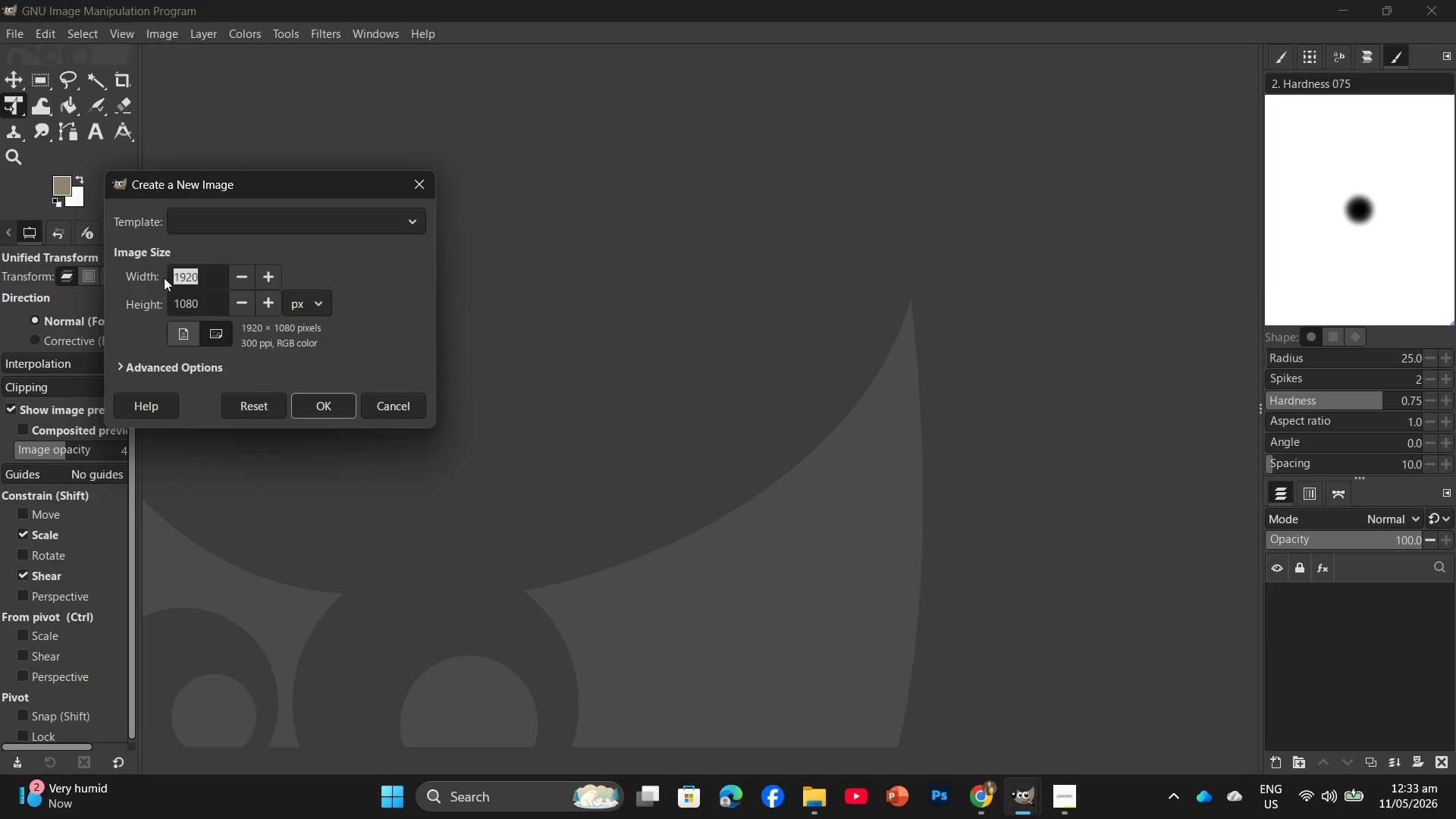 
wait(7.25)
 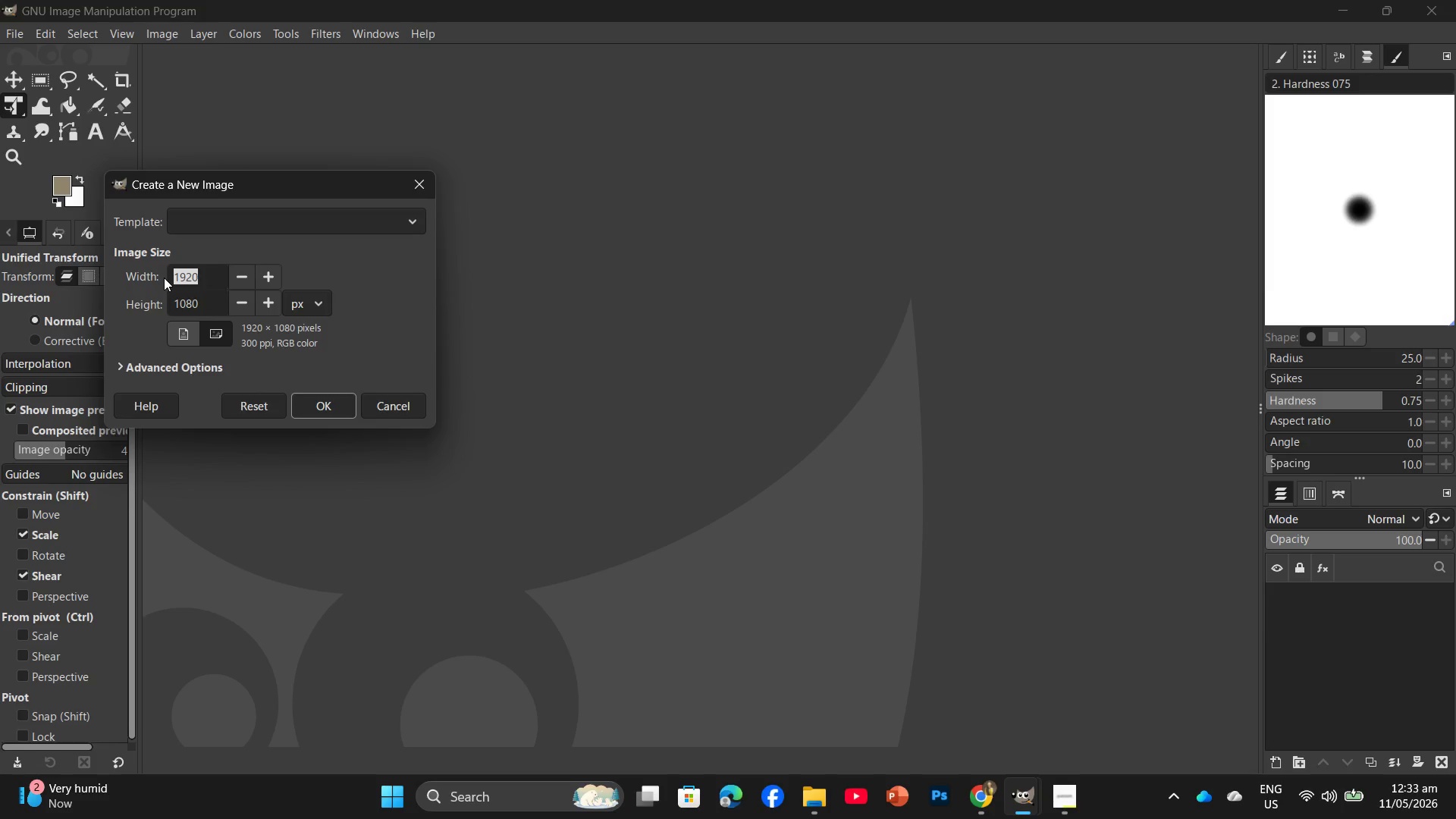 
key(Numpad3)
 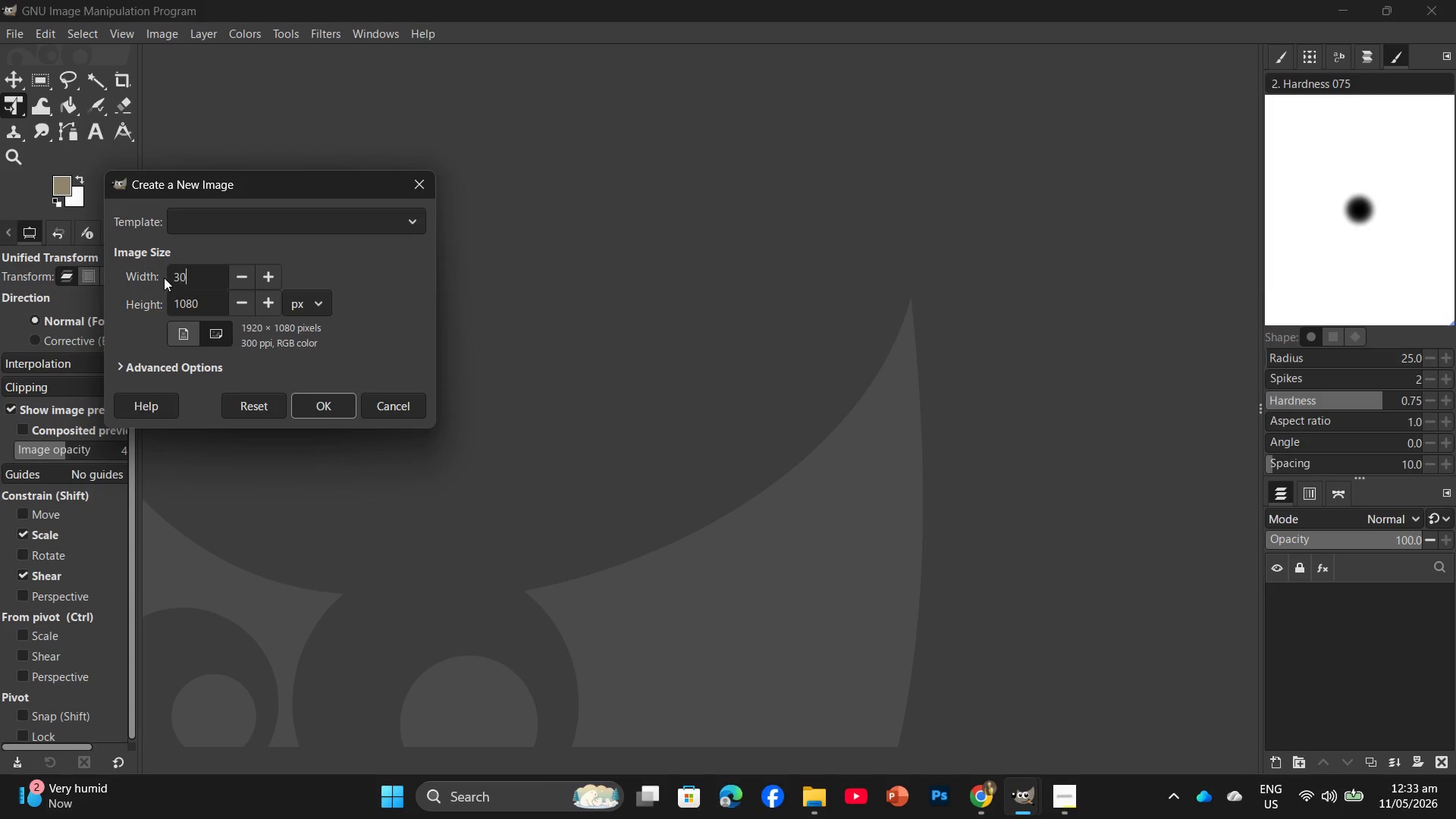 
key(Numpad0)
 